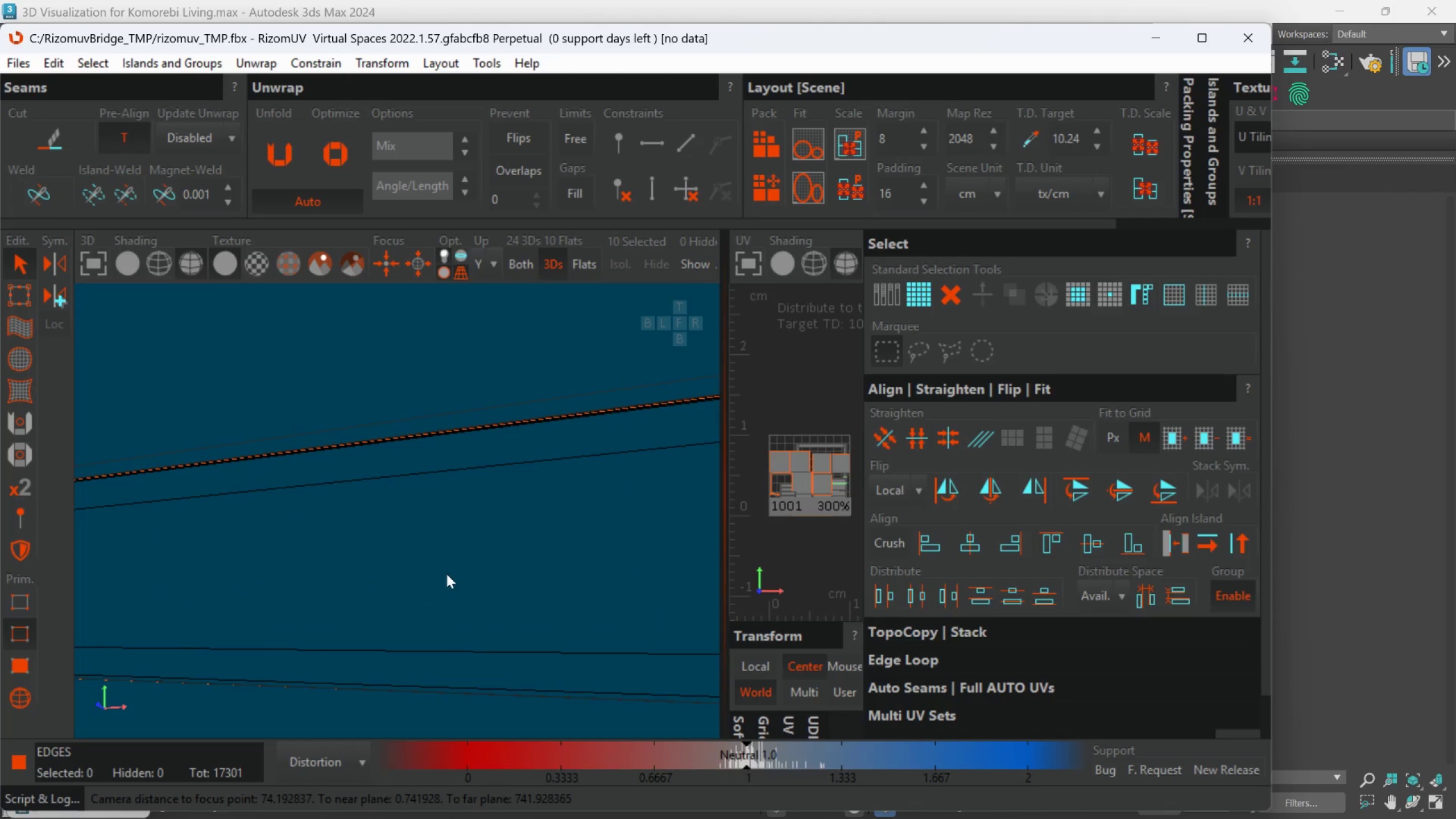 
hold_key(key=AltLeft, duration=0.94)
 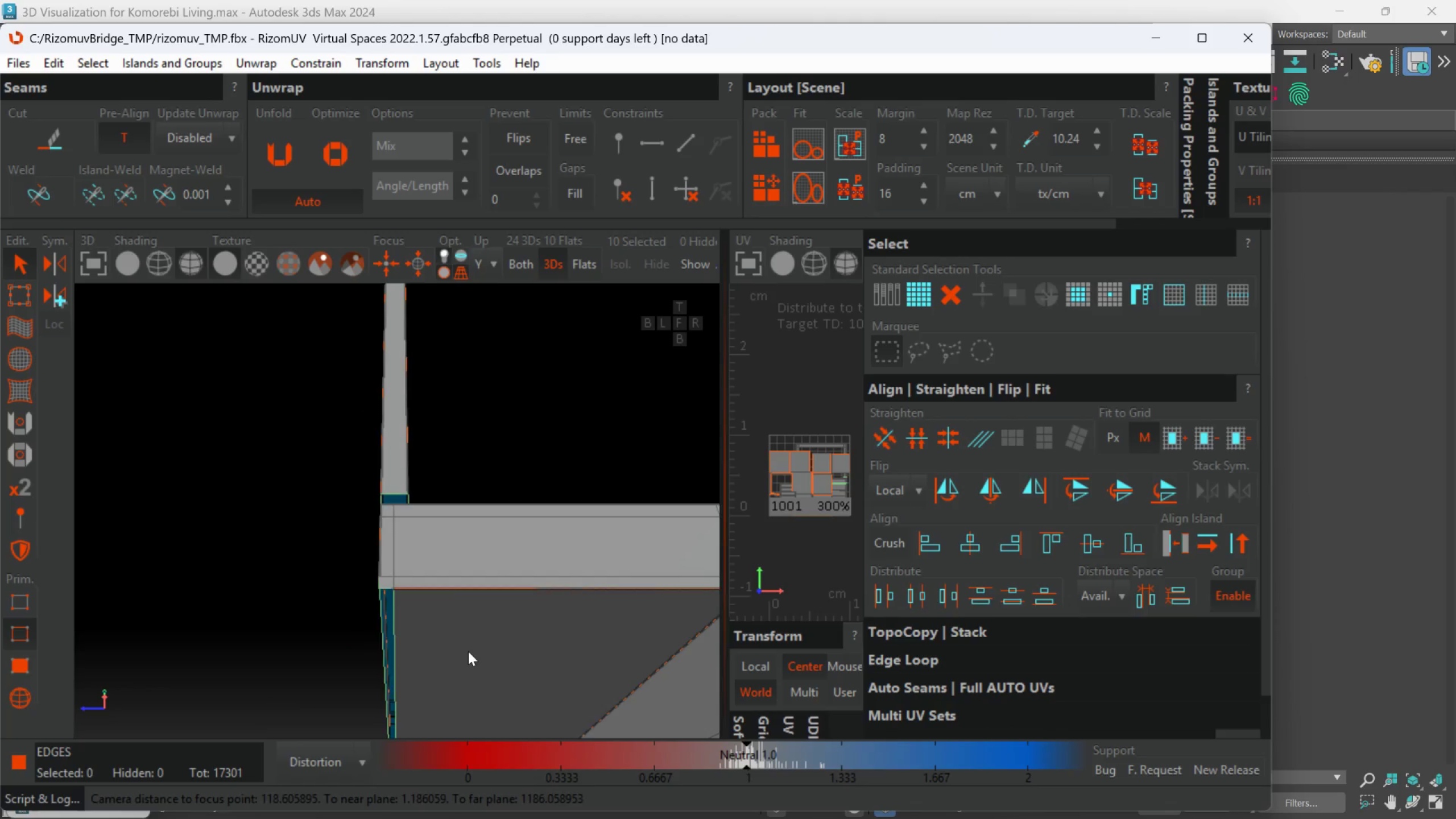 
scroll: coordinate [432, 577], scroll_direction: down, amount: 8.0
 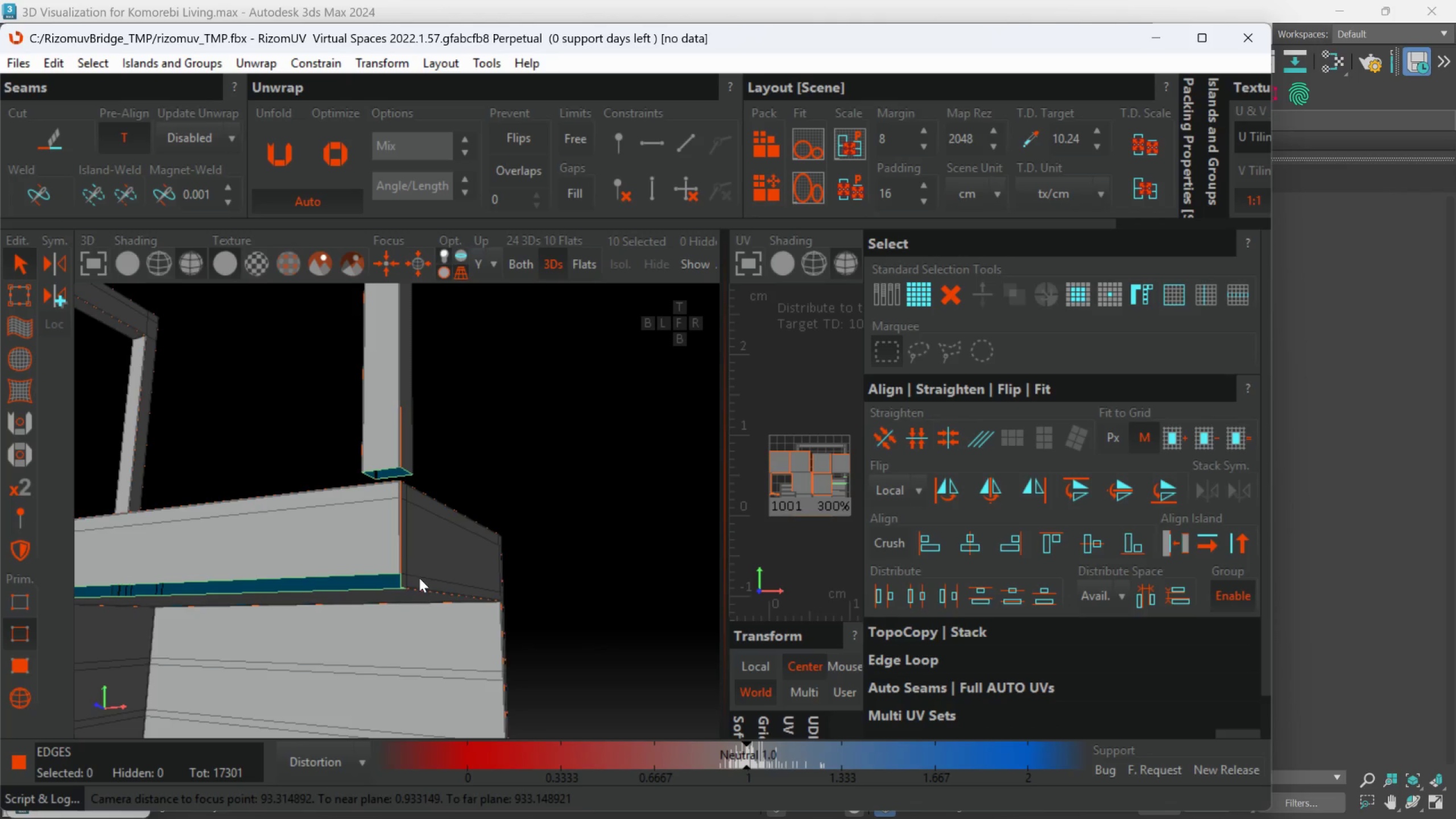 
hold_key(key=AltLeft, duration=0.58)
 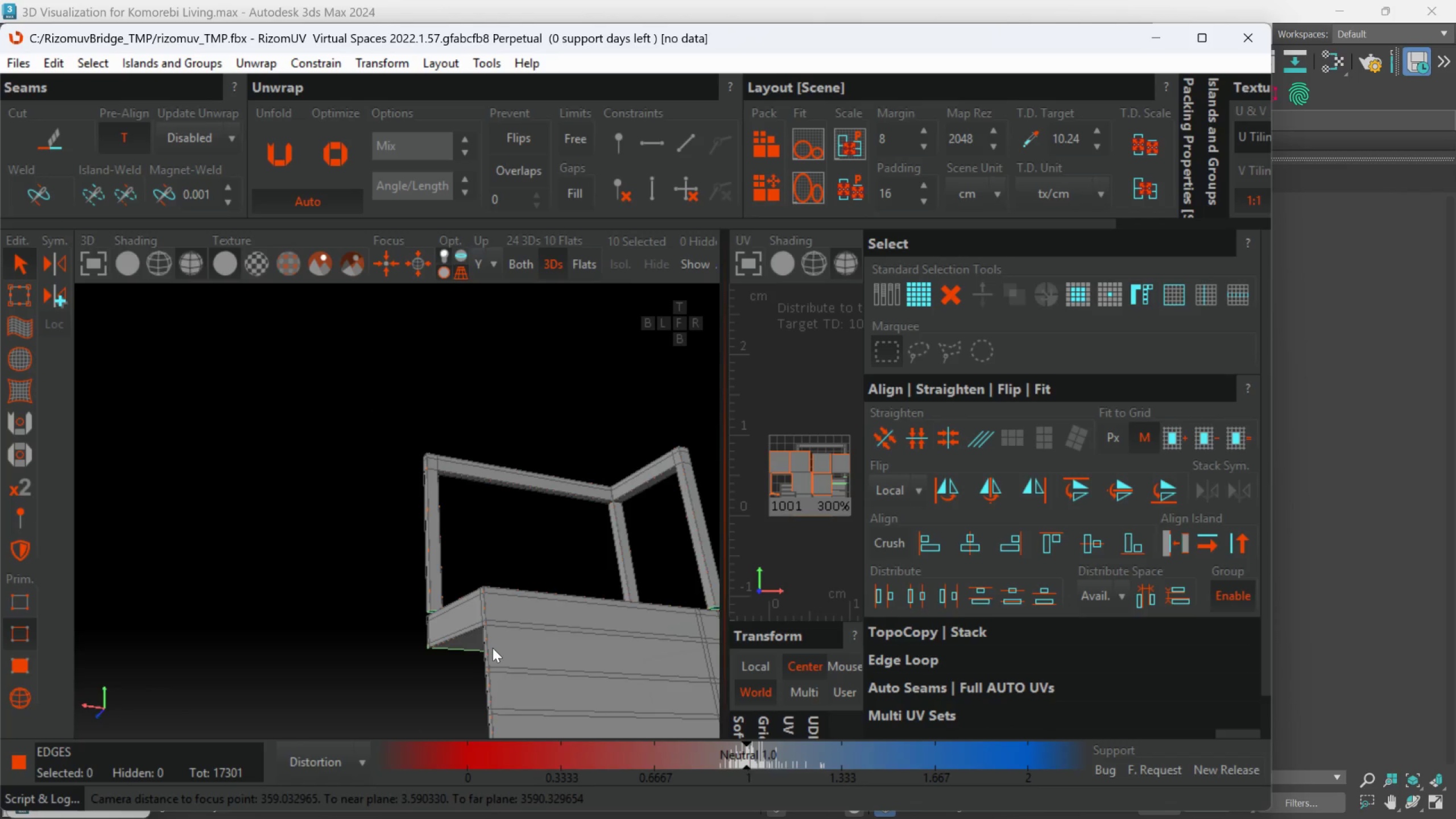 
scroll: coordinate [463, 648], scroll_direction: down, amount: 3.0
 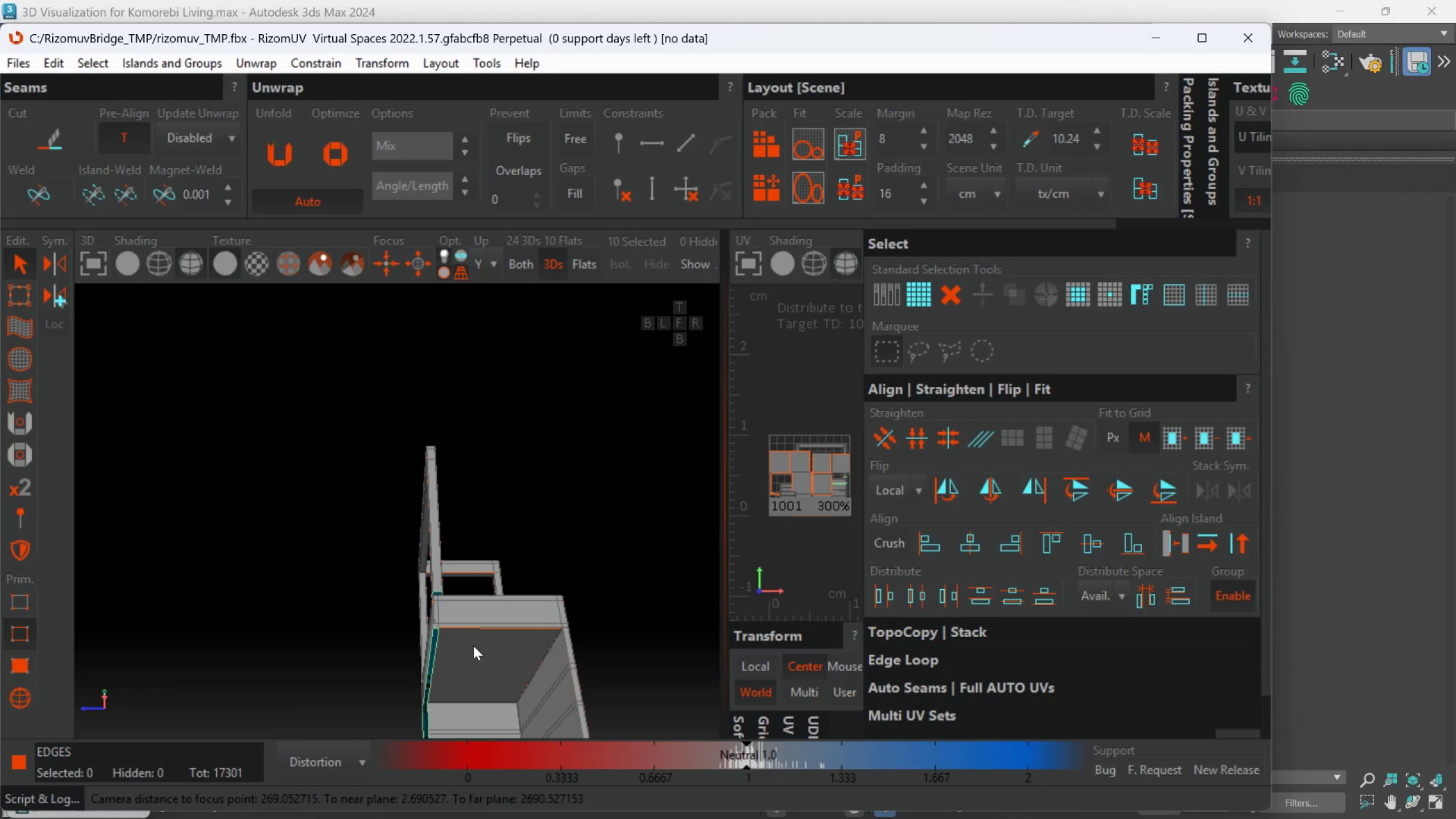 
hold_key(key=AltLeft, duration=0.39)
 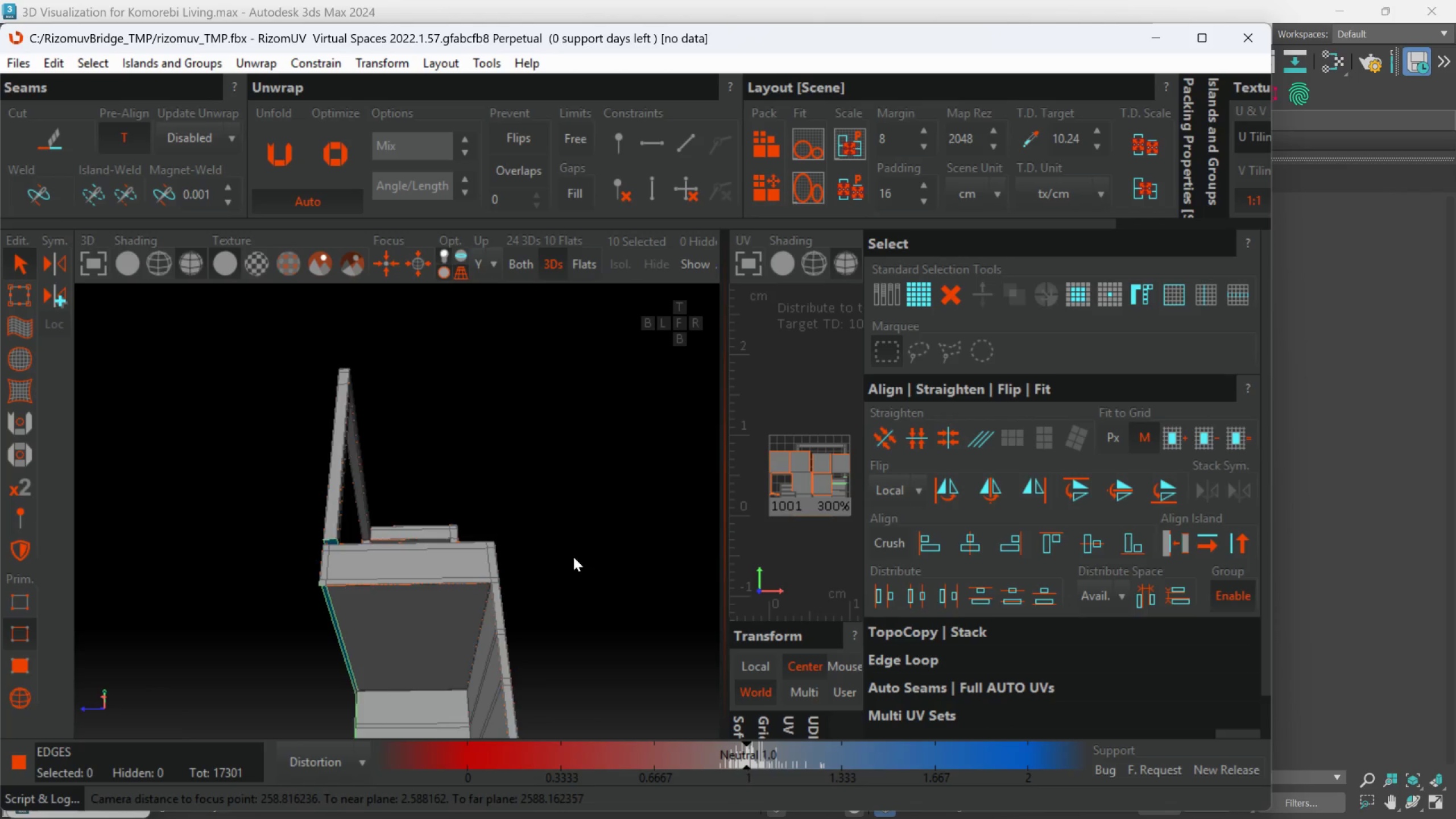 
scroll: coordinate [448, 565], scroll_direction: down, amount: 1.0
 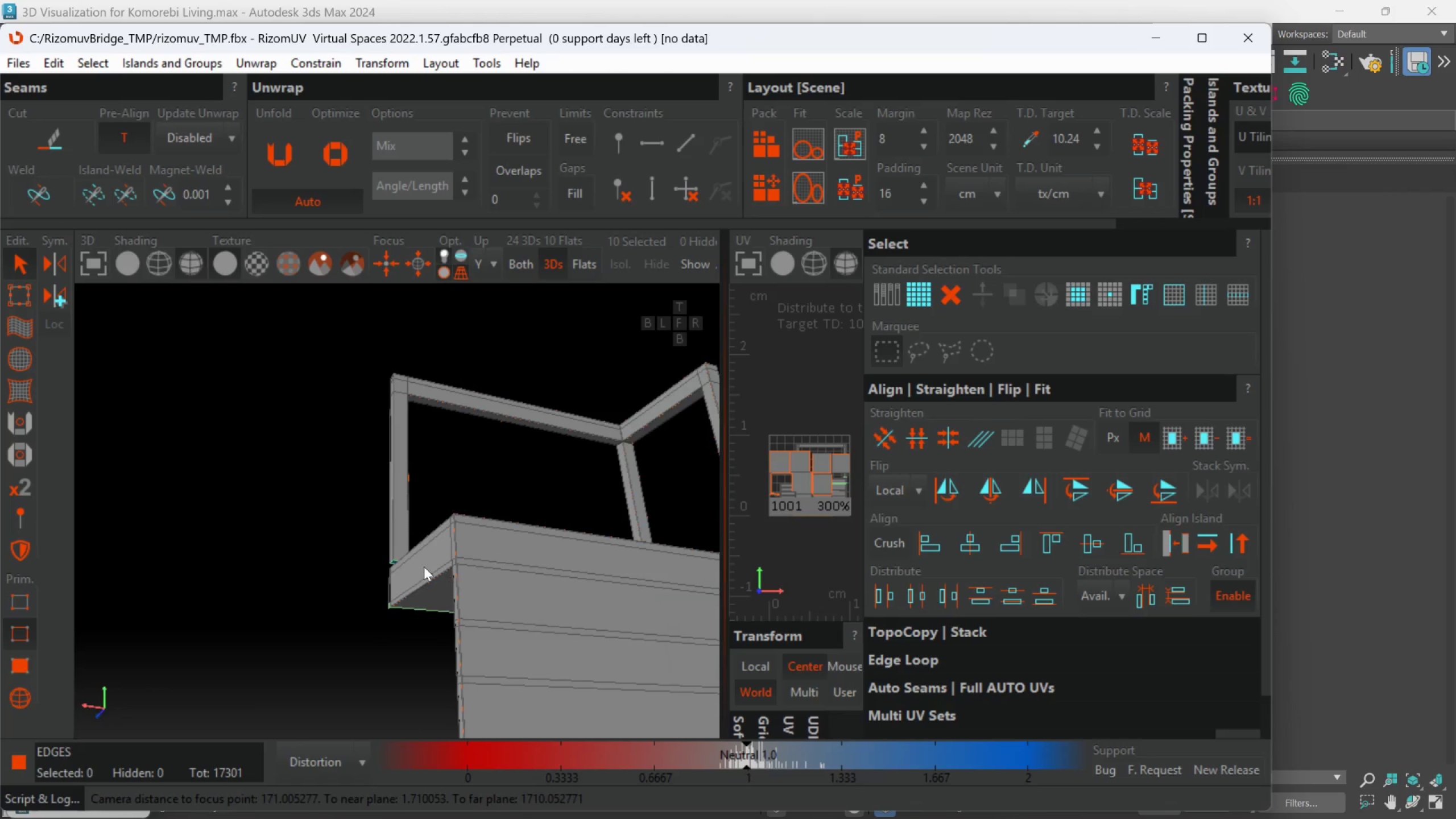 
hold_key(key=AltLeft, duration=0.3)
 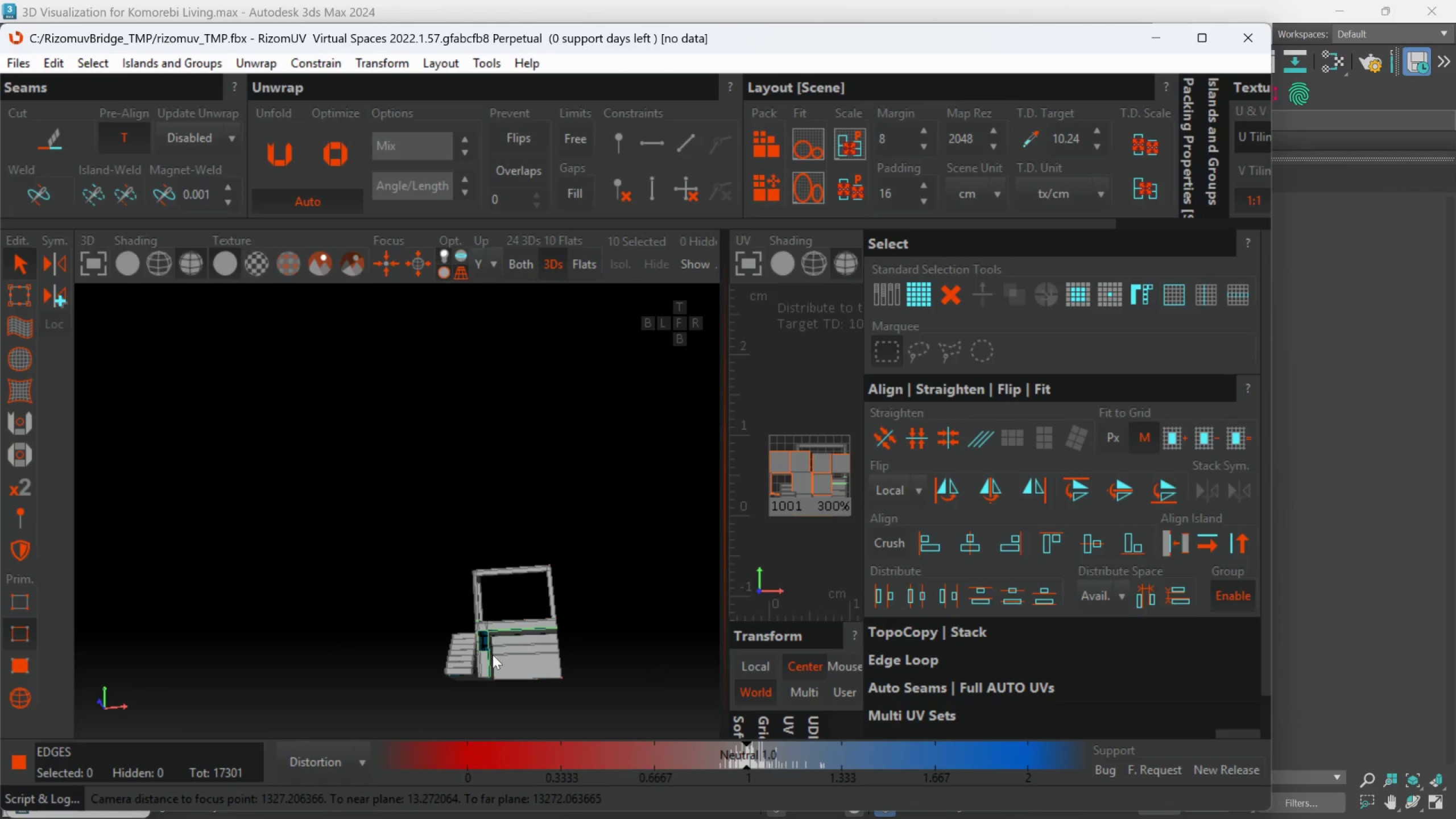 
scroll: coordinate [528, 626], scroll_direction: down, amount: 5.0
 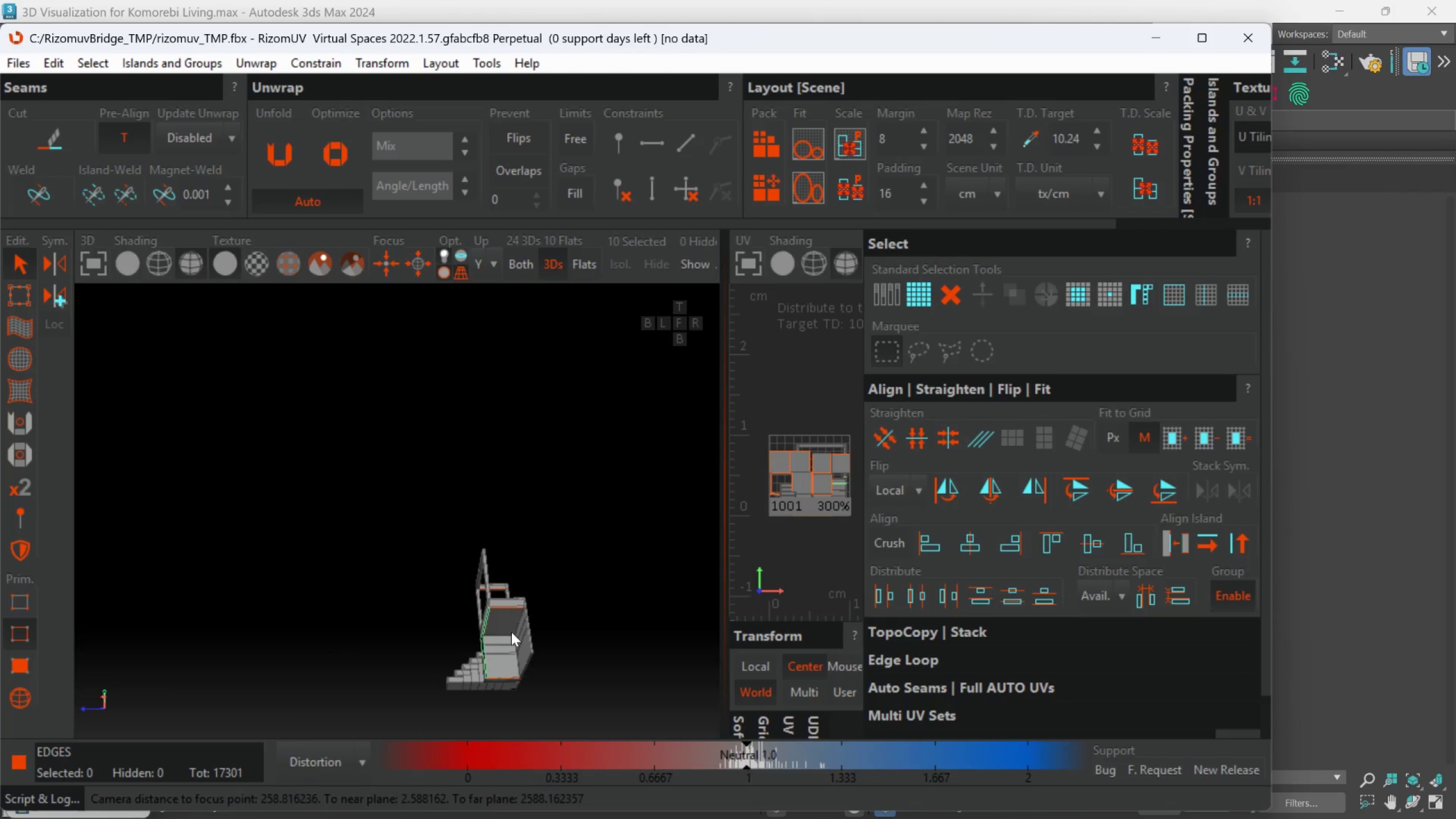 
hold_key(key=AltLeft, duration=1.12)
 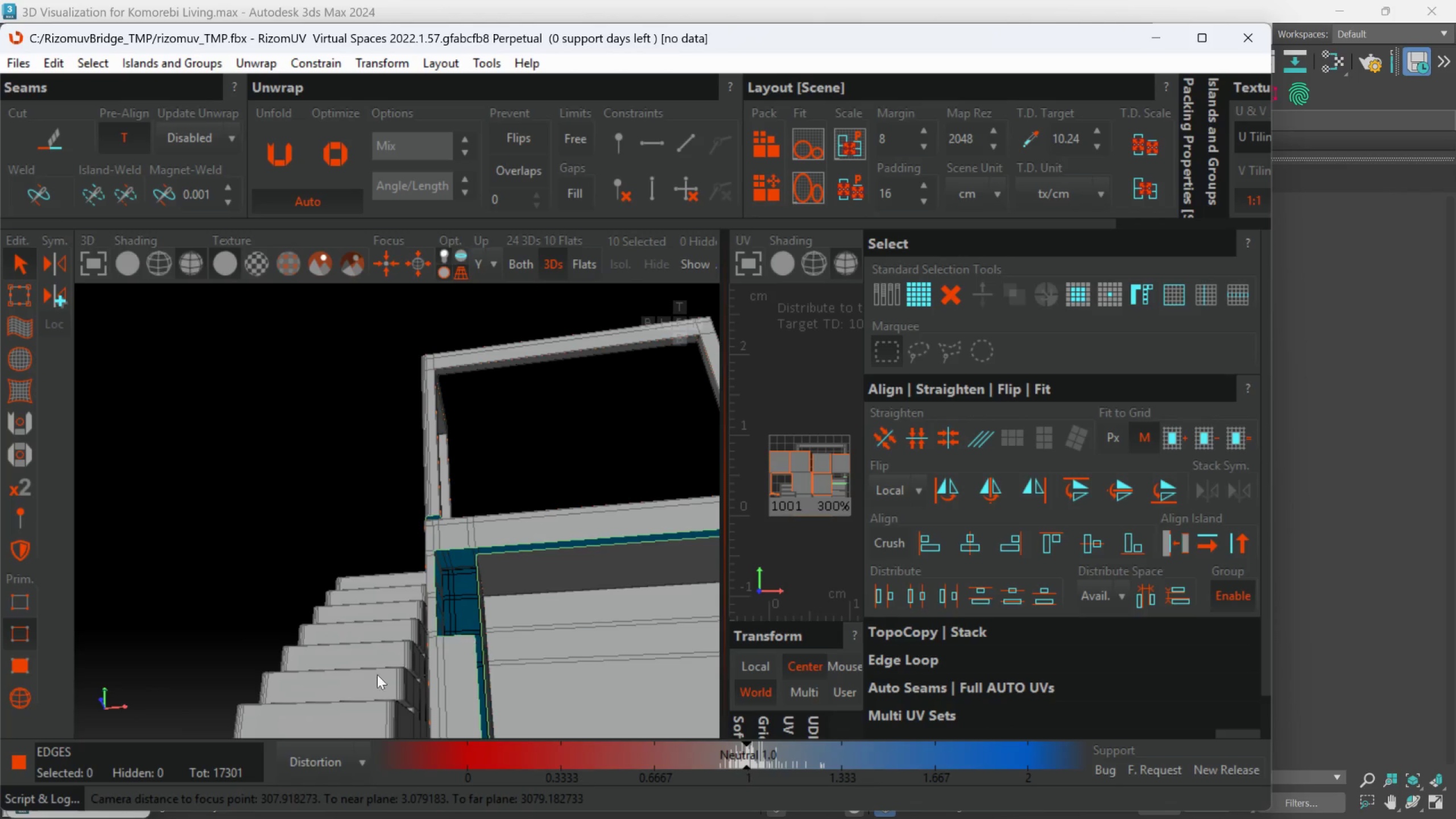 
scroll: coordinate [491, 652], scroll_direction: up, amount: 3.0
 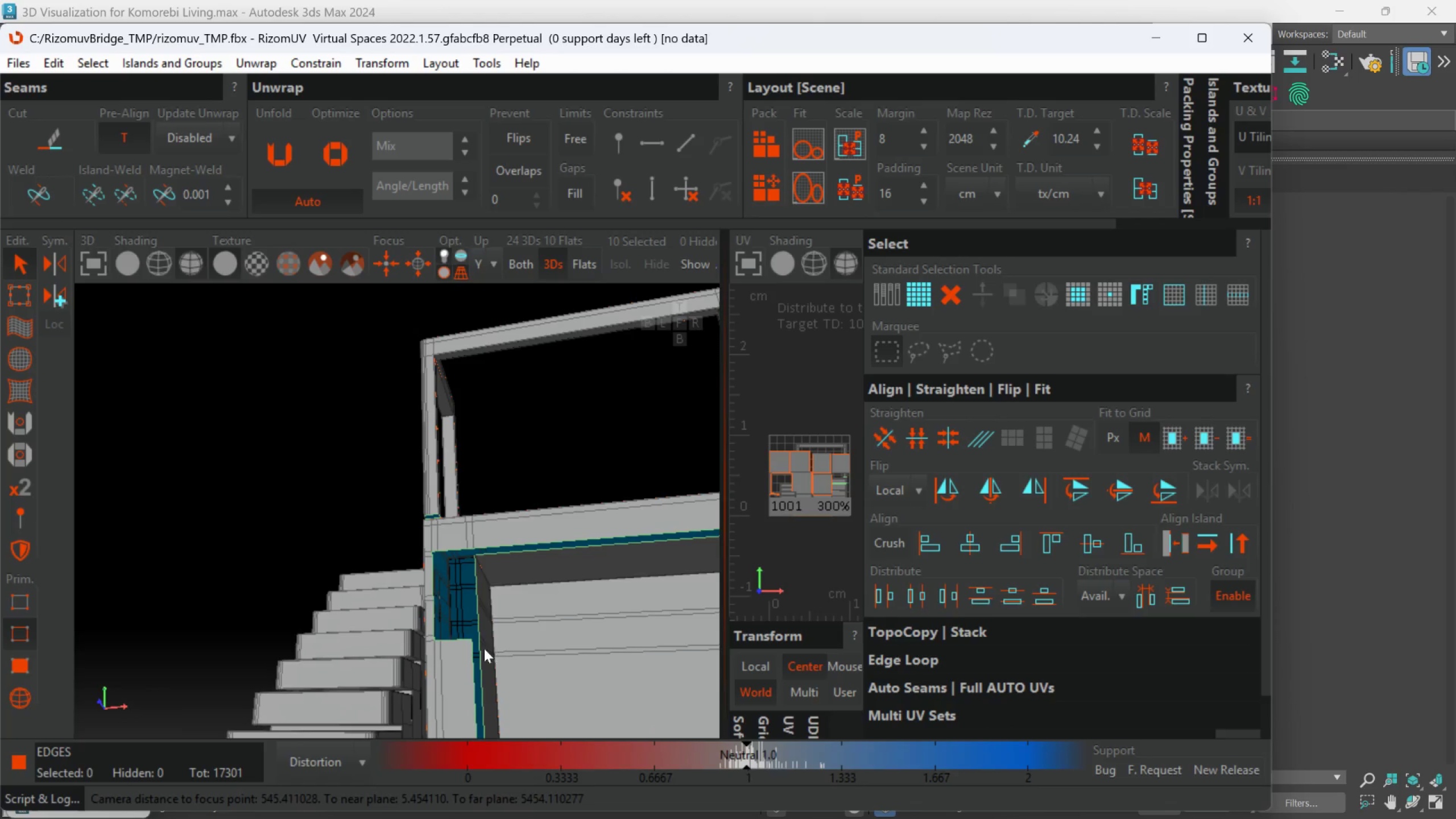 
hold_key(key=AltLeft, duration=0.35)
 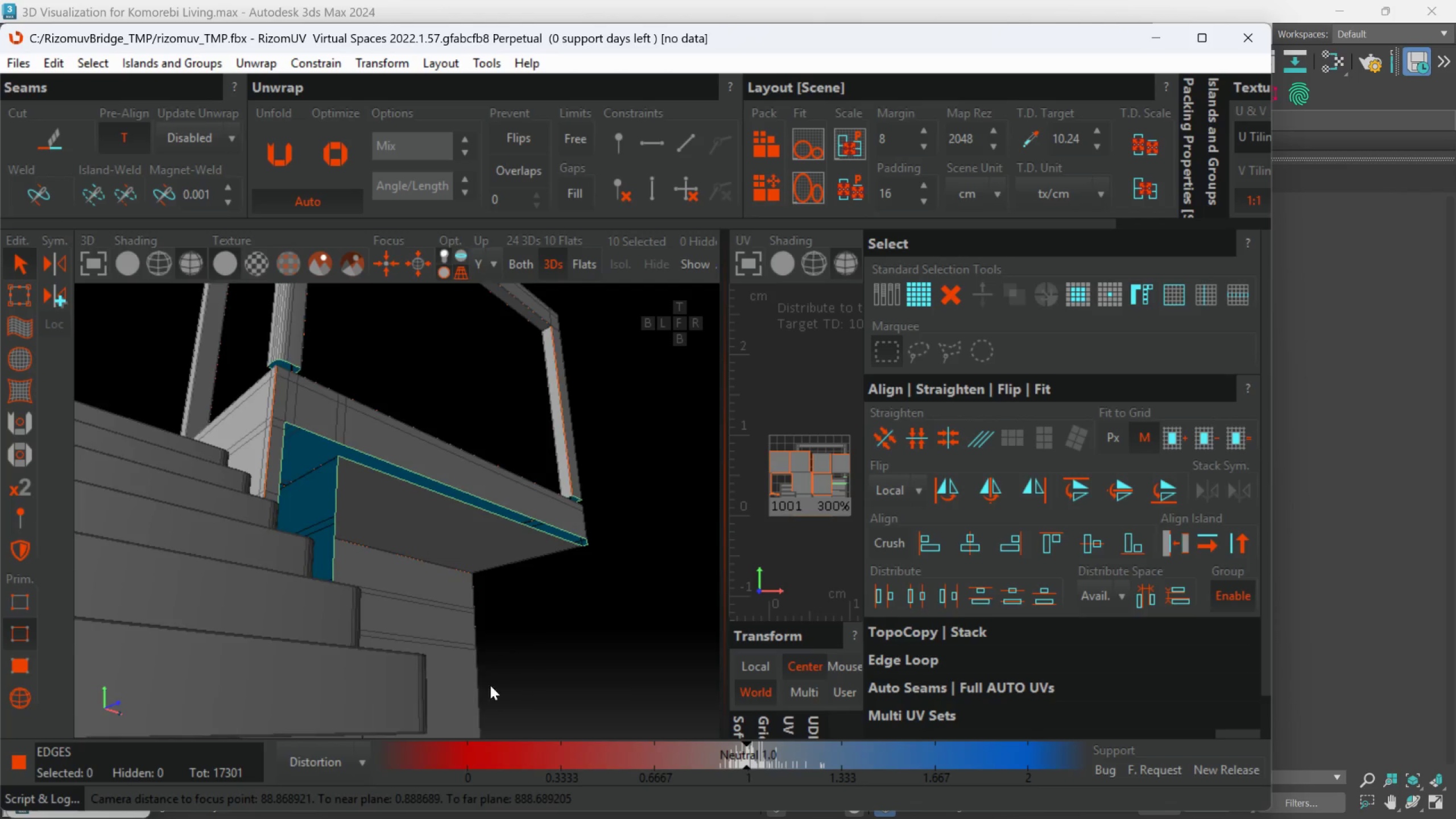 
scroll: coordinate [374, 679], scroll_direction: up, amount: 2.0
 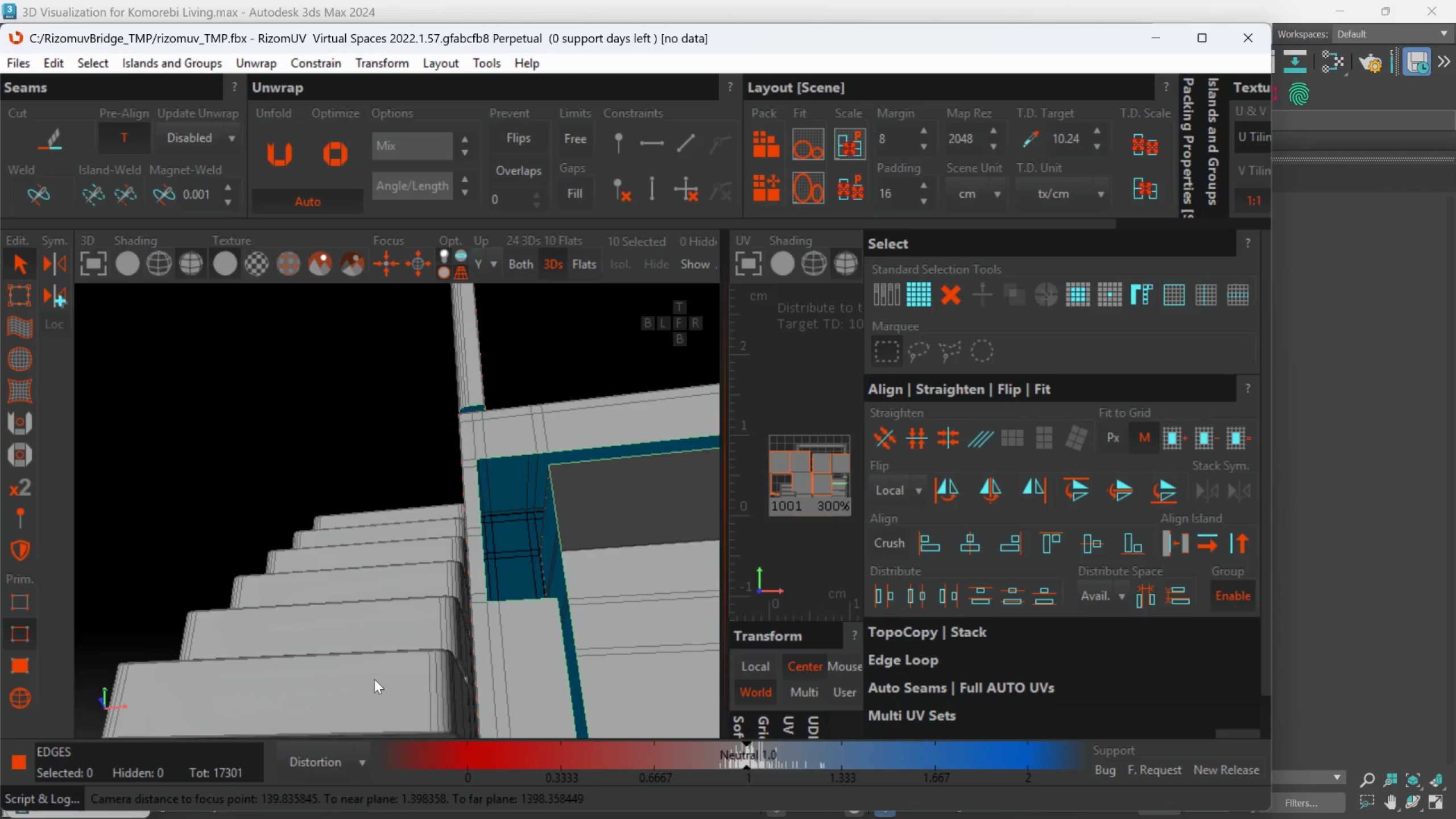 
hold_key(key=AltLeft, duration=0.39)
 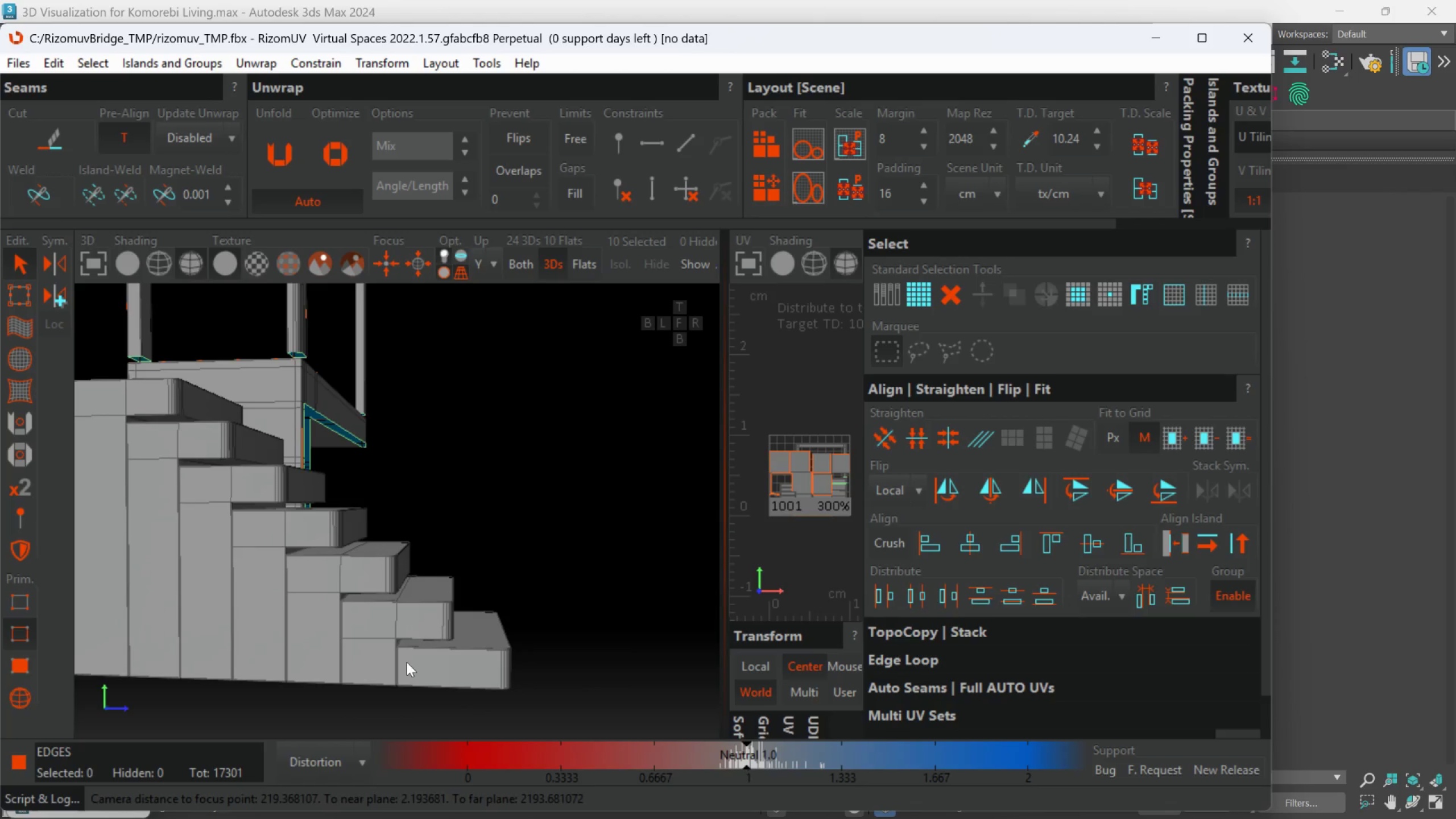 
scroll: coordinate [416, 662], scroll_direction: down, amount: 3.0
 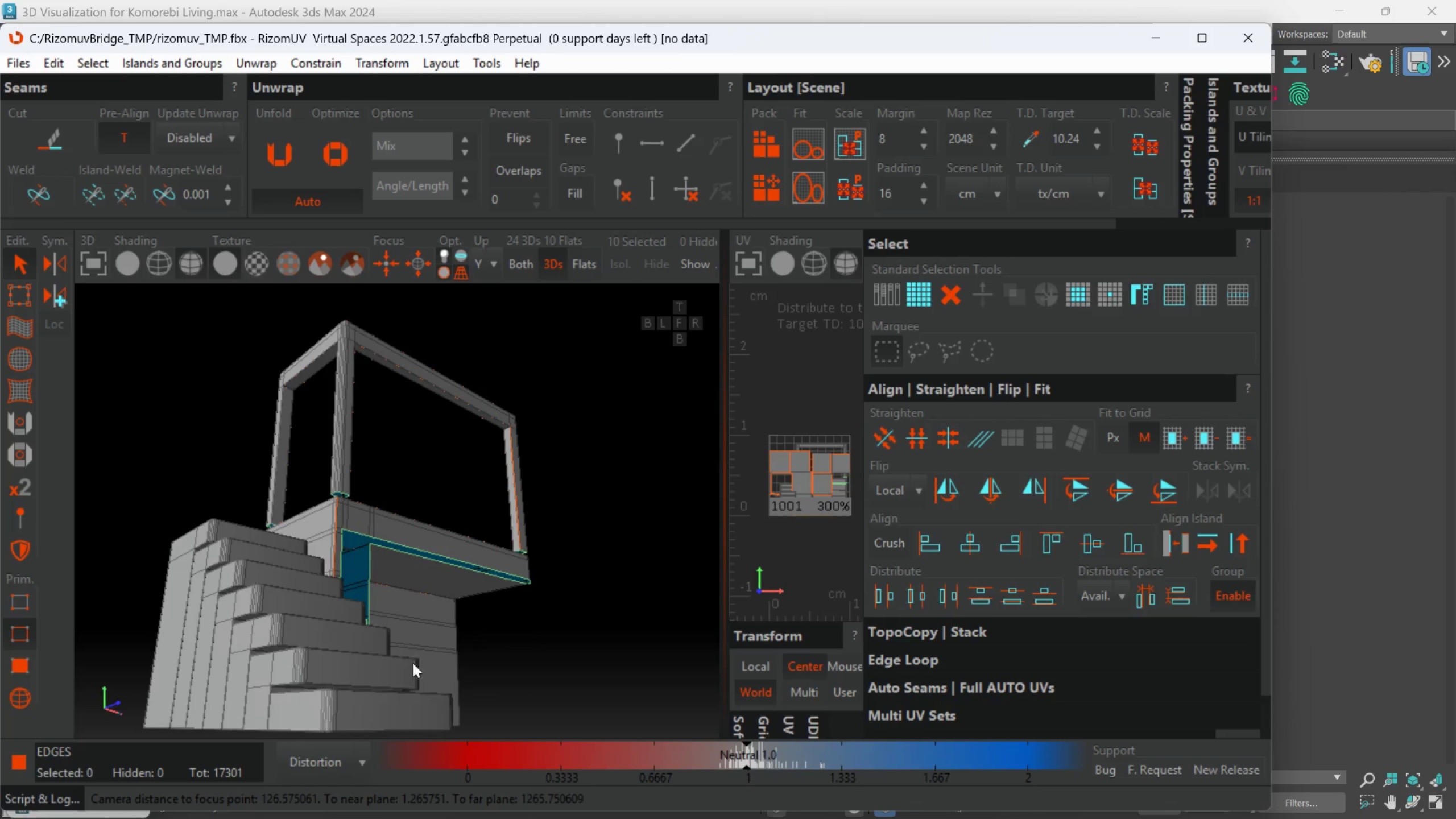 
scroll: coordinate [353, 605], scroll_direction: up, amount: 12.0
 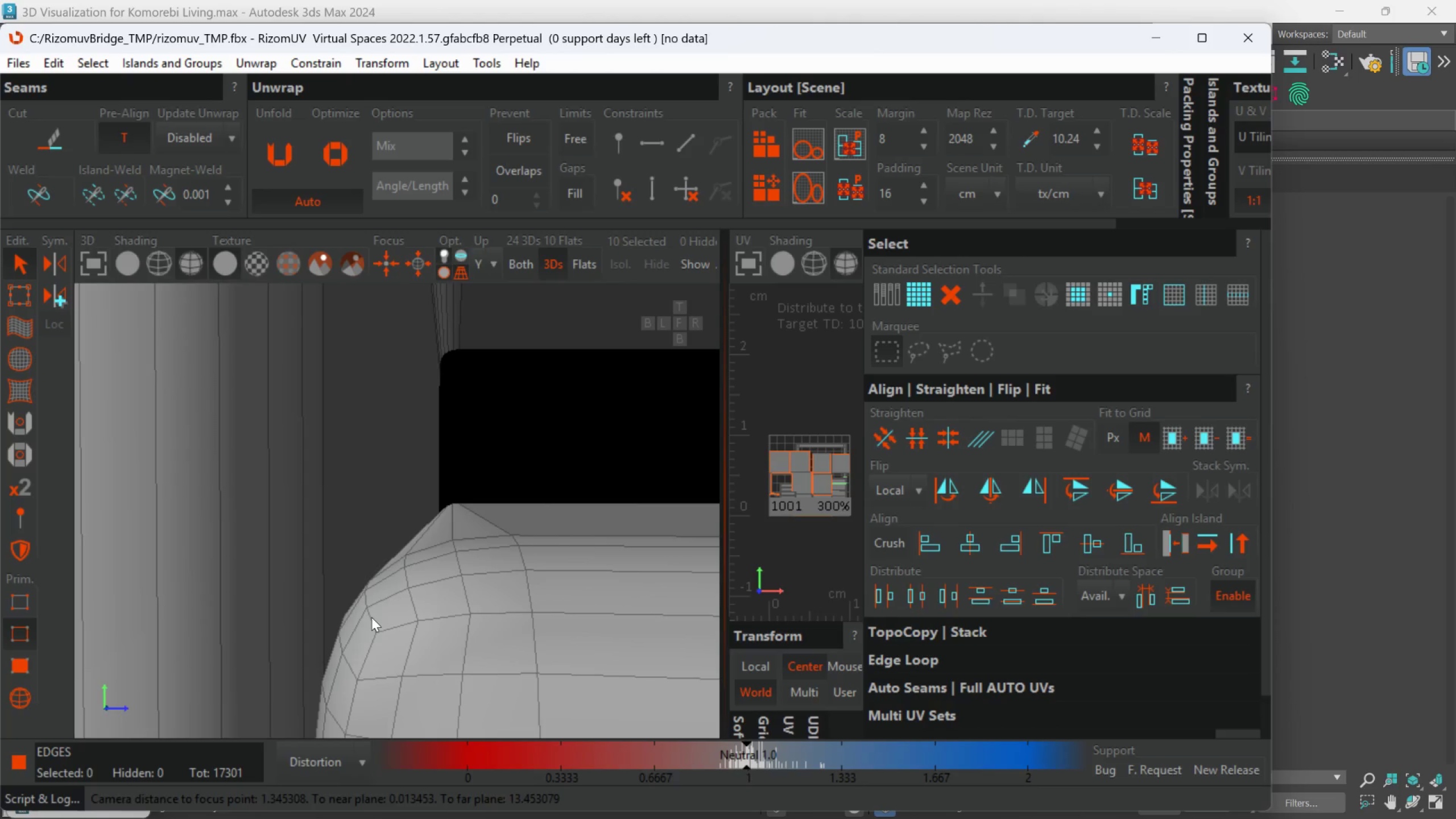 
double_click([372, 617])
 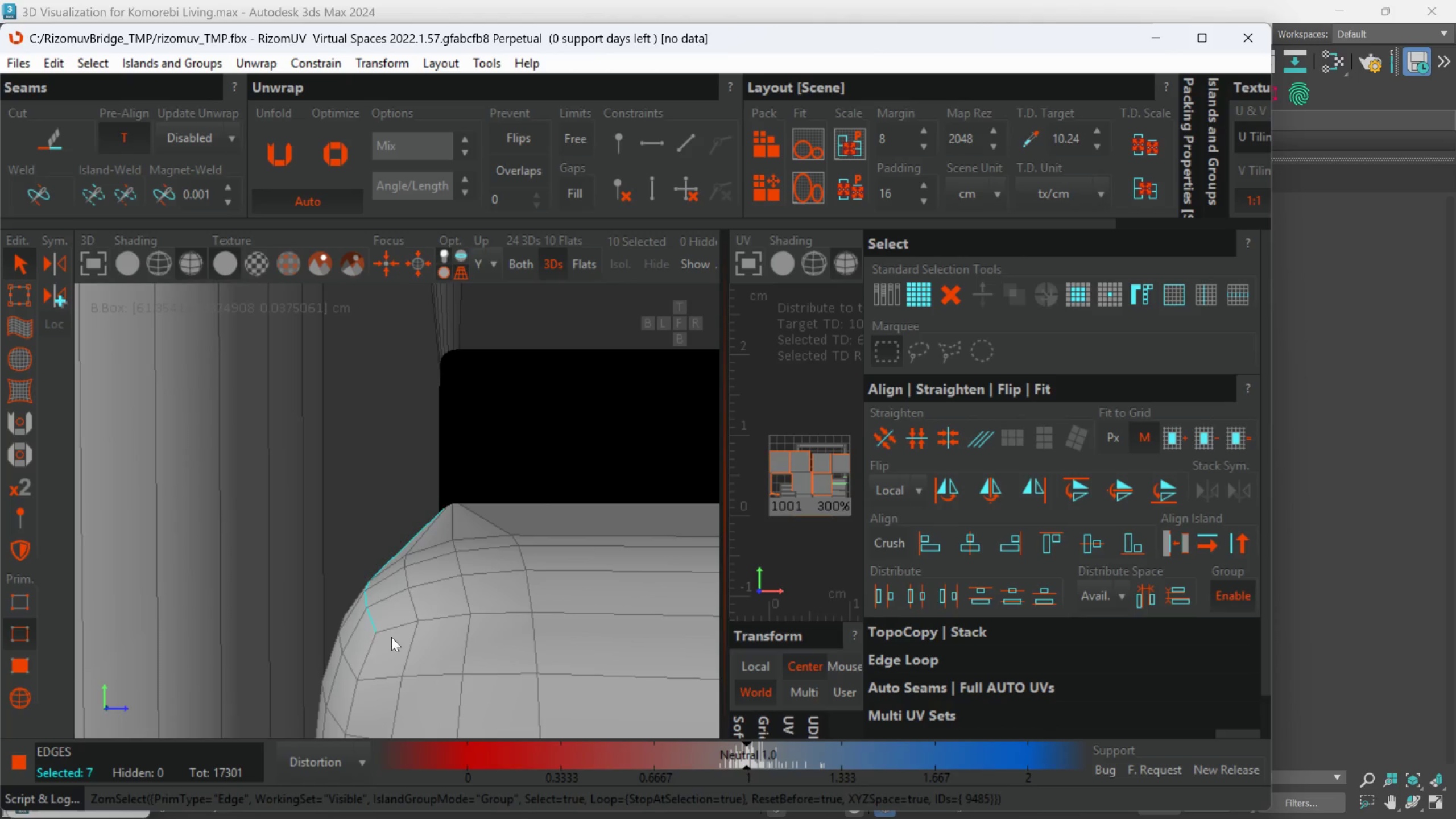 
hold_key(key=ControlLeft, duration=1.34)
double_click([391, 630])
 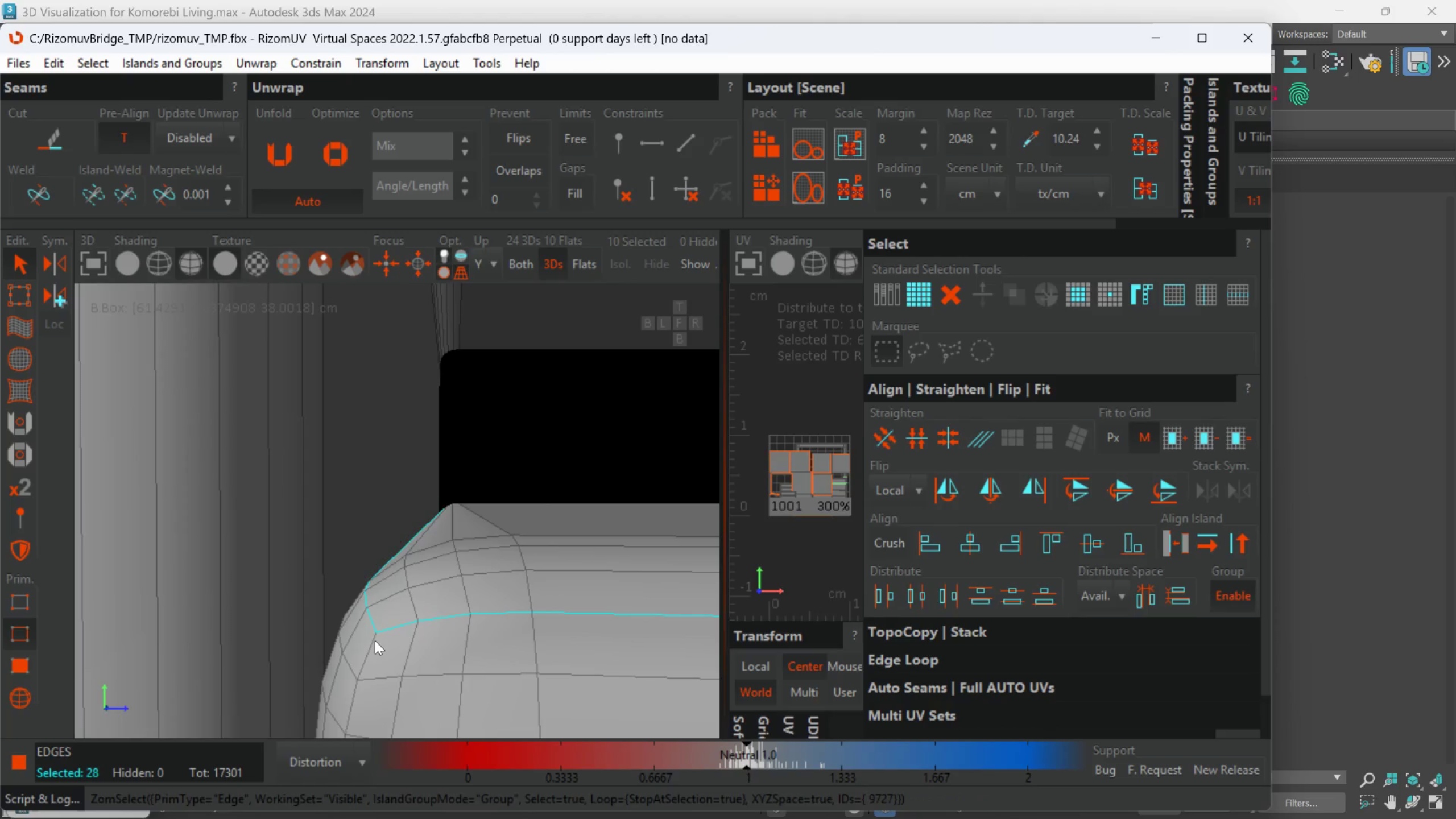 
triple_click([375, 640])
 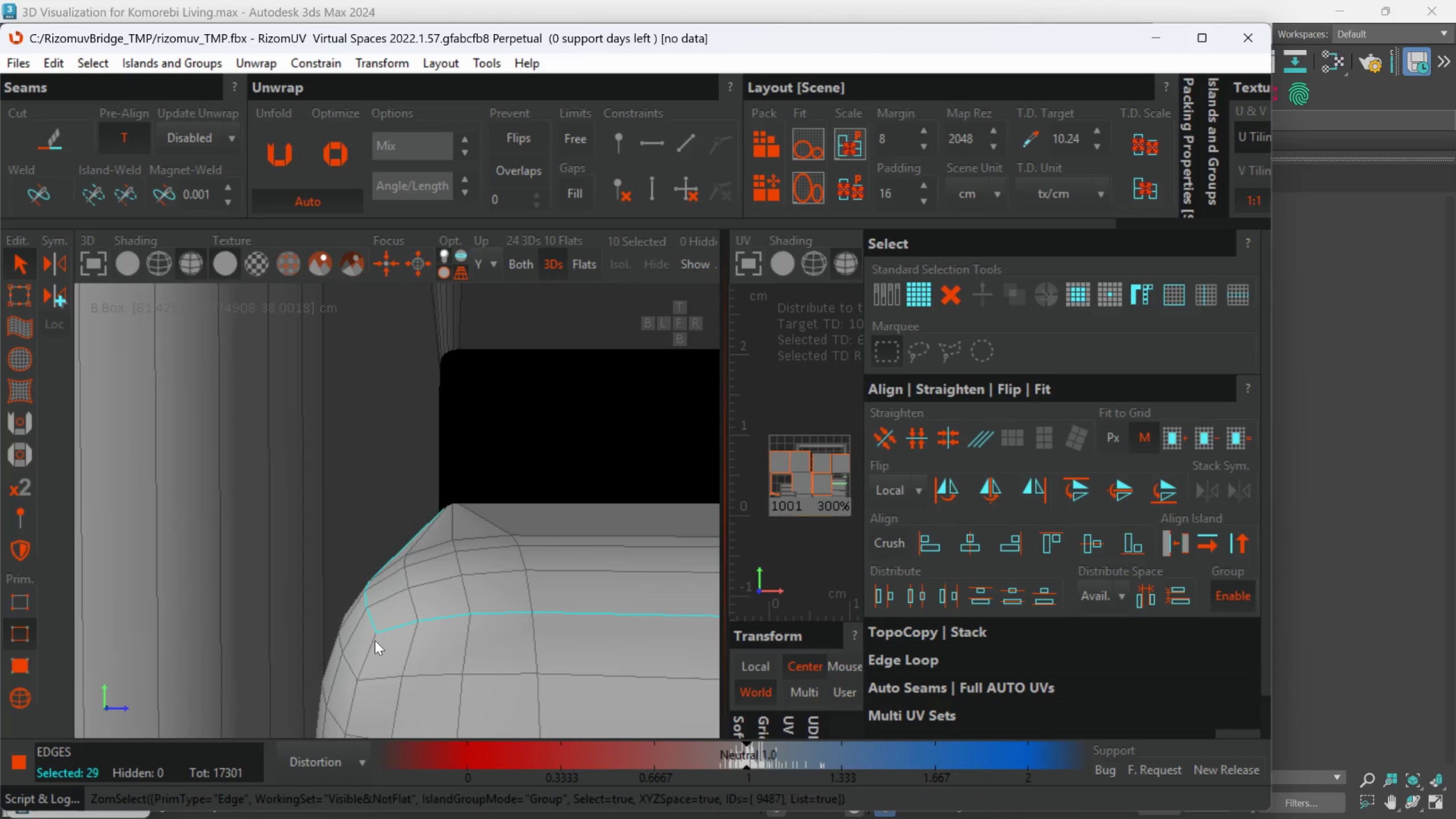 
triple_click([375, 640])
 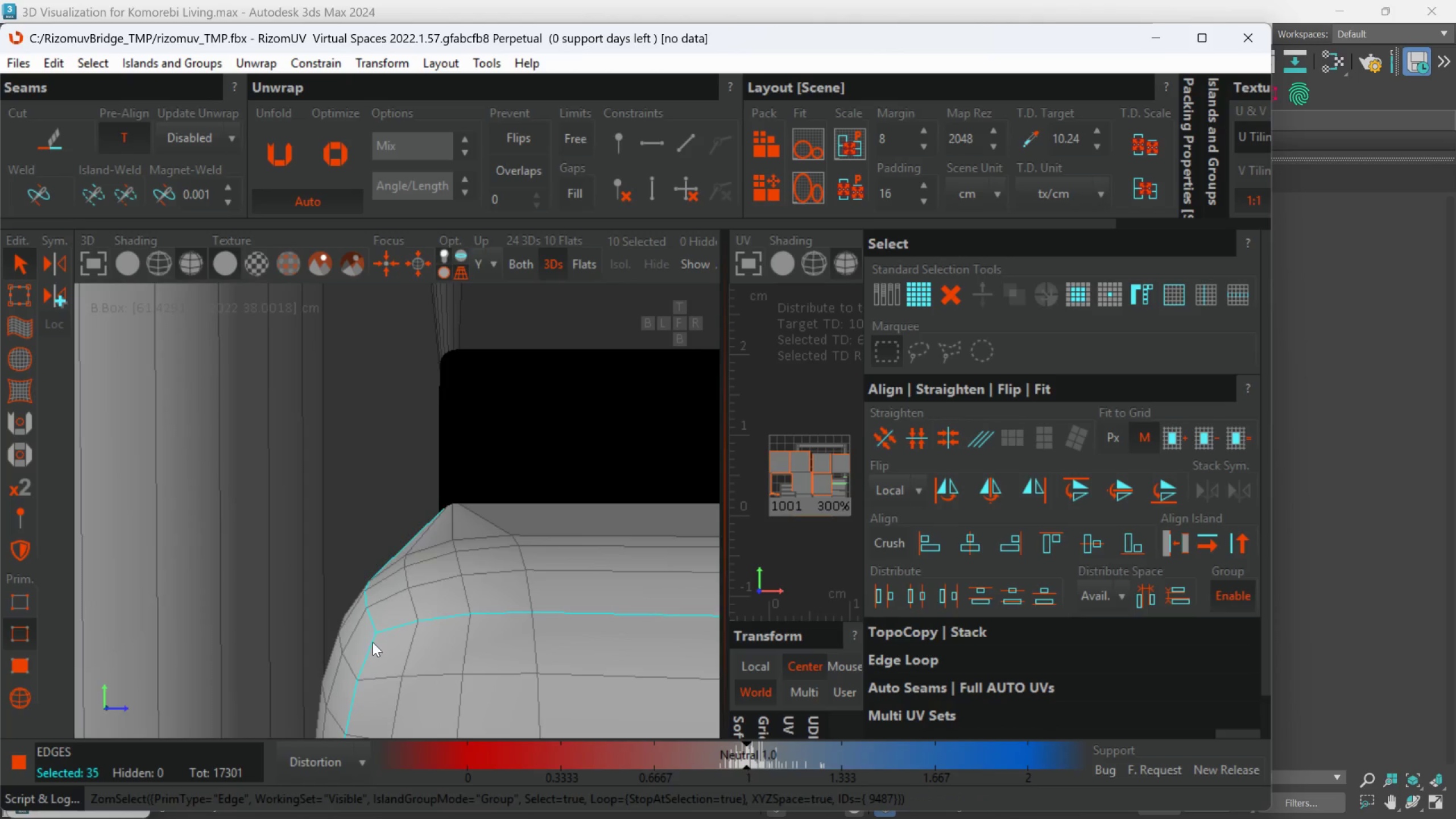 
key(Alt+AltLeft)
 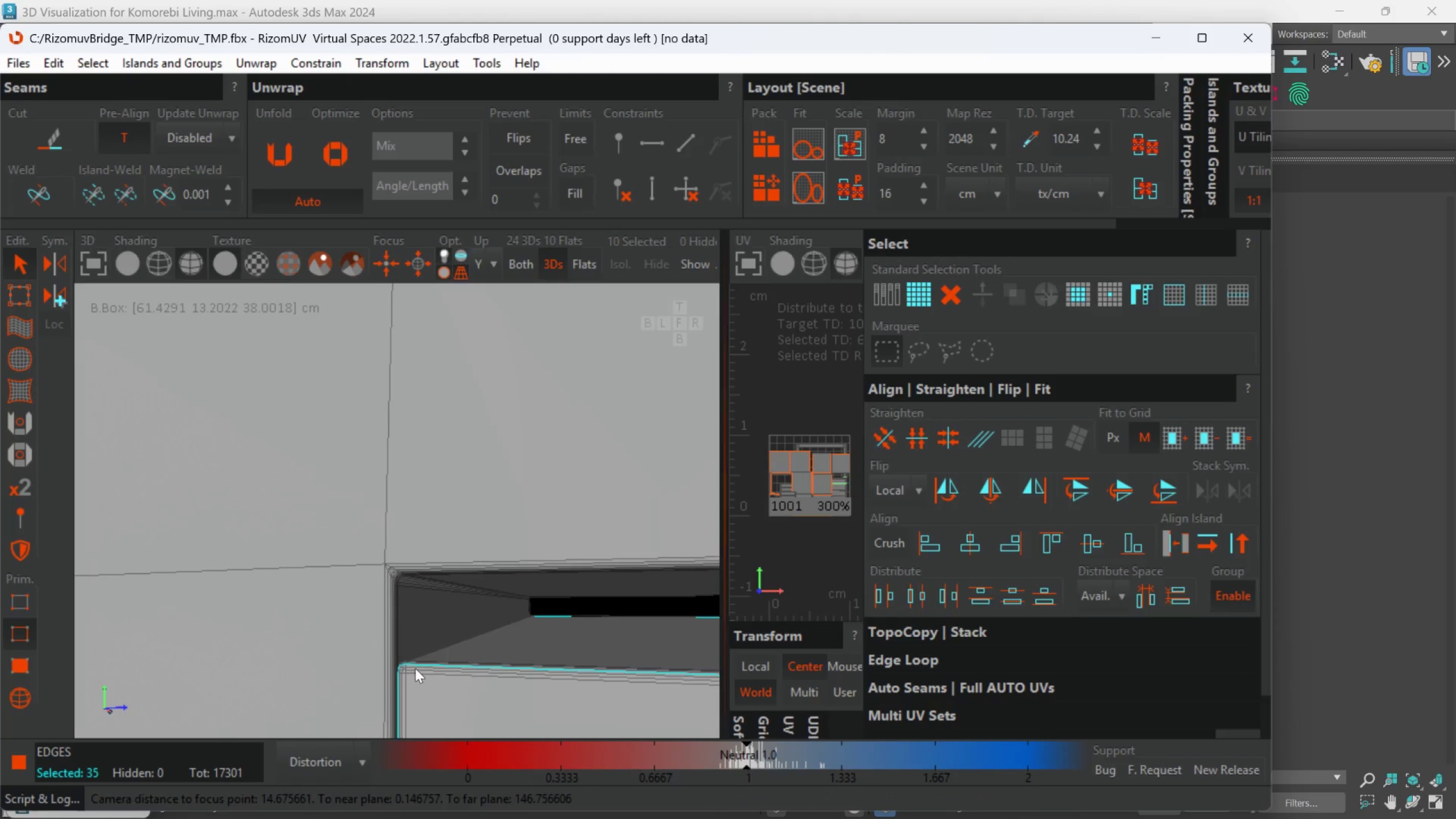 
scroll: coordinate [410, 681], scroll_direction: down, amount: 10.0
 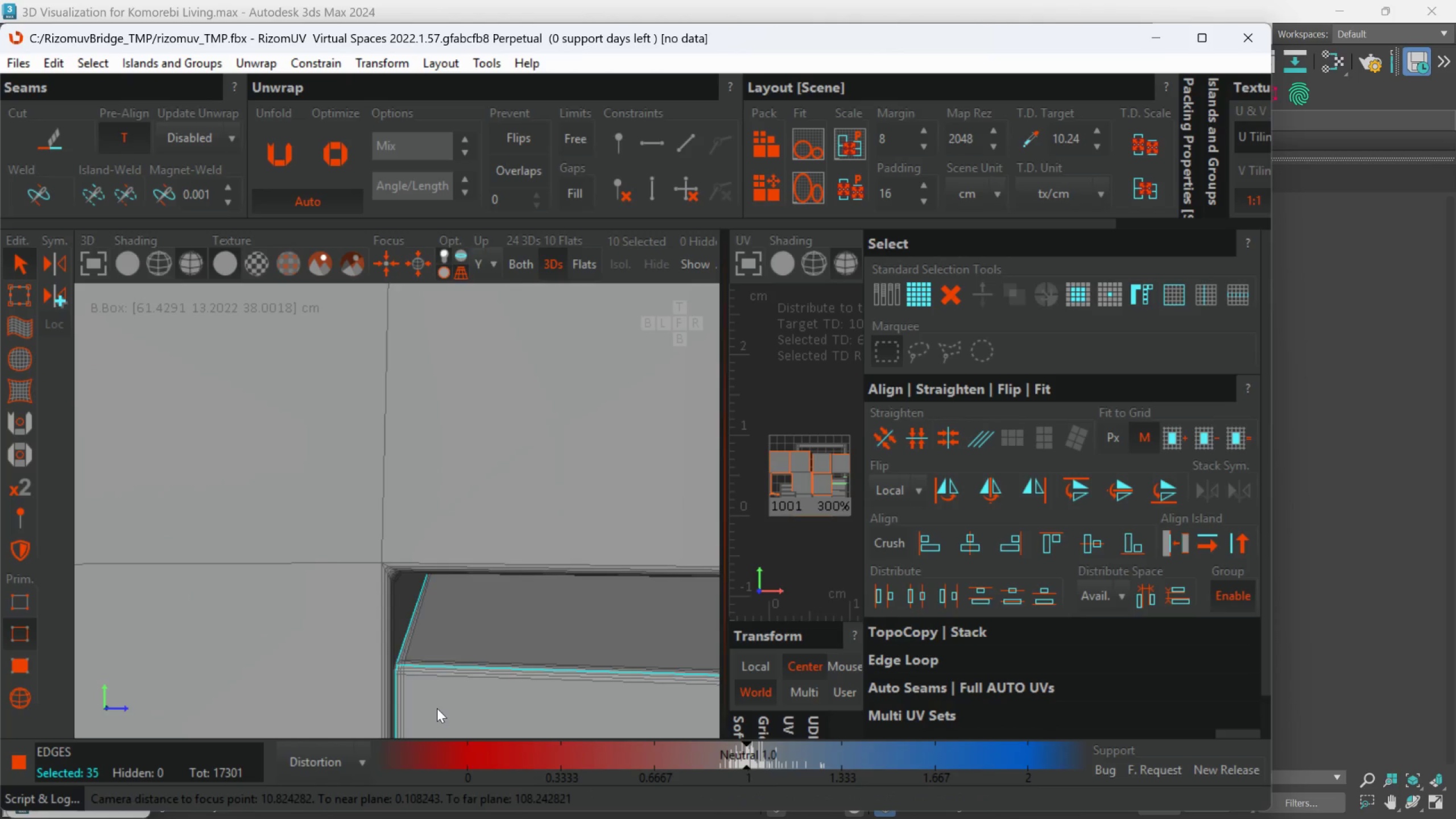 
hold_key(key=AltLeft, duration=0.37)
 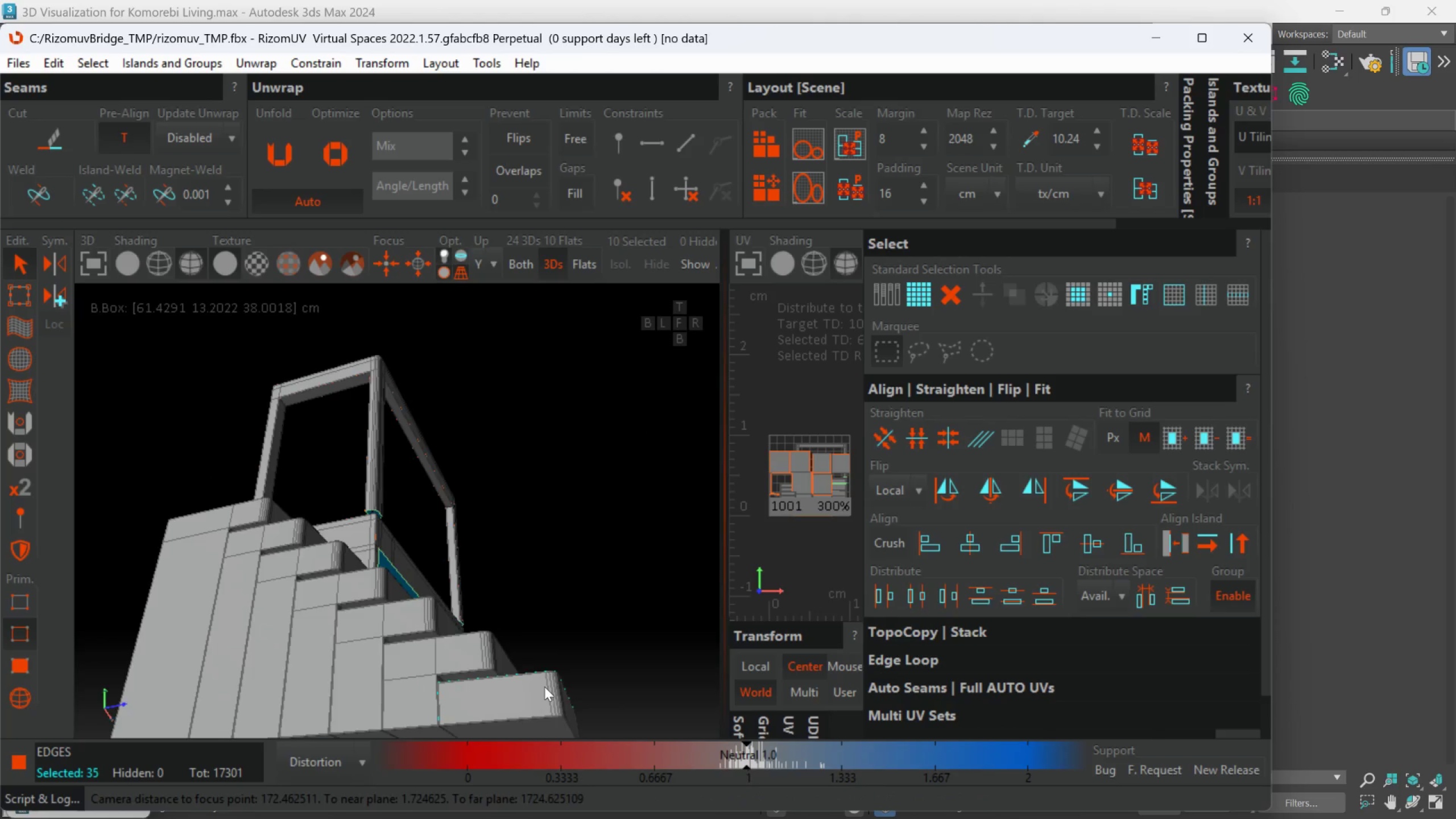 
scroll: coordinate [453, 682], scroll_direction: down, amount: 8.0
 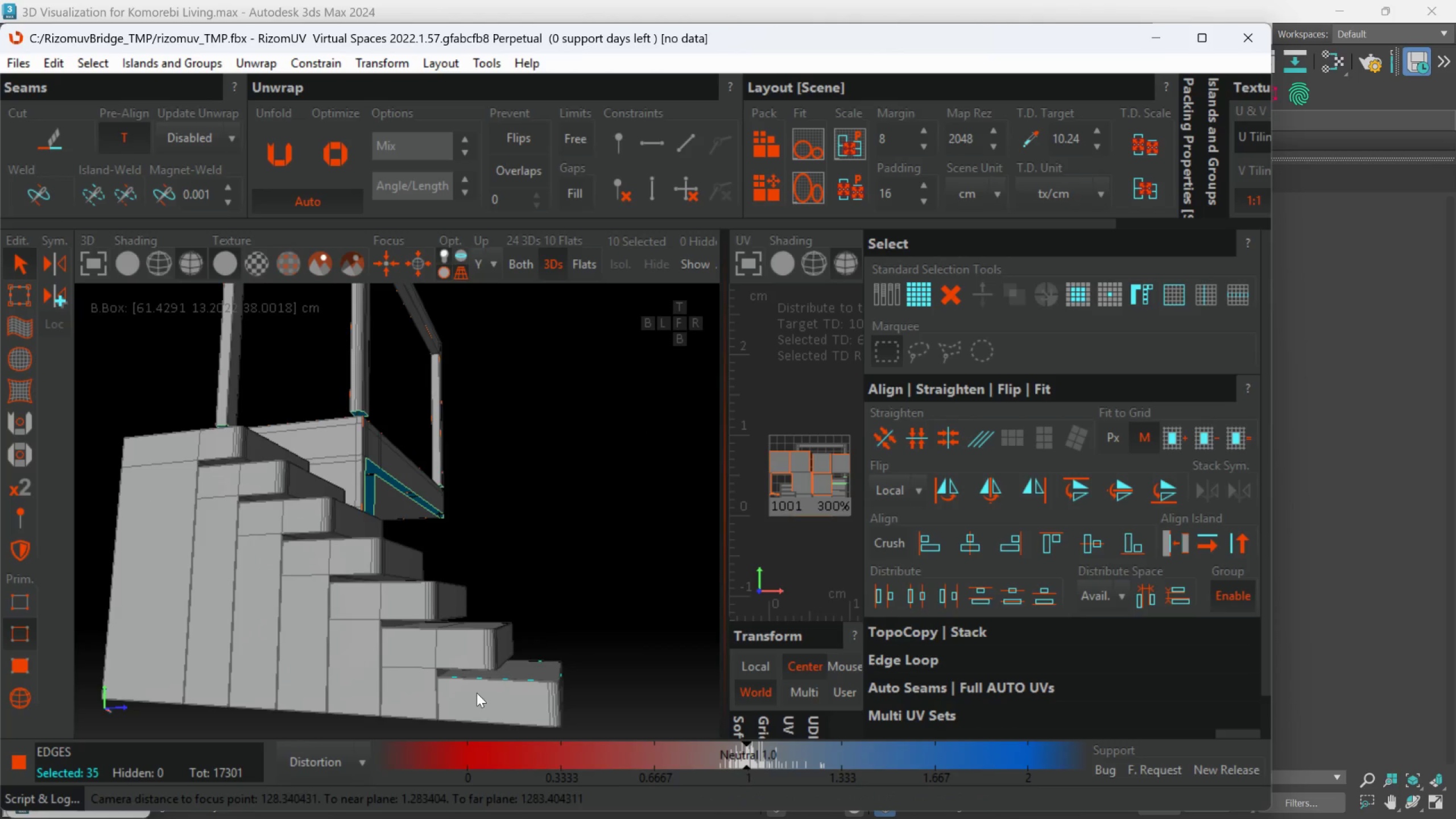 
scroll: coordinate [618, 652], scroll_direction: up, amount: 8.0
 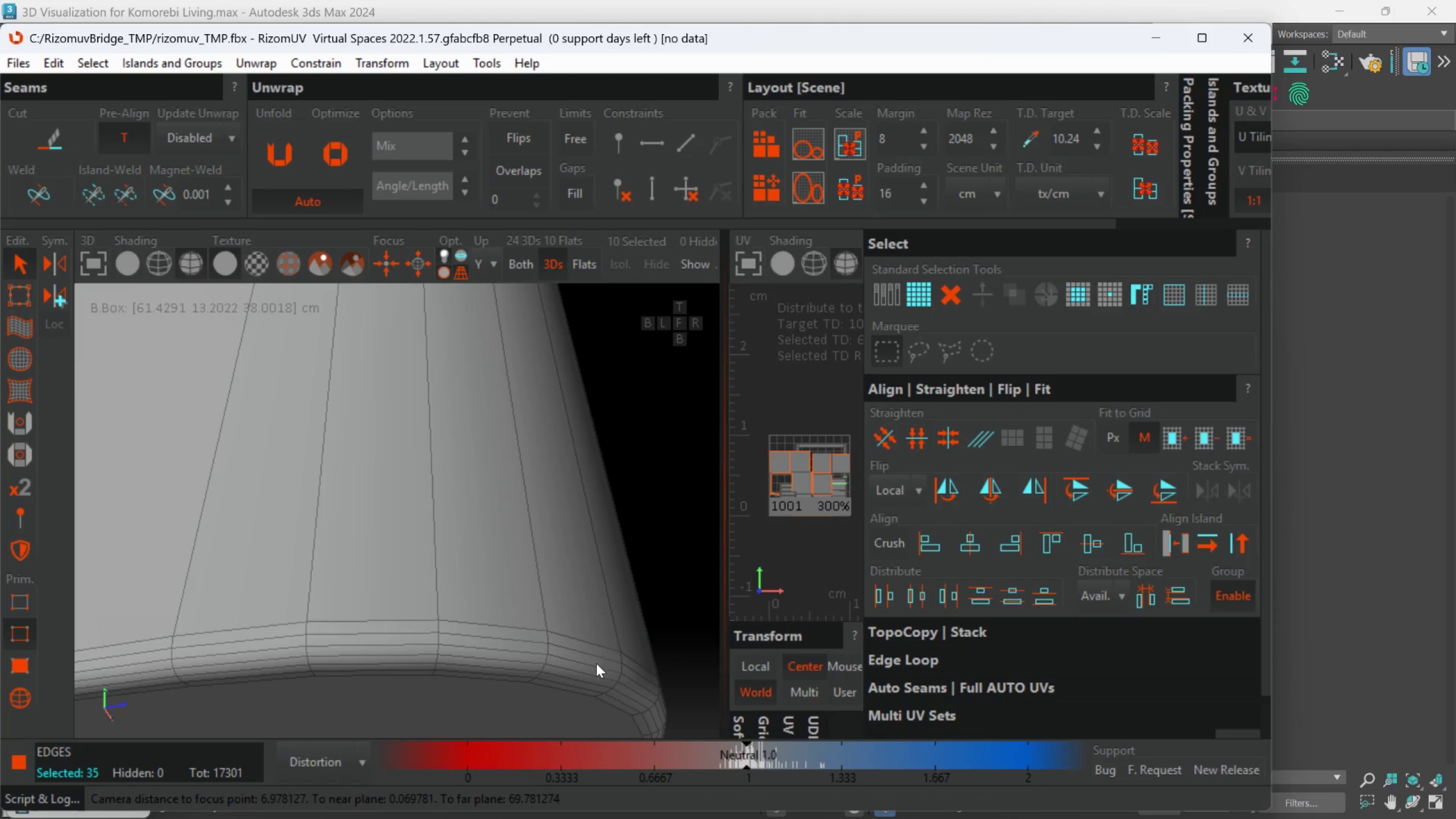 
hold_key(key=ControlLeft, duration=1.47)
double_click([589, 673])
 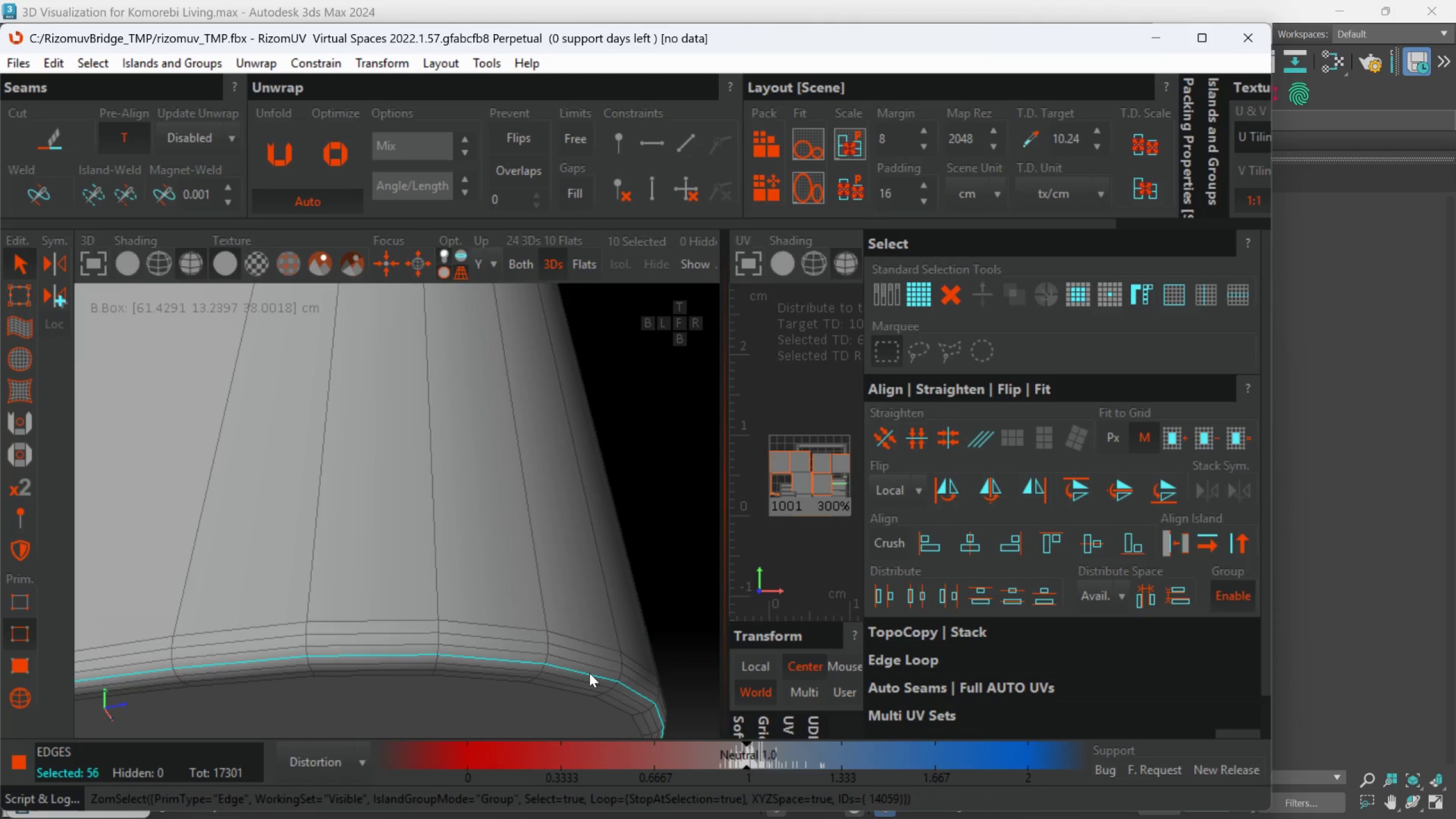 
hold_key(key=AltLeft, duration=0.47)
 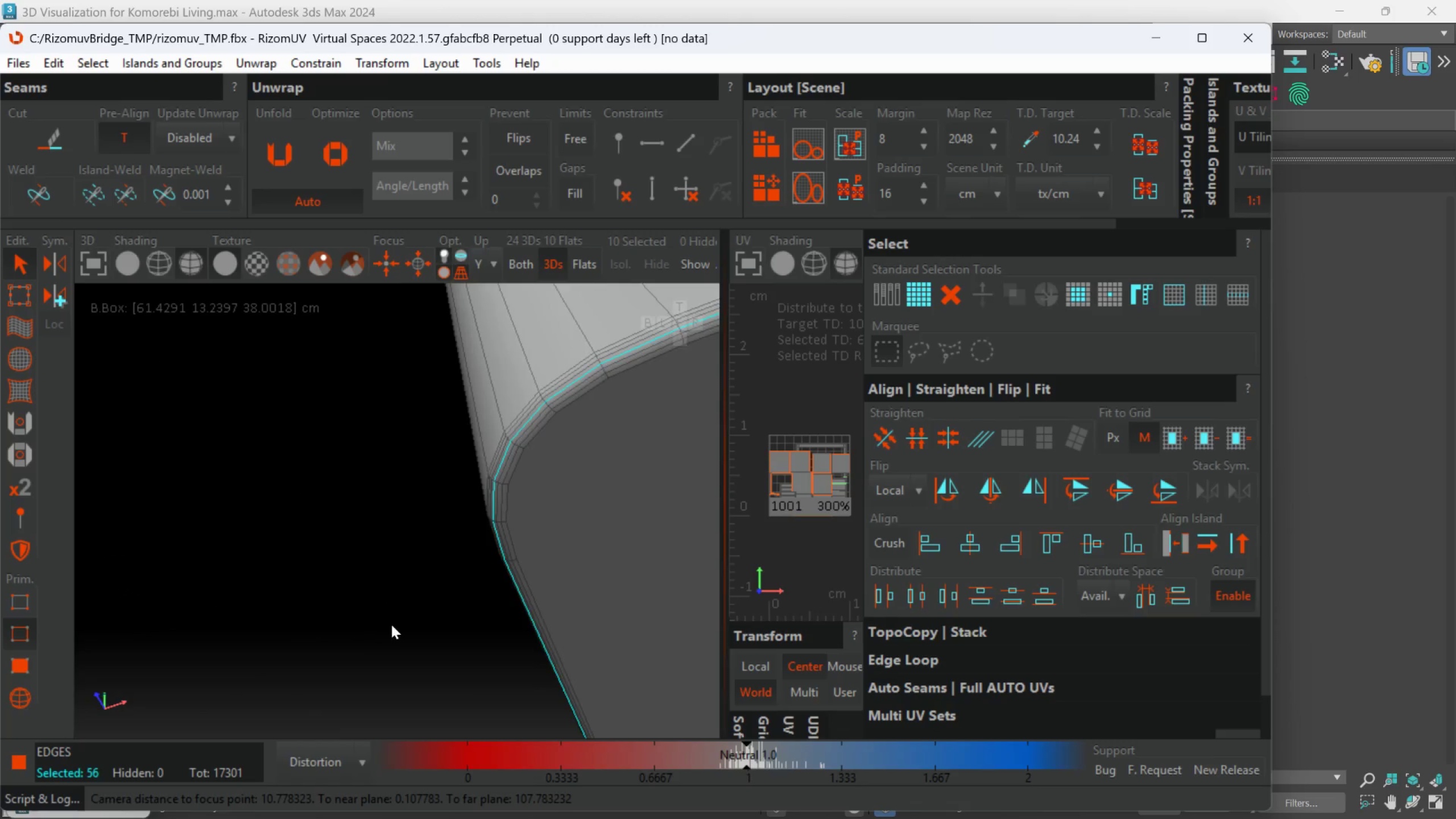 
scroll: coordinate [393, 623], scroll_direction: down, amount: 8.0
 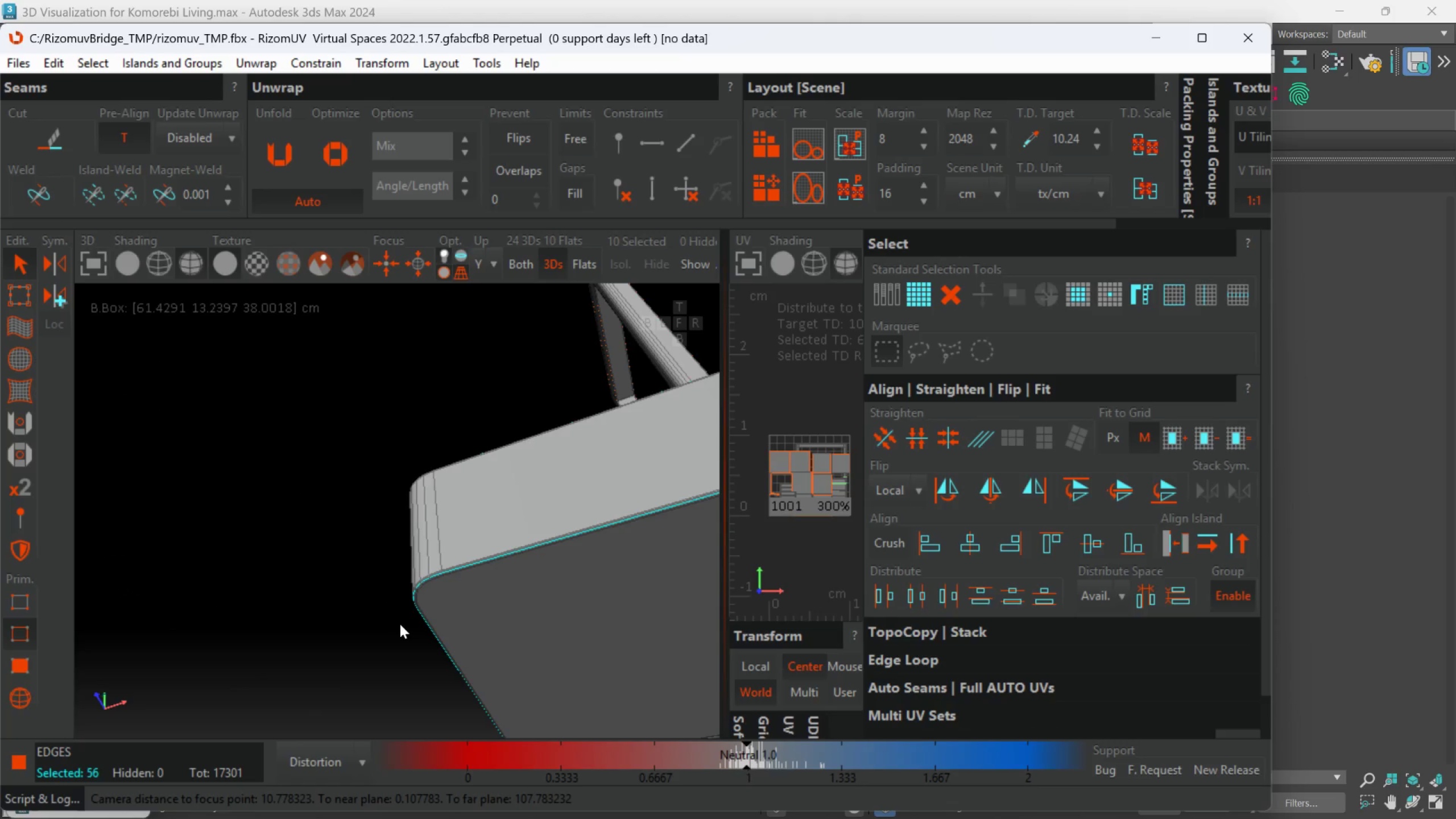 
key(Control+Z)
 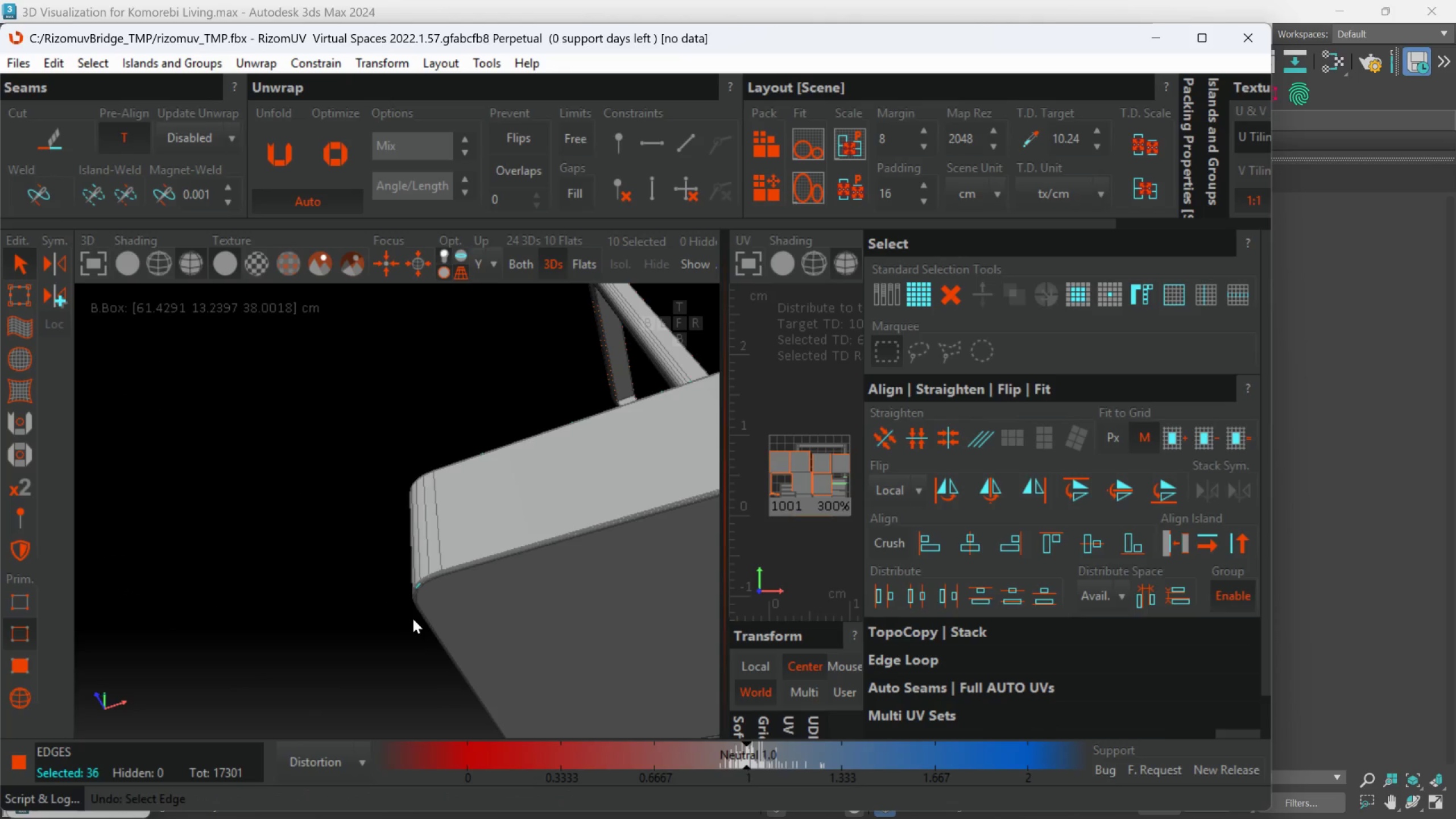 
key(Control+Z)
 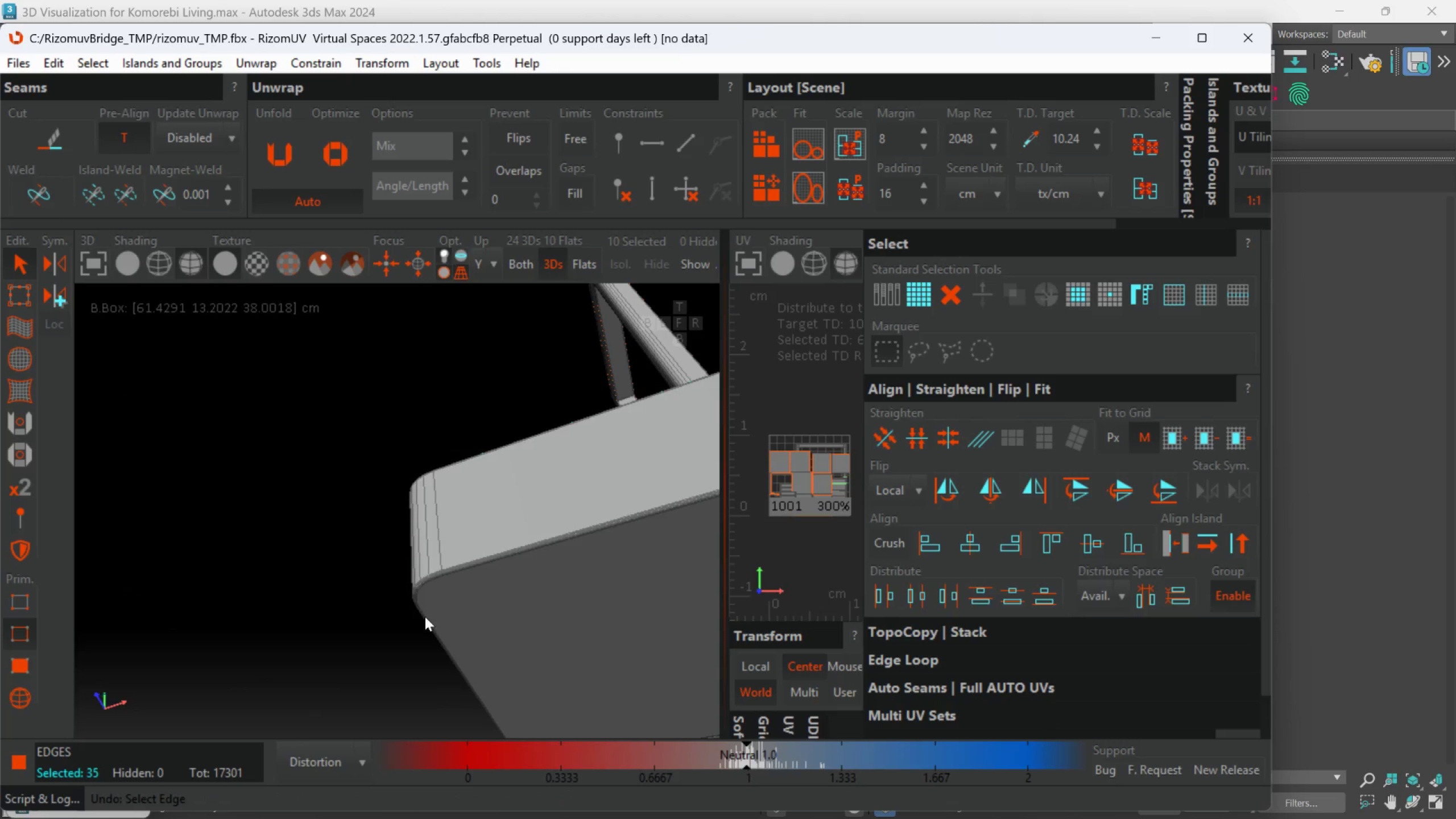 
scroll: coordinate [429, 619], scroll_direction: down, amount: 4.0
 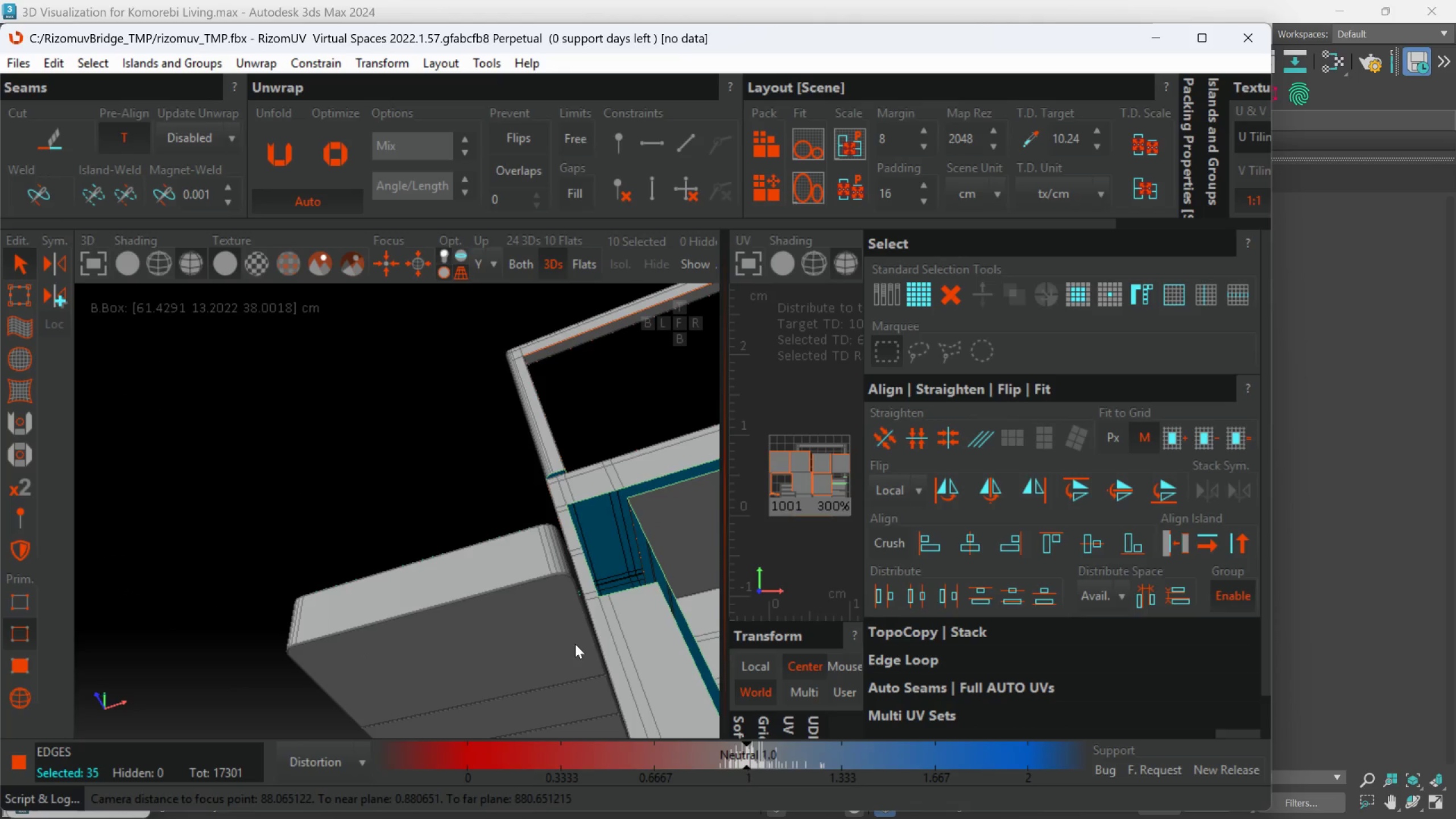 
key(Alt+AltLeft)
 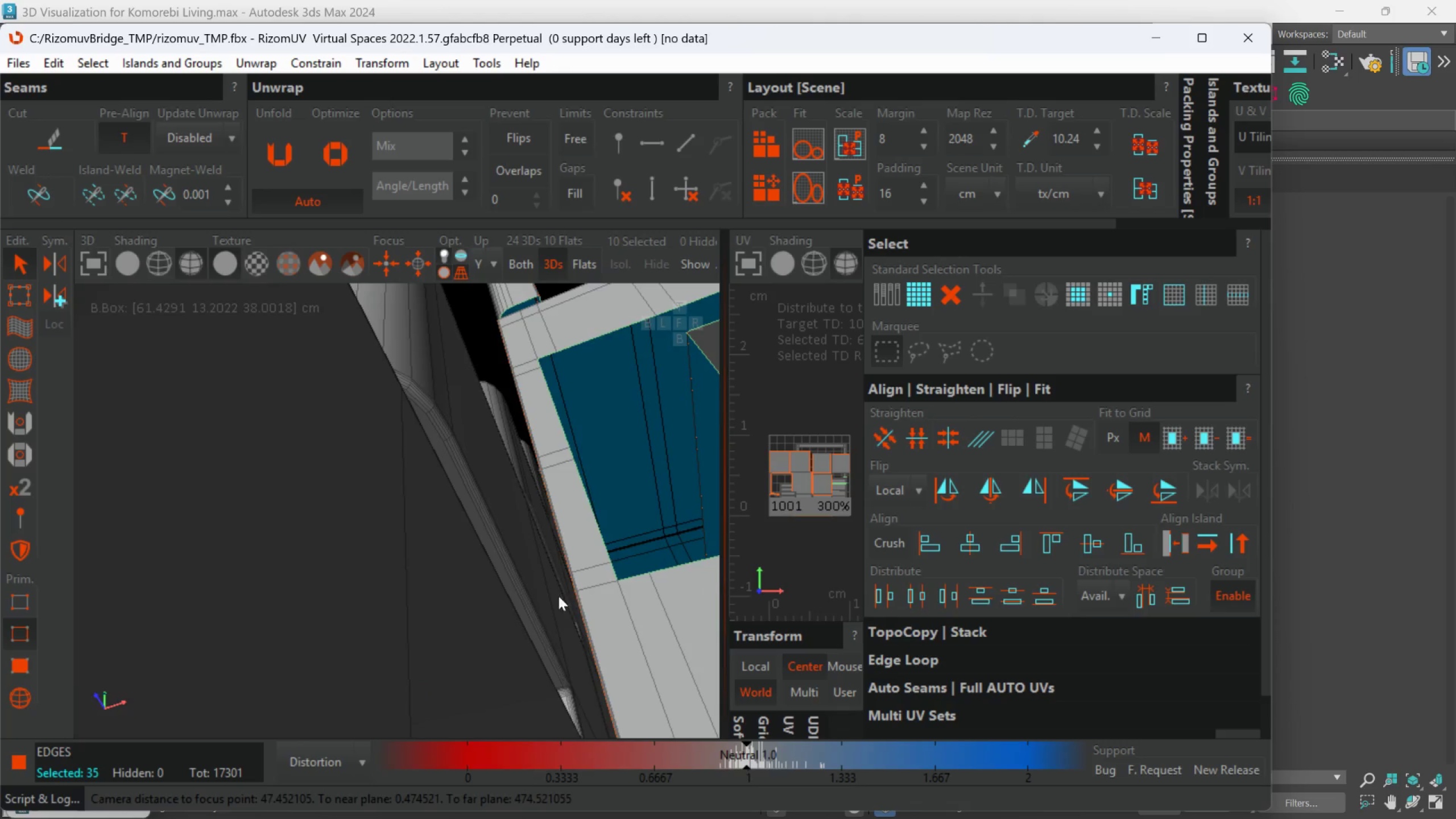 
scroll: coordinate [592, 597], scroll_direction: up, amount: 3.0
 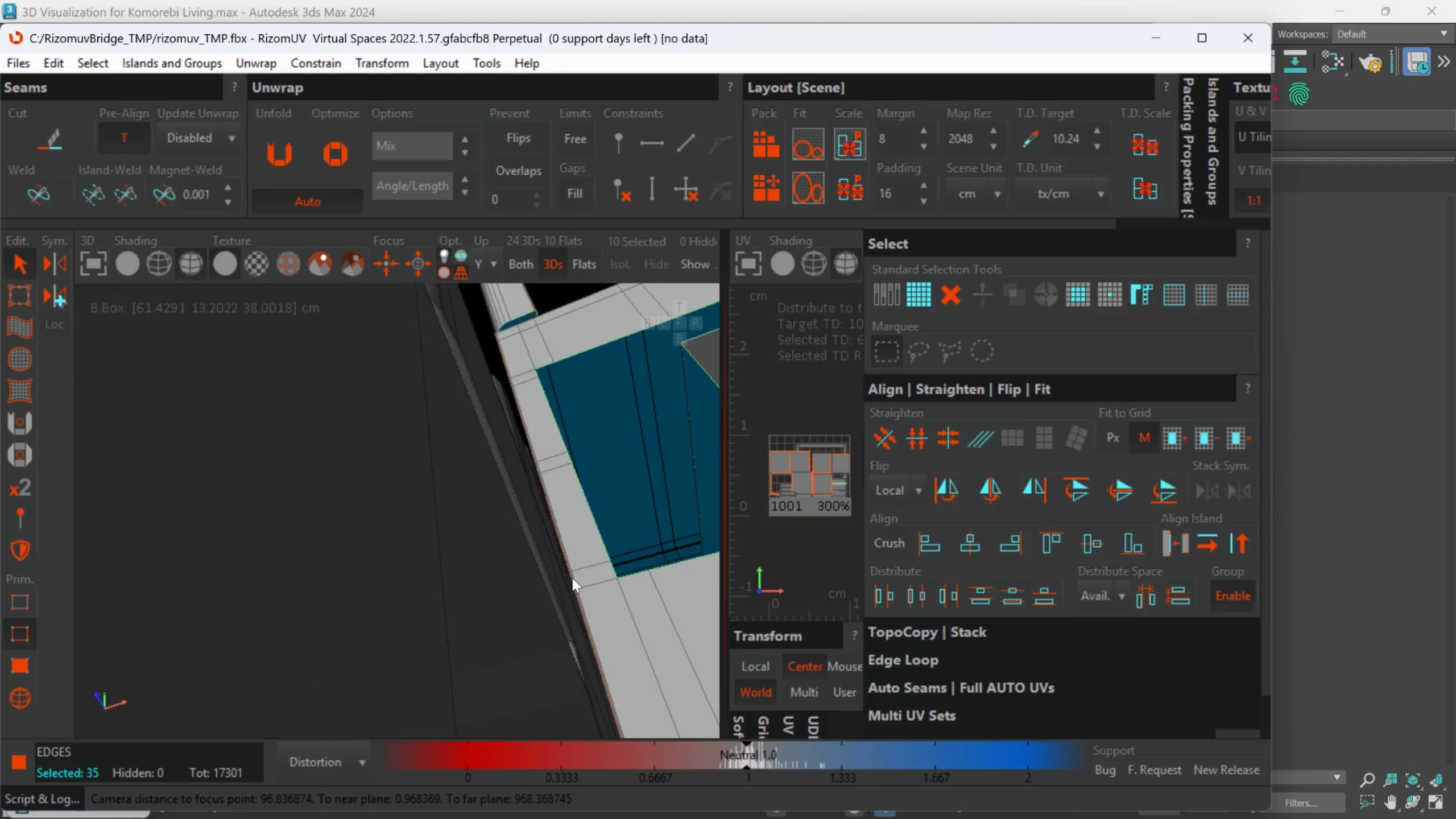 
hold_key(key=AltLeft, duration=0.31)
 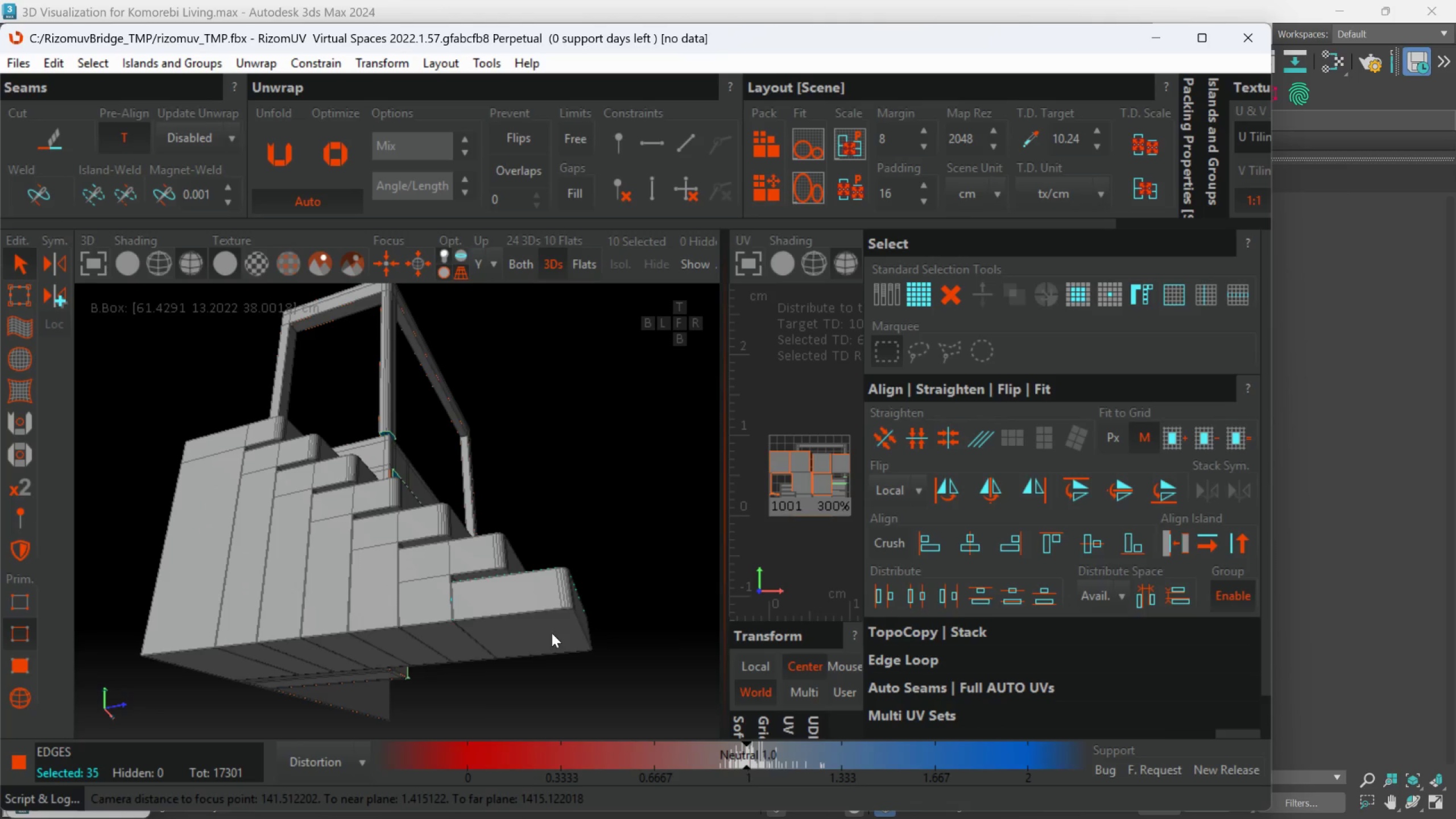 
key(Alt+AltLeft)
 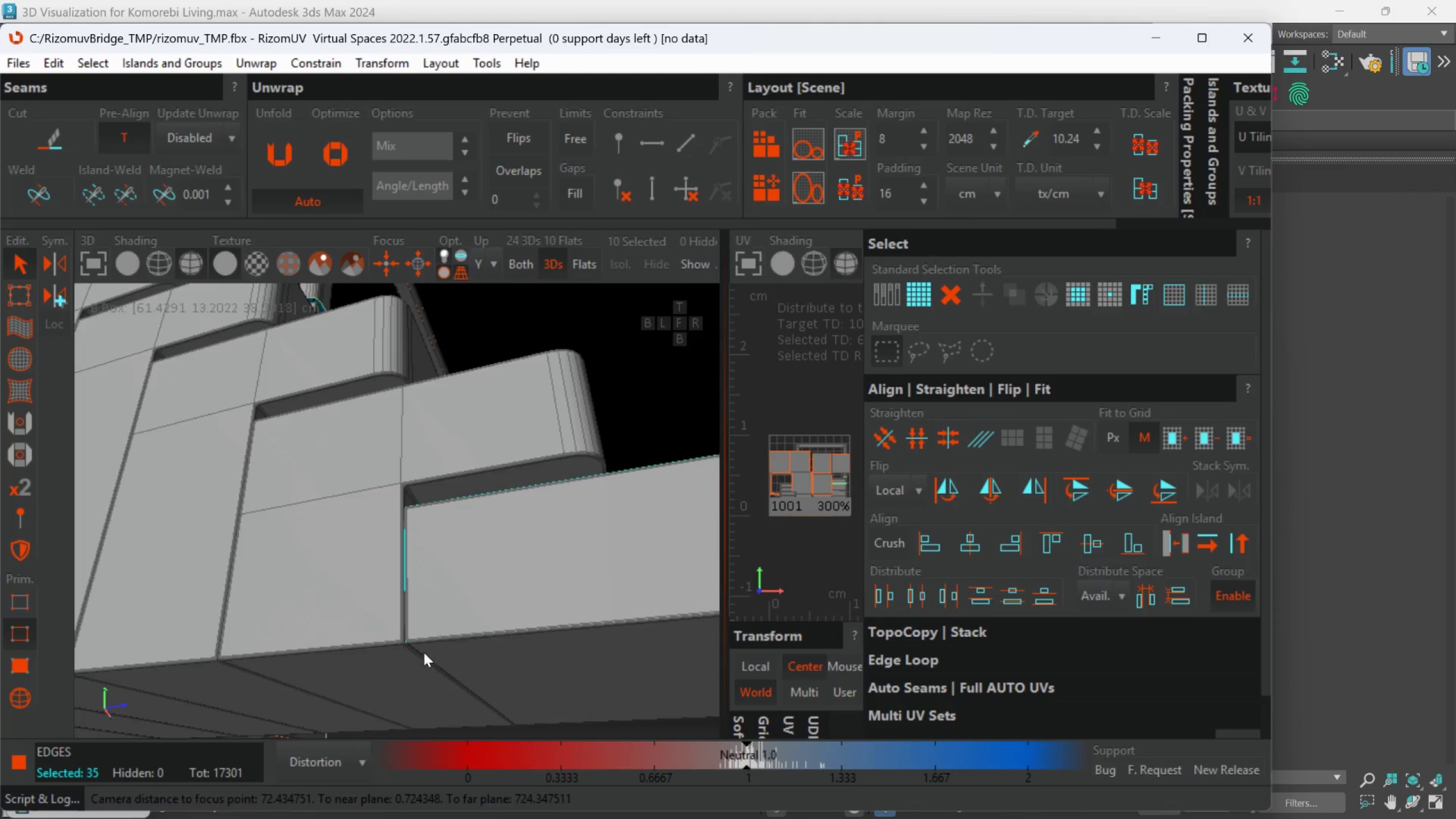 
hold_key(key=AltLeft, duration=0.38)
 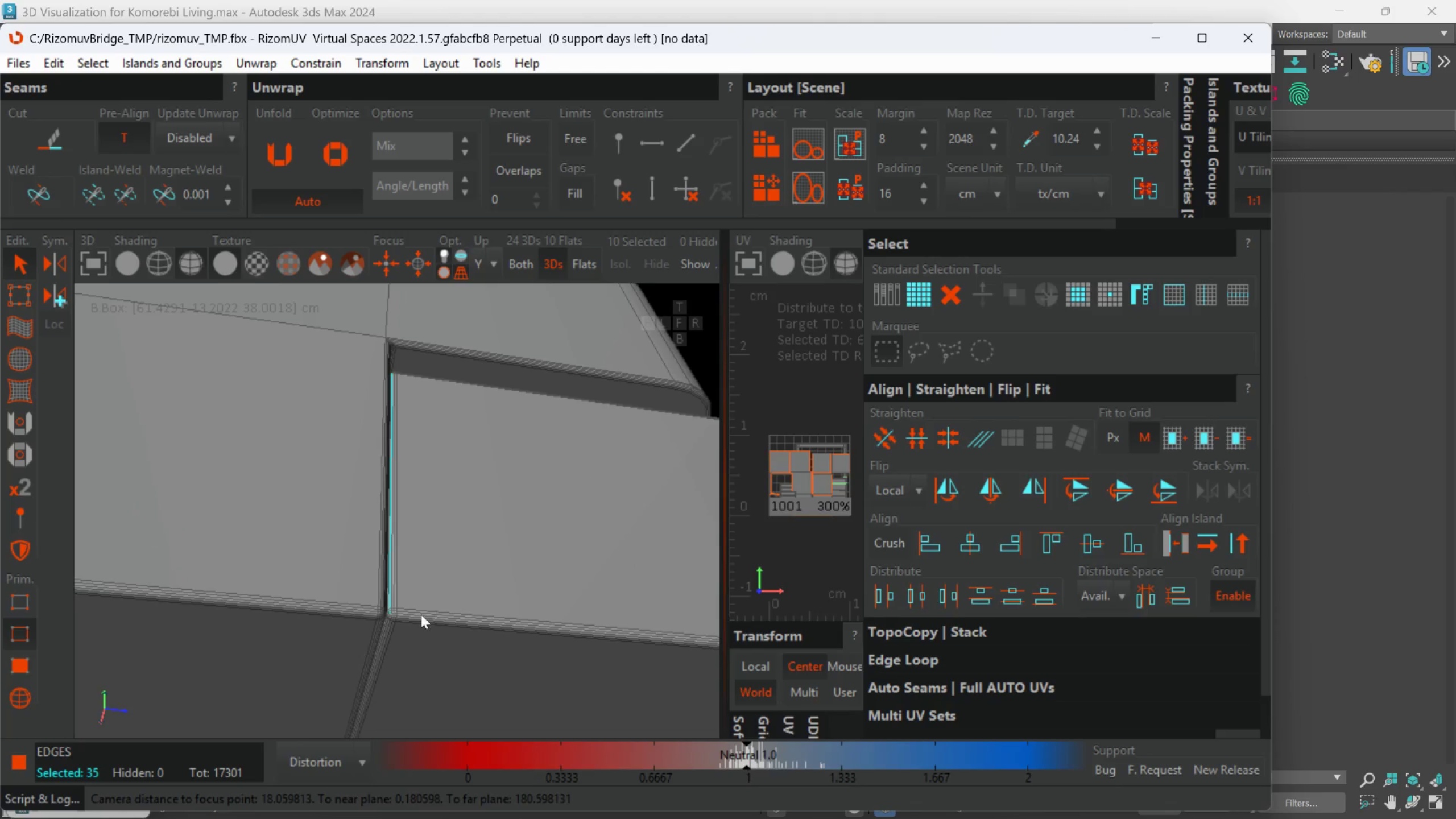 
scroll: coordinate [424, 652], scroll_direction: down, amount: 11.0
 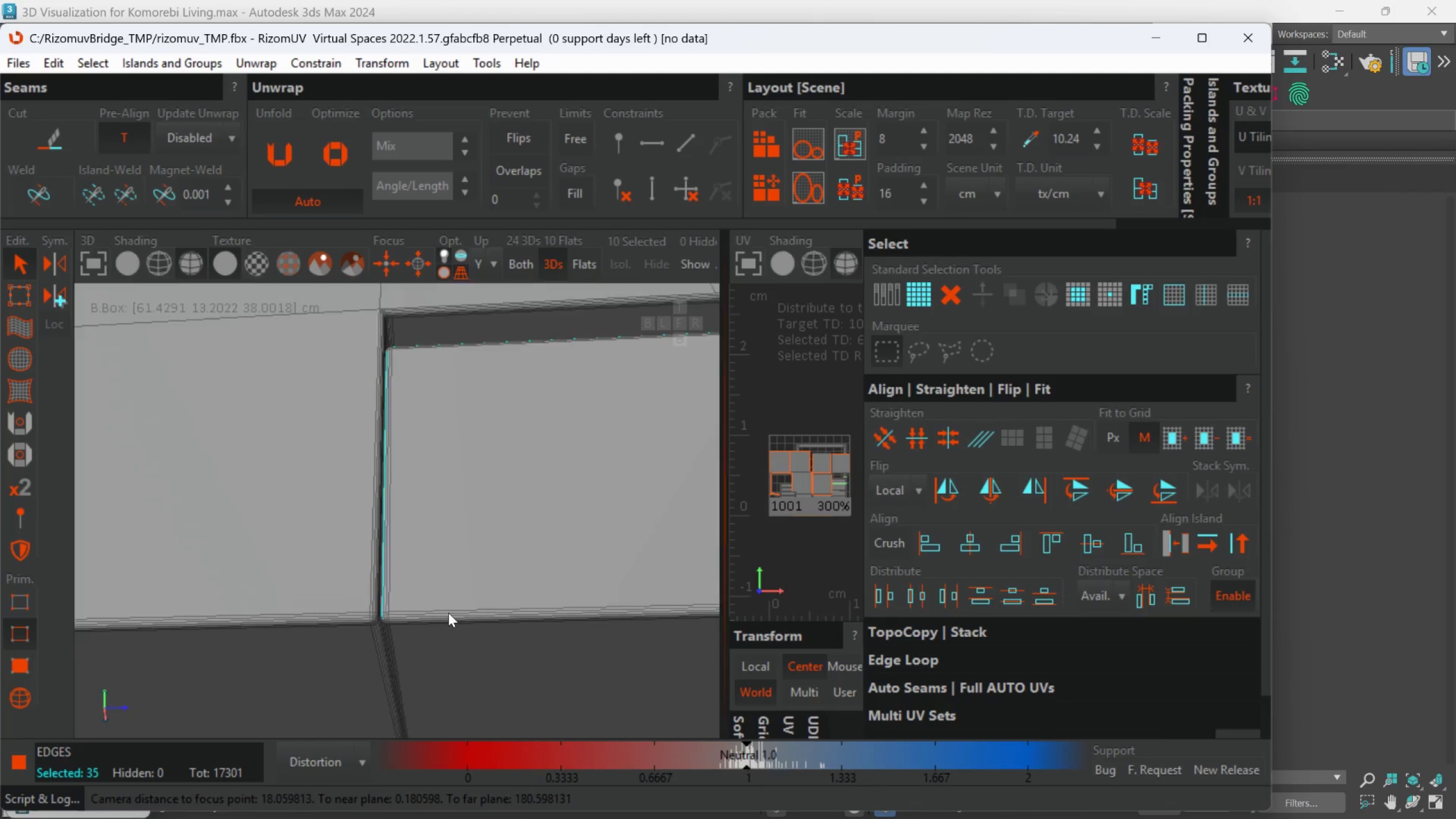 
scroll: coordinate [417, 615], scroll_direction: up, amount: 4.0
 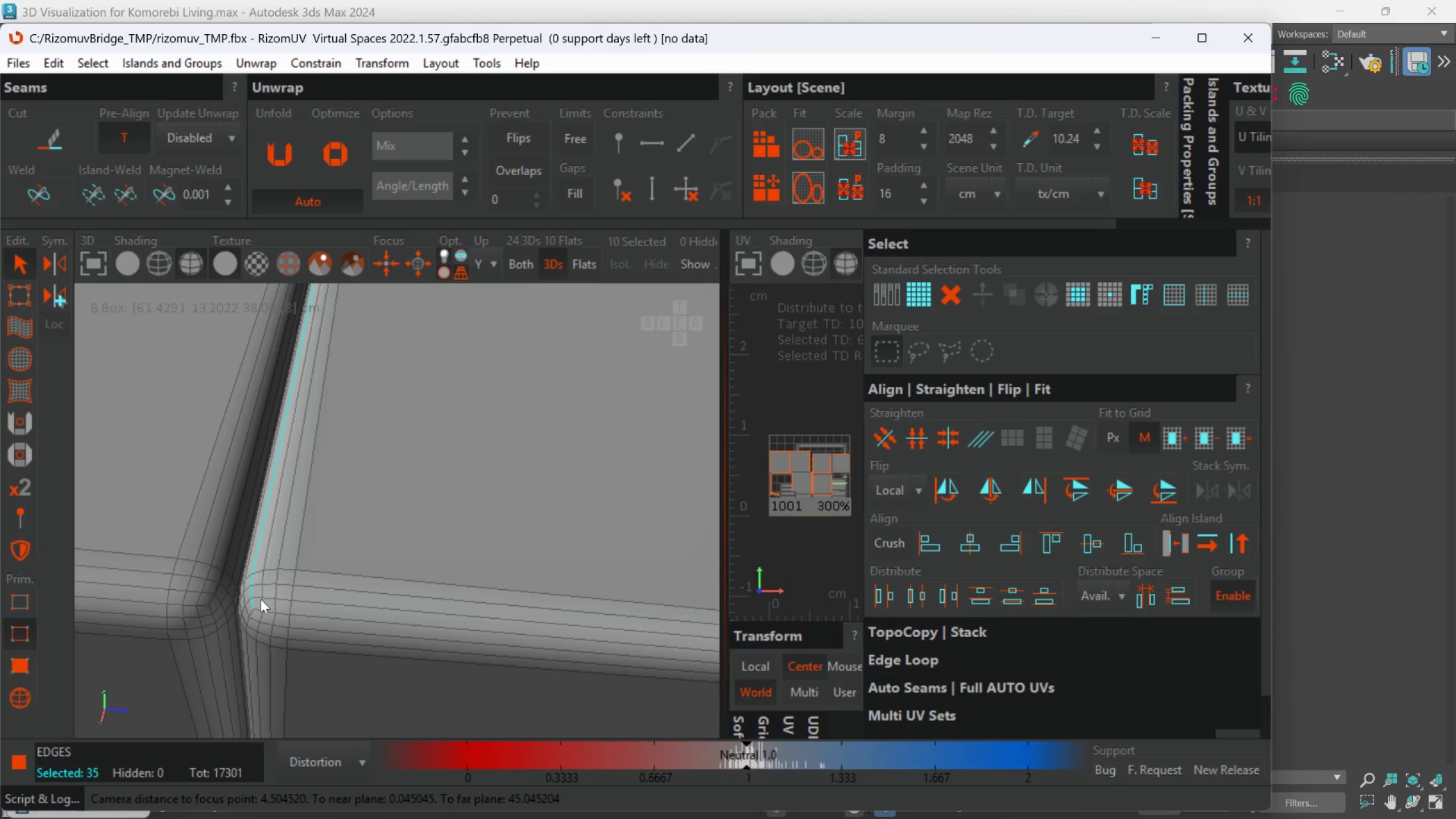 
hold_key(key=ControlLeft, duration=1.73)
 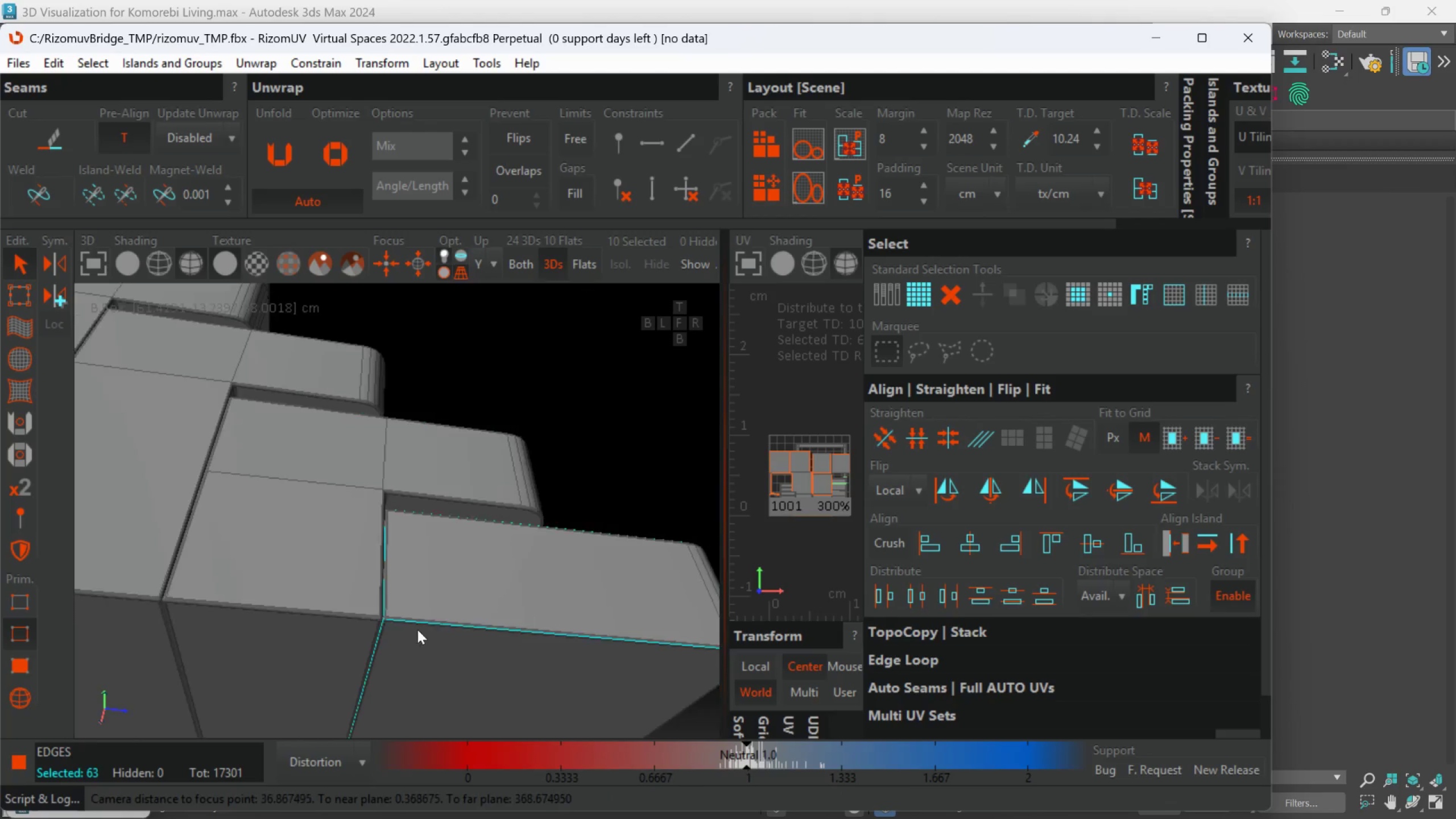 
scroll: coordinate [258, 607], scroll_direction: up, amount: 2.0
 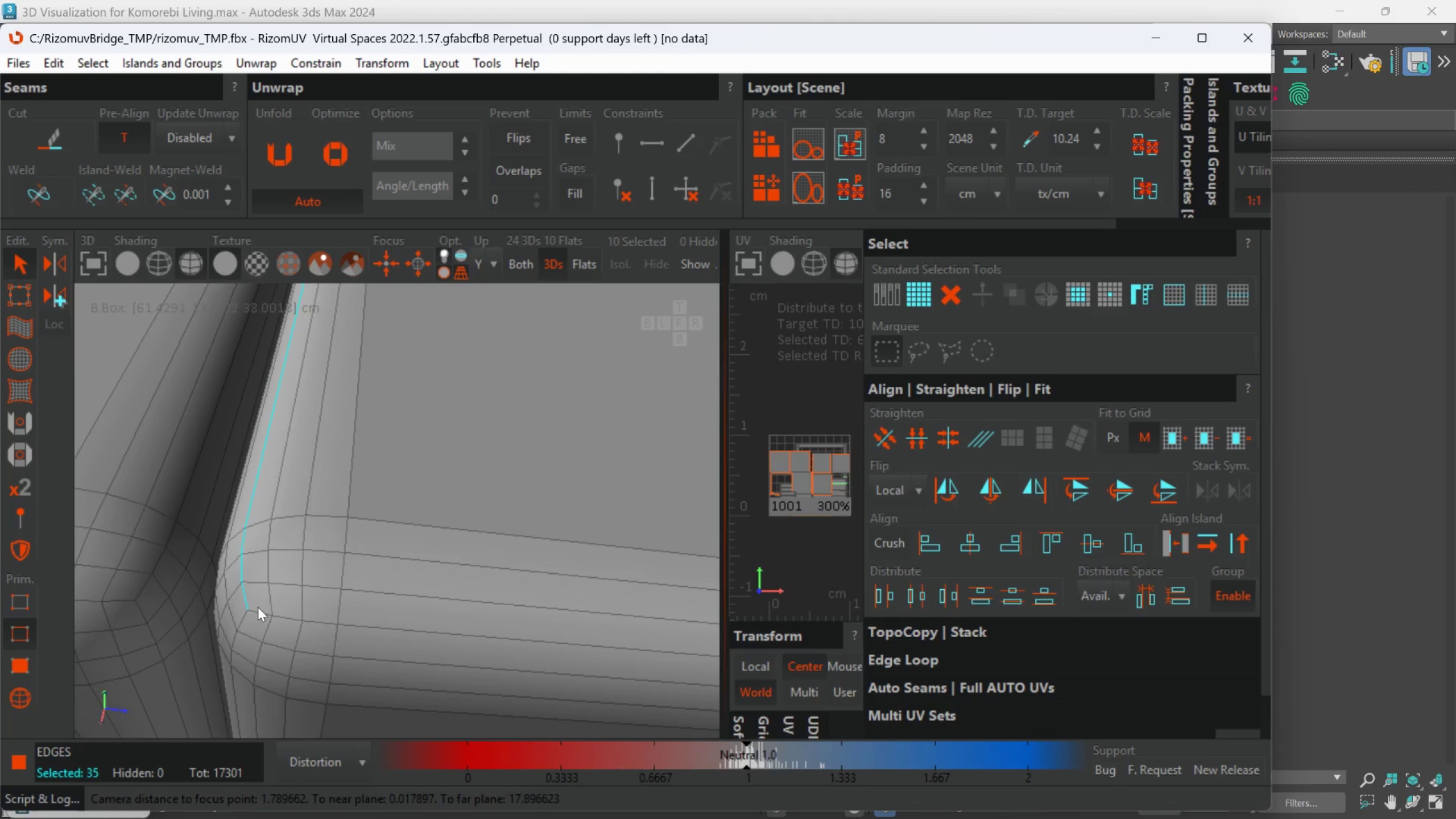 
double_click([259, 609])
 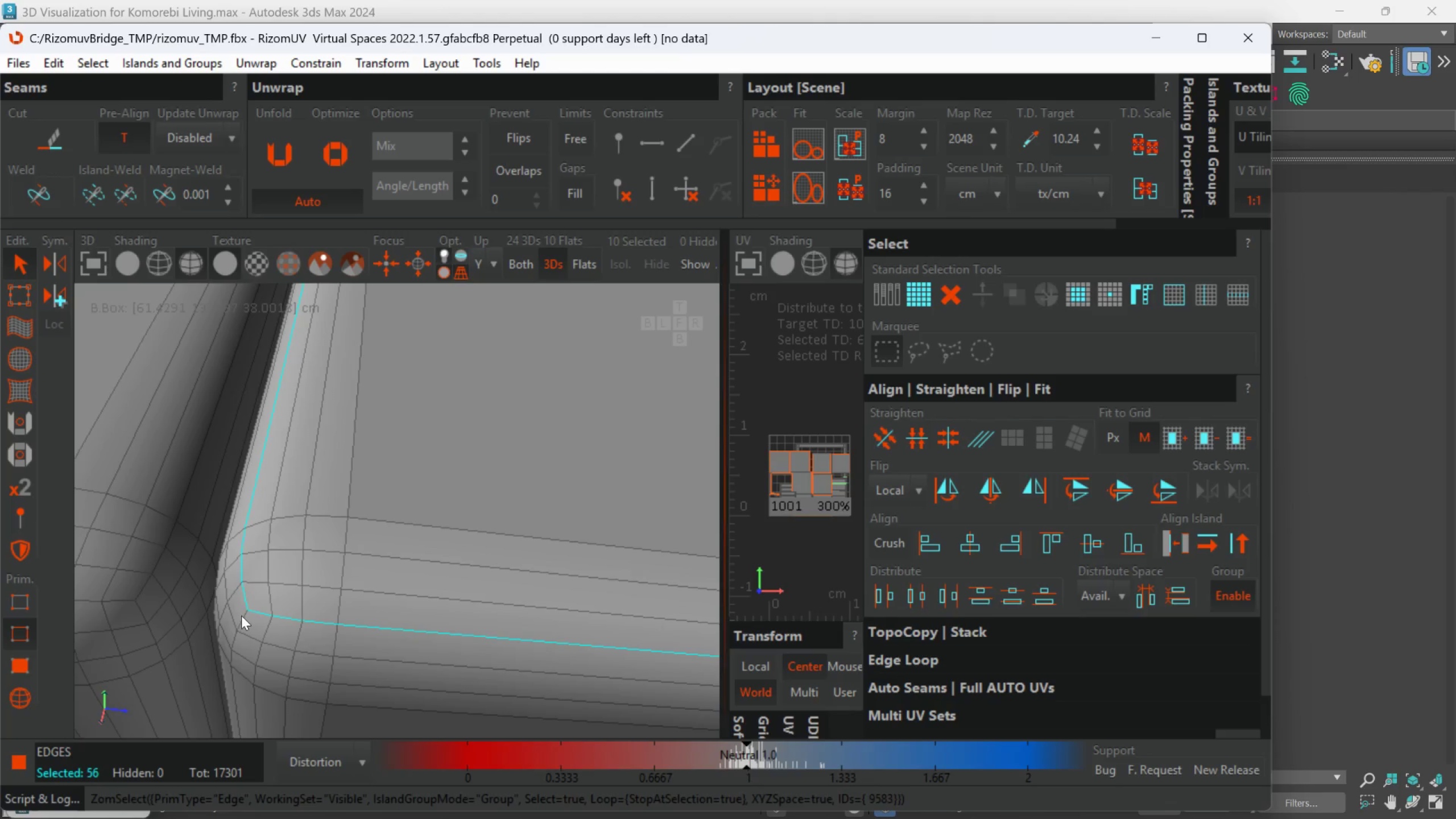 
double_click([241, 616])
 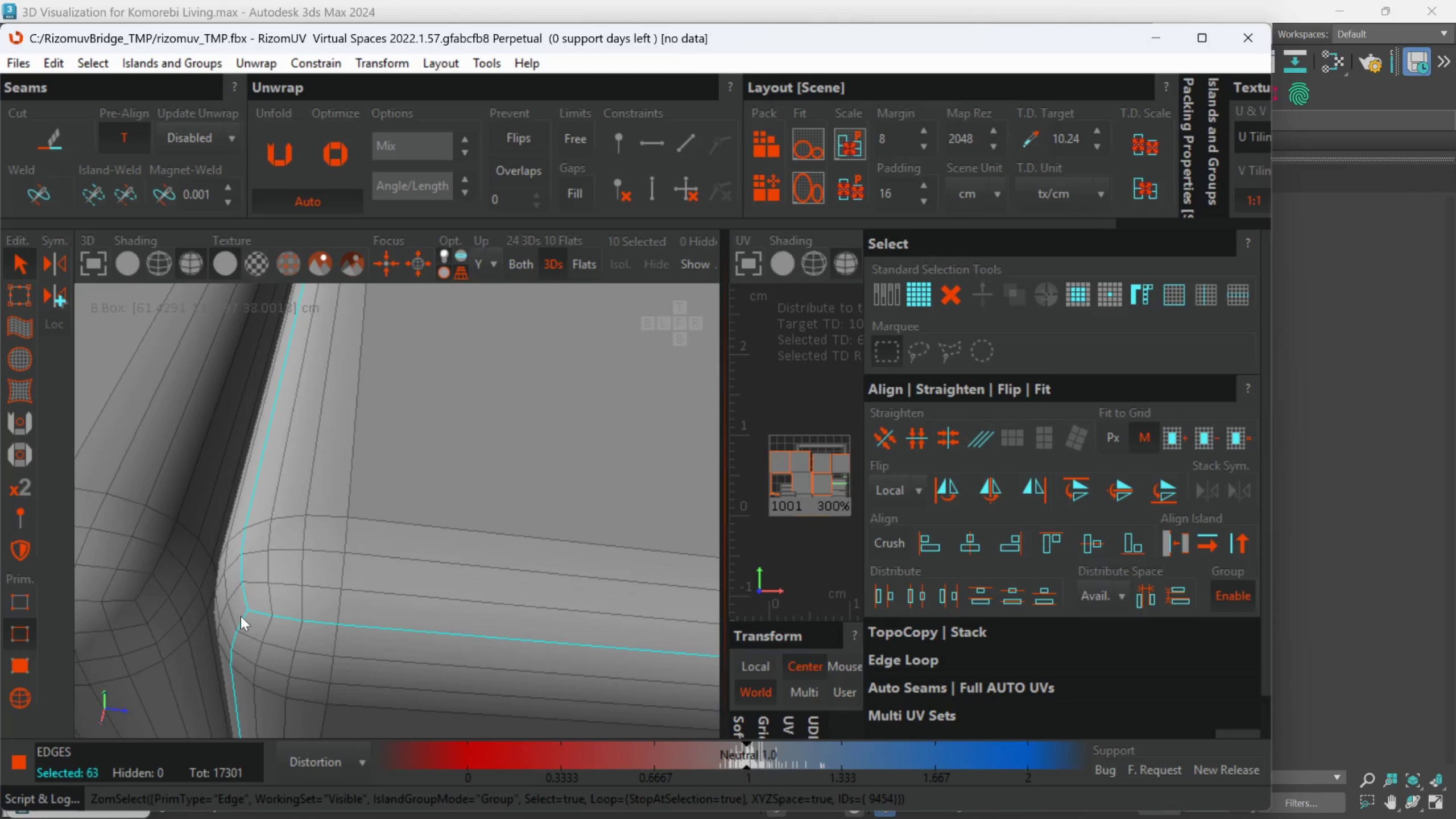 
hold_key(key=AltLeft, duration=0.7)
 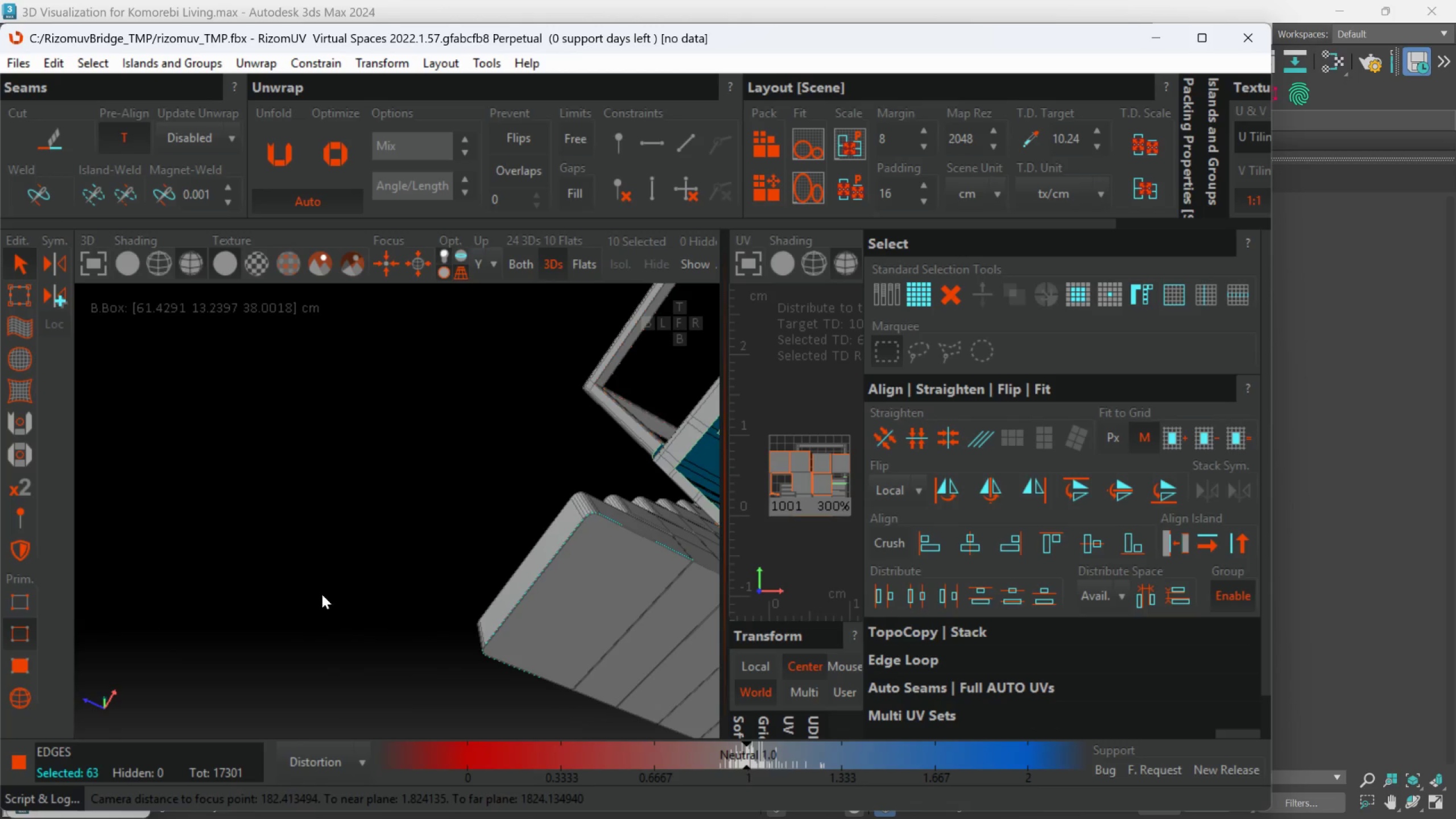 
scroll: coordinate [432, 631], scroll_direction: down, amount: 16.0
 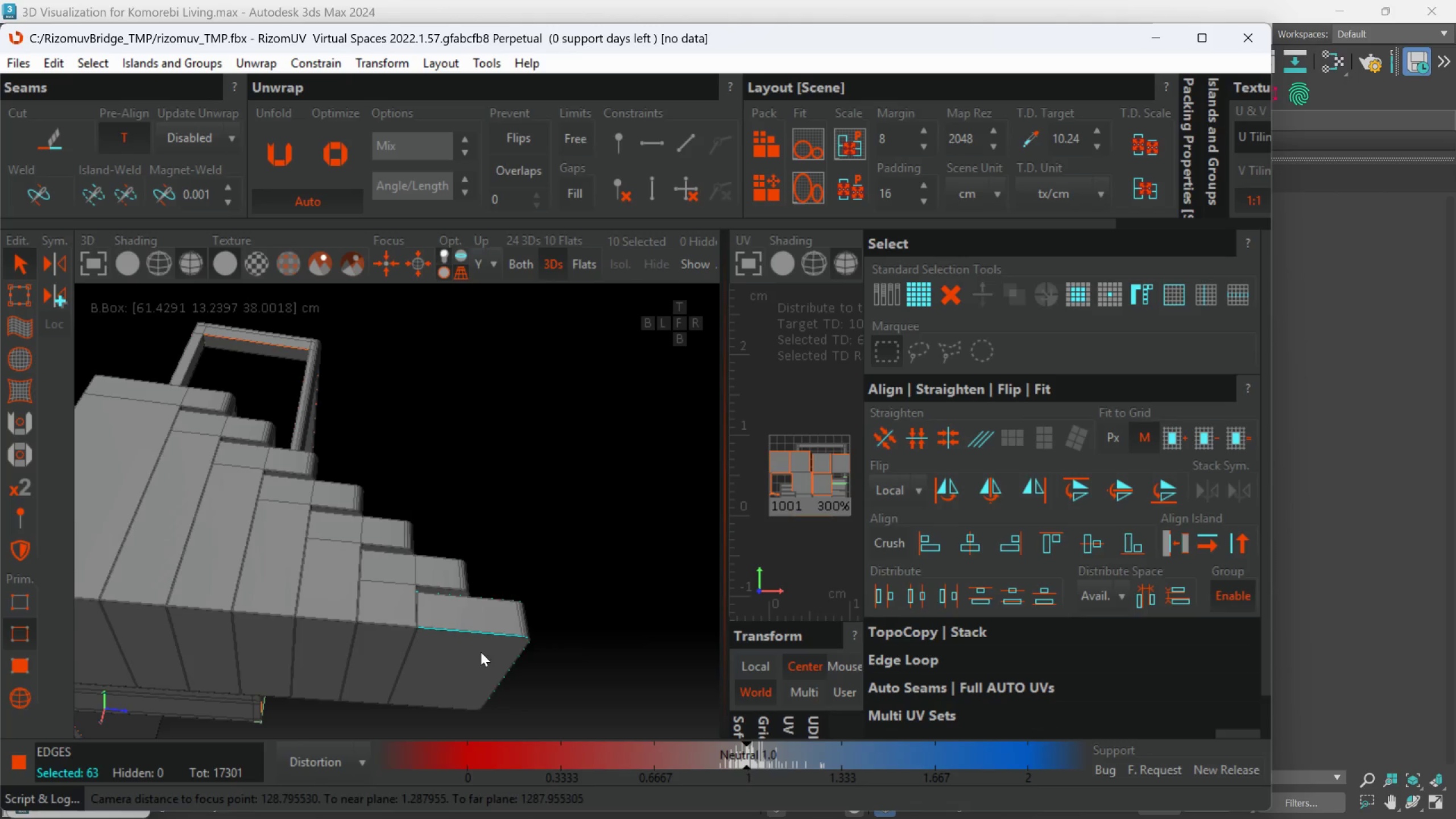 
hold_key(key=AltLeft, duration=0.48)
 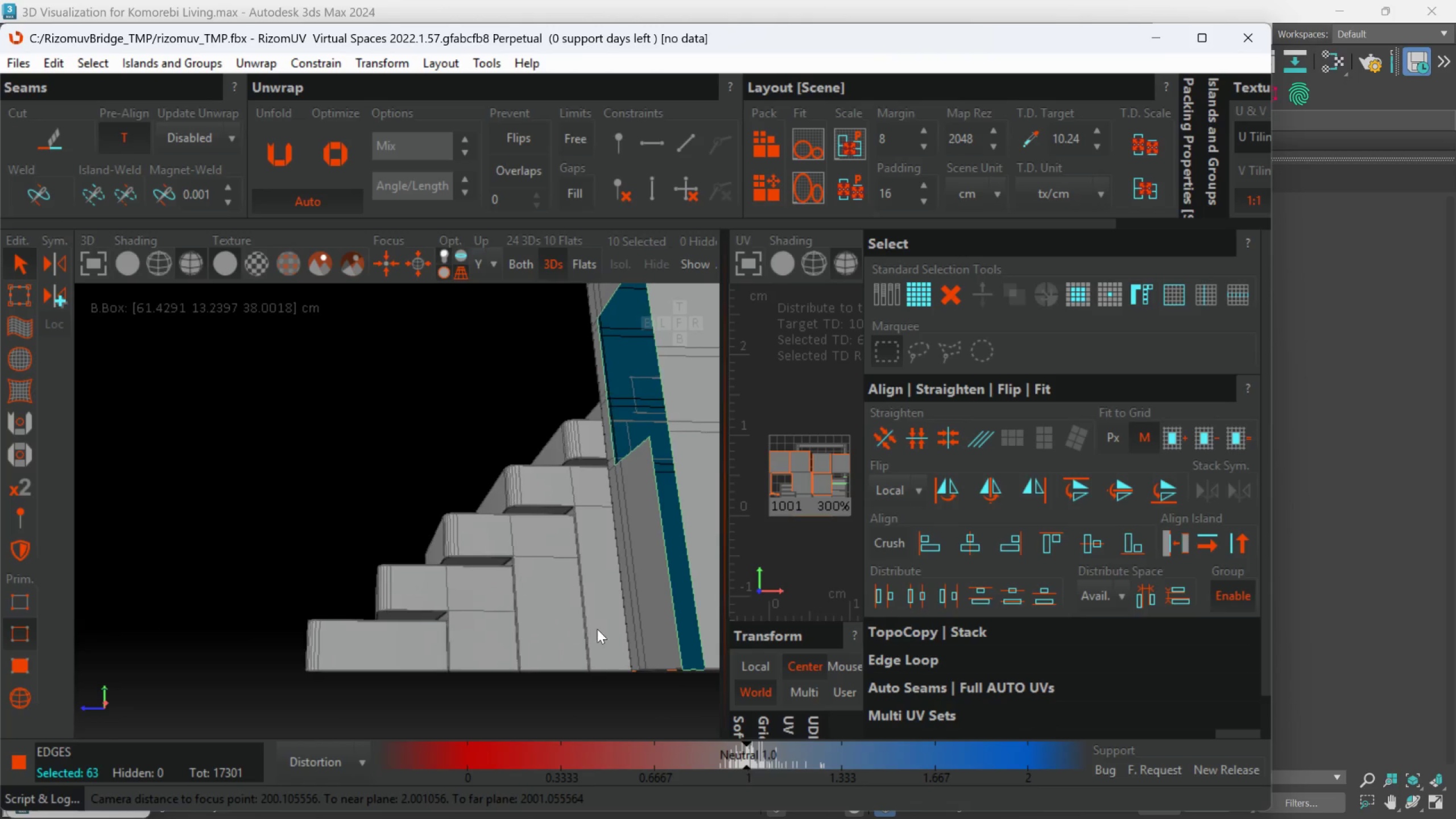 
hold_key(key=AltLeft, duration=0.42)
 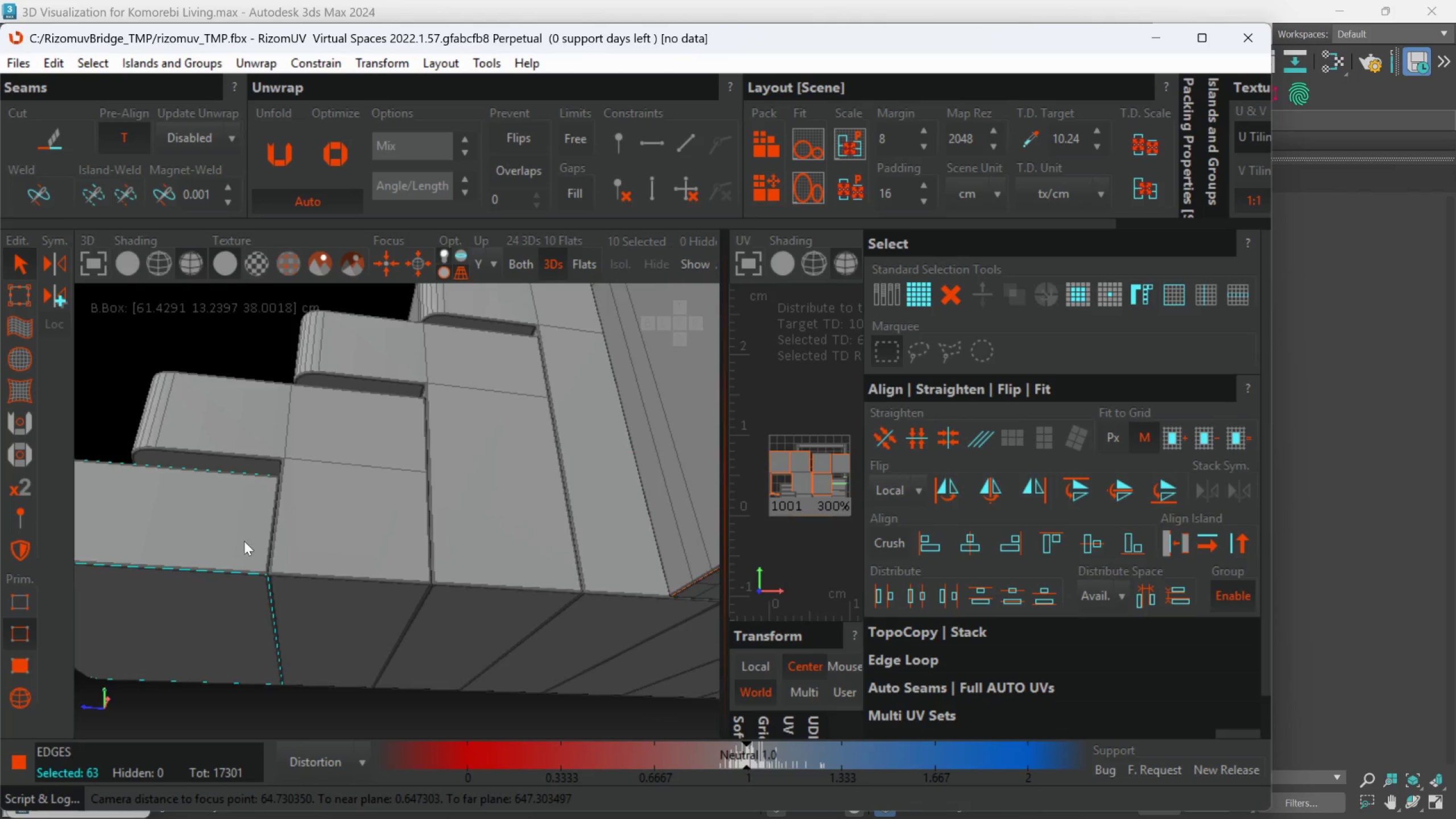 
scroll: coordinate [328, 594], scroll_direction: none, amount: 0.0
 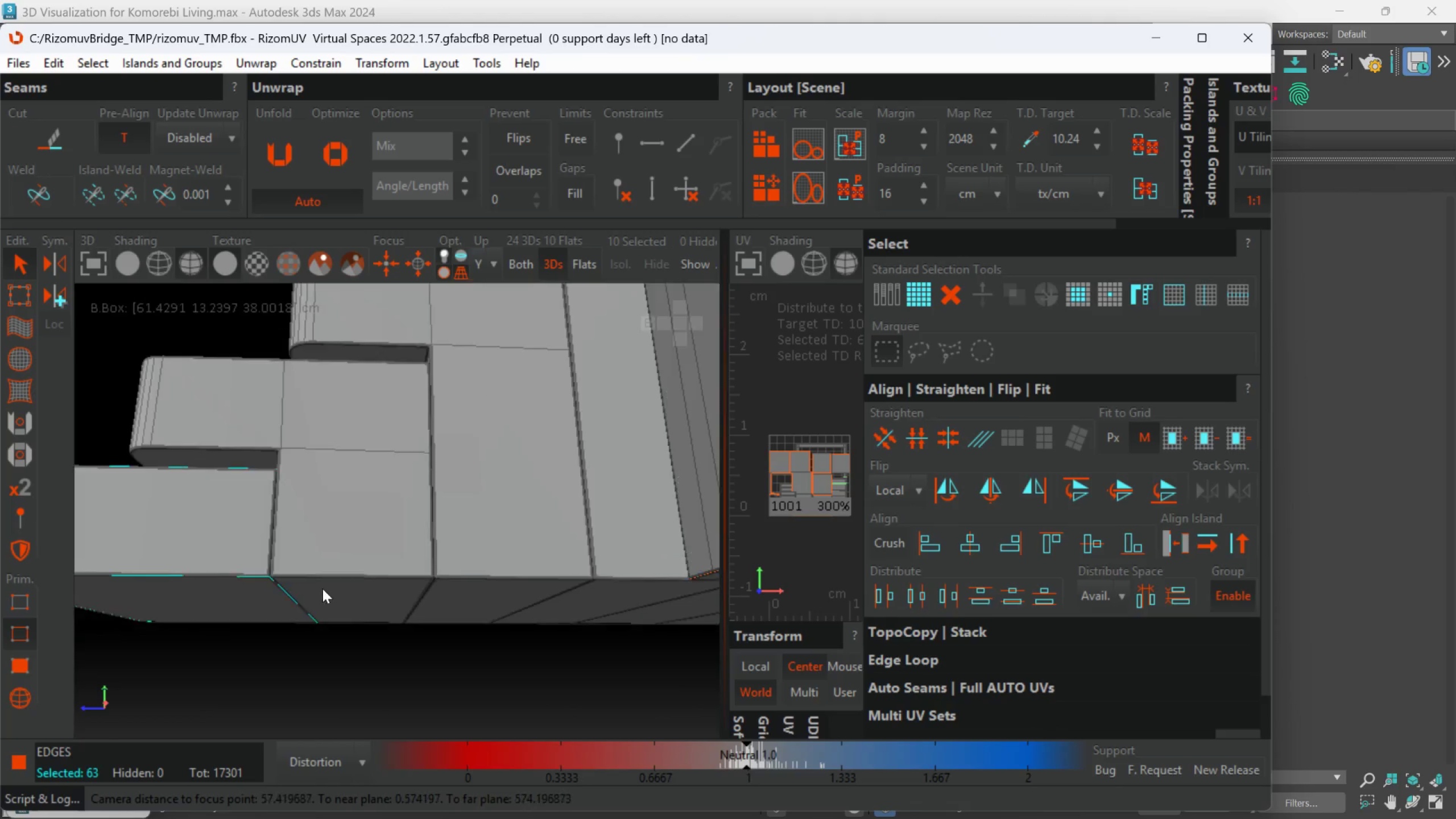 
hold_key(key=ControlLeft, duration=0.85)
 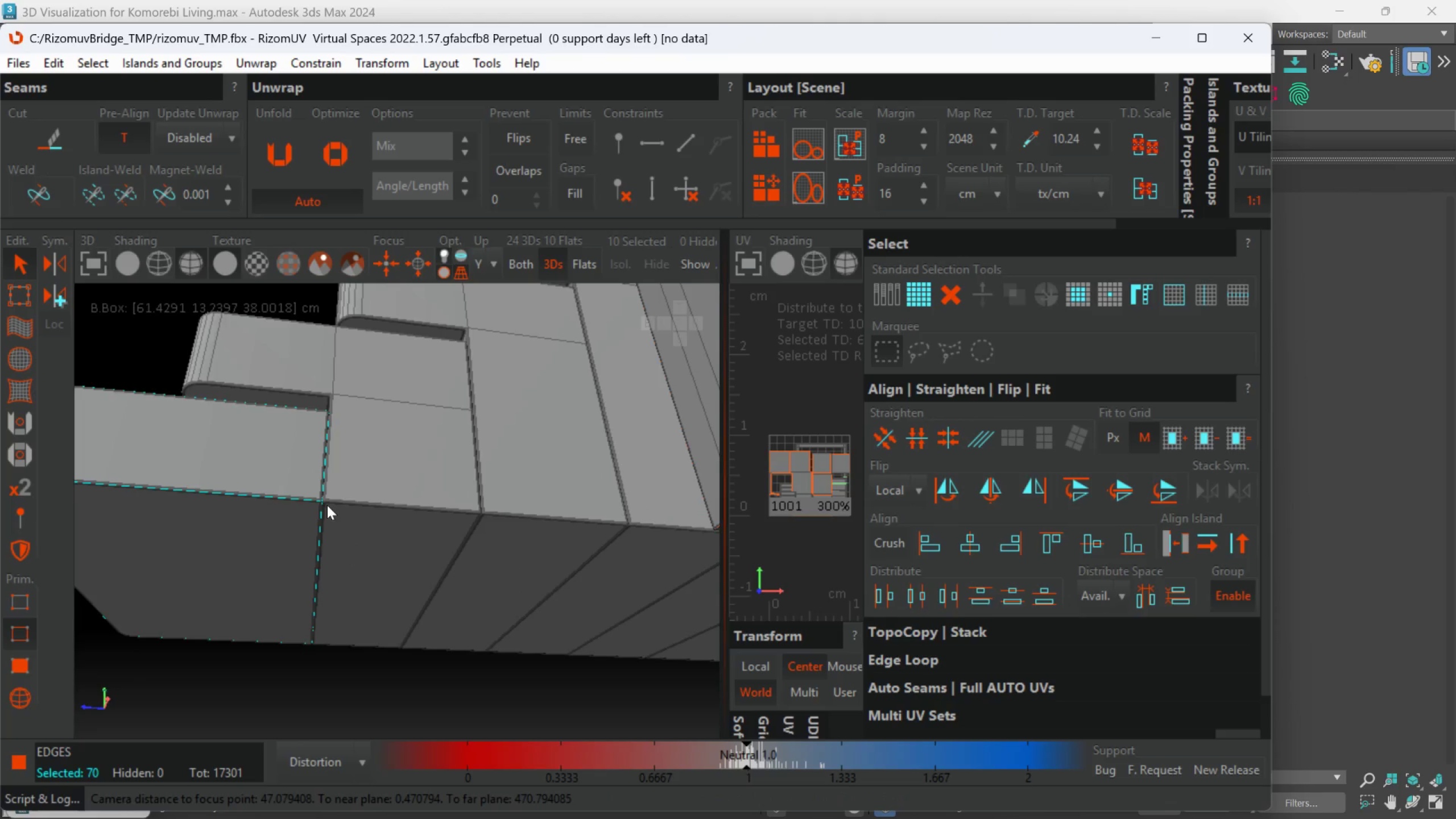 
scroll: coordinate [268, 492], scroll_direction: up, amount: 7.0
 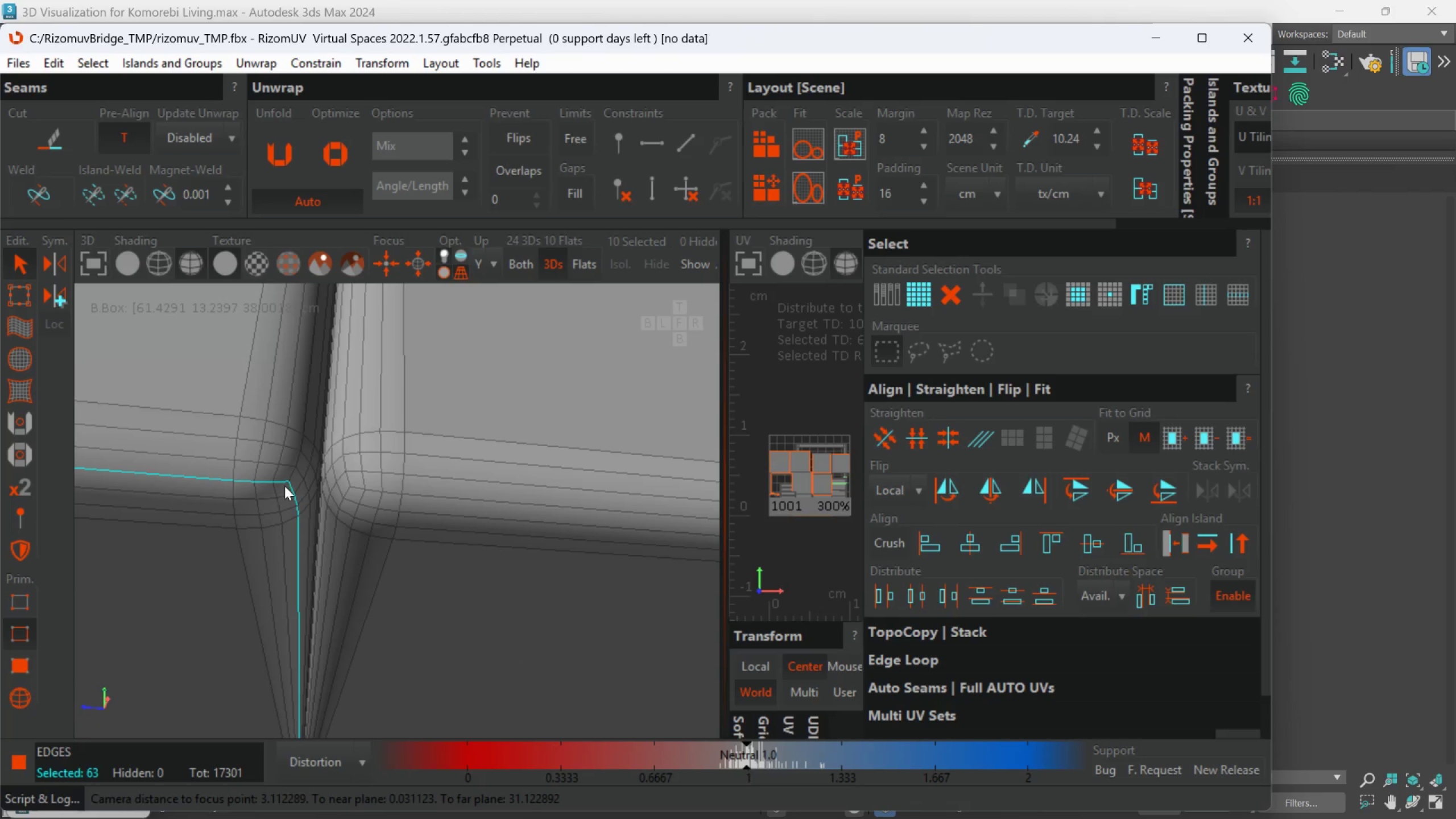 
double_click([292, 474])
 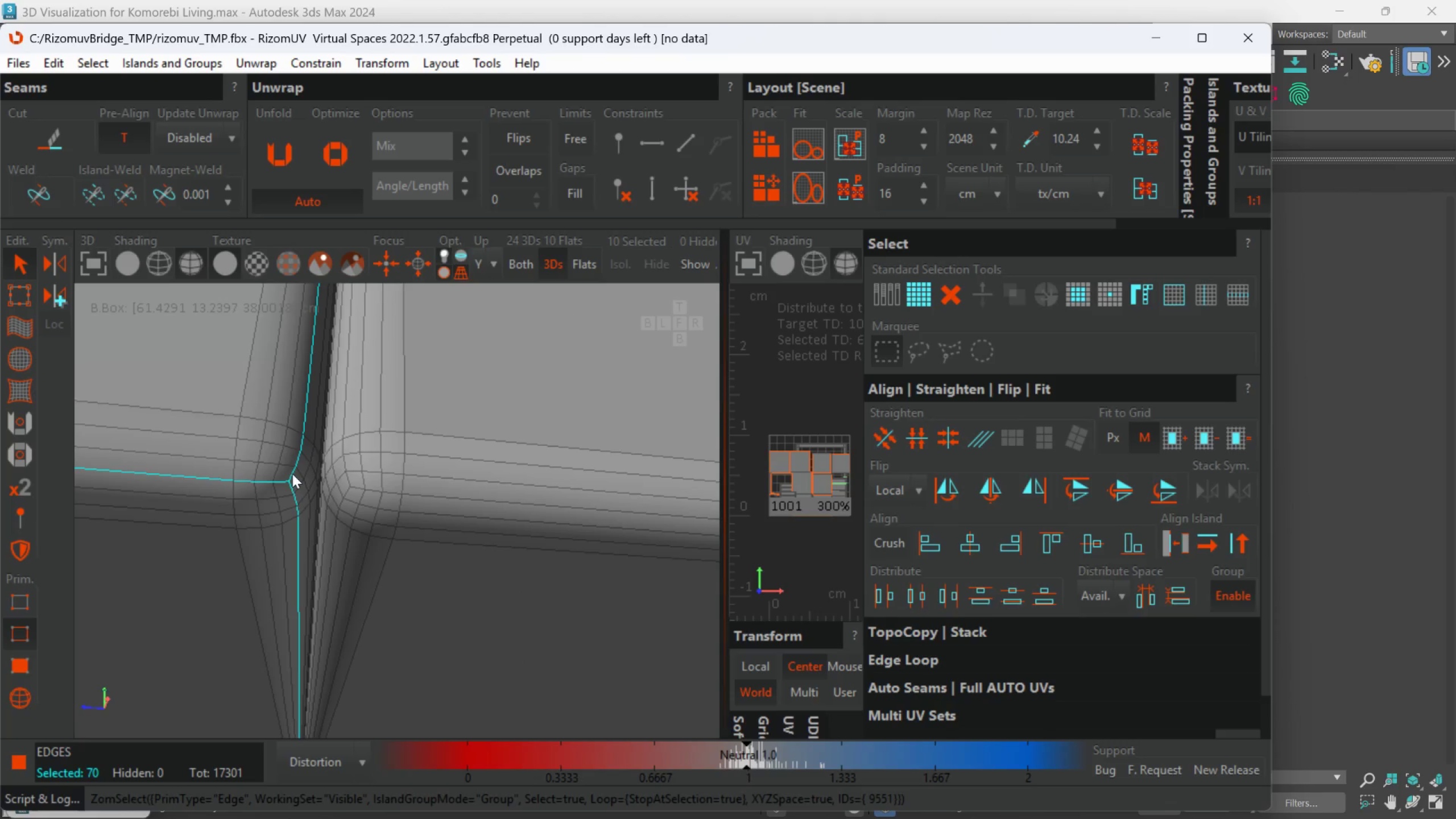 
hold_key(key=AltLeft, duration=0.82)
 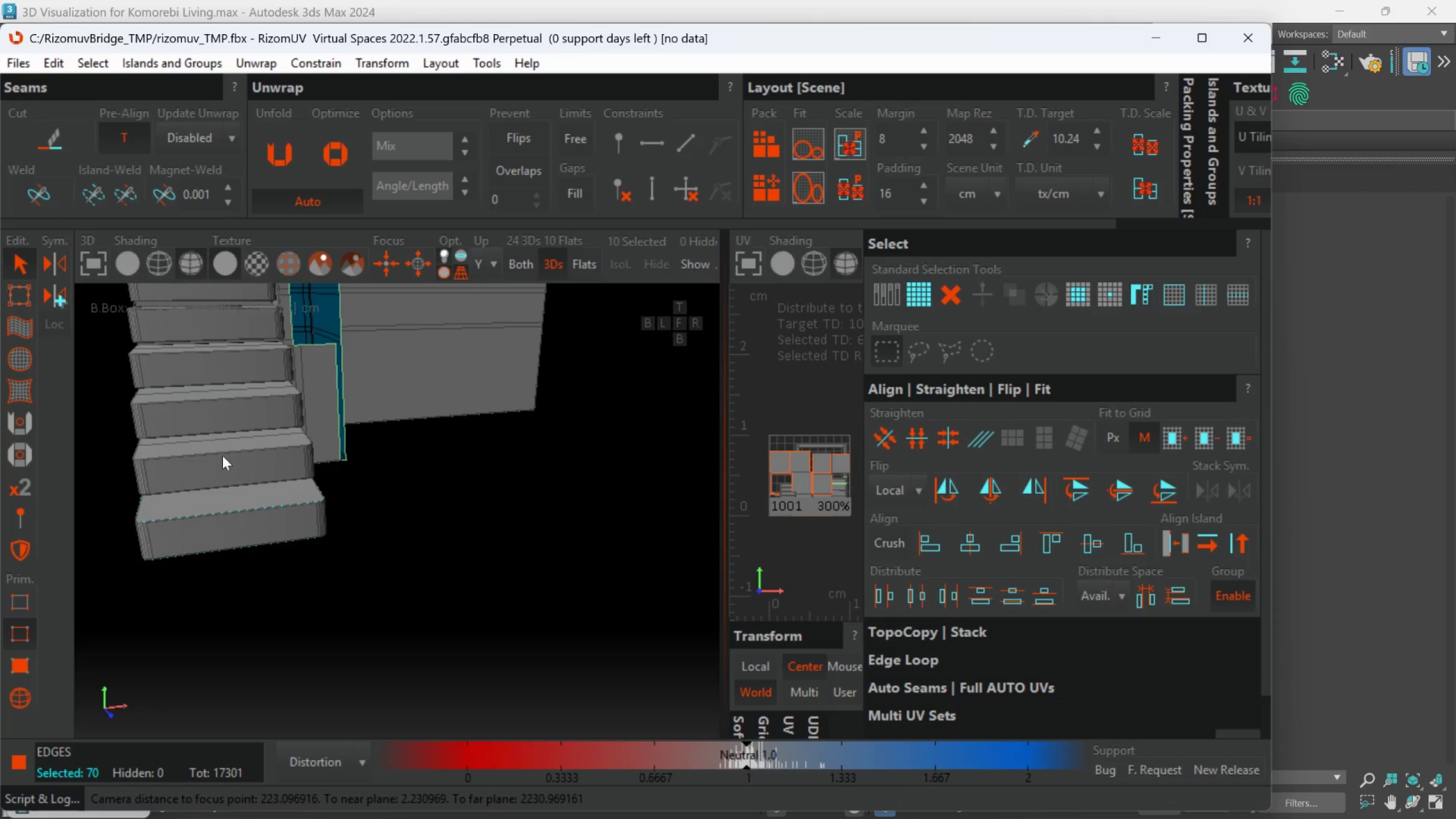 
scroll: coordinate [327, 507], scroll_direction: down, amount: 15.0
 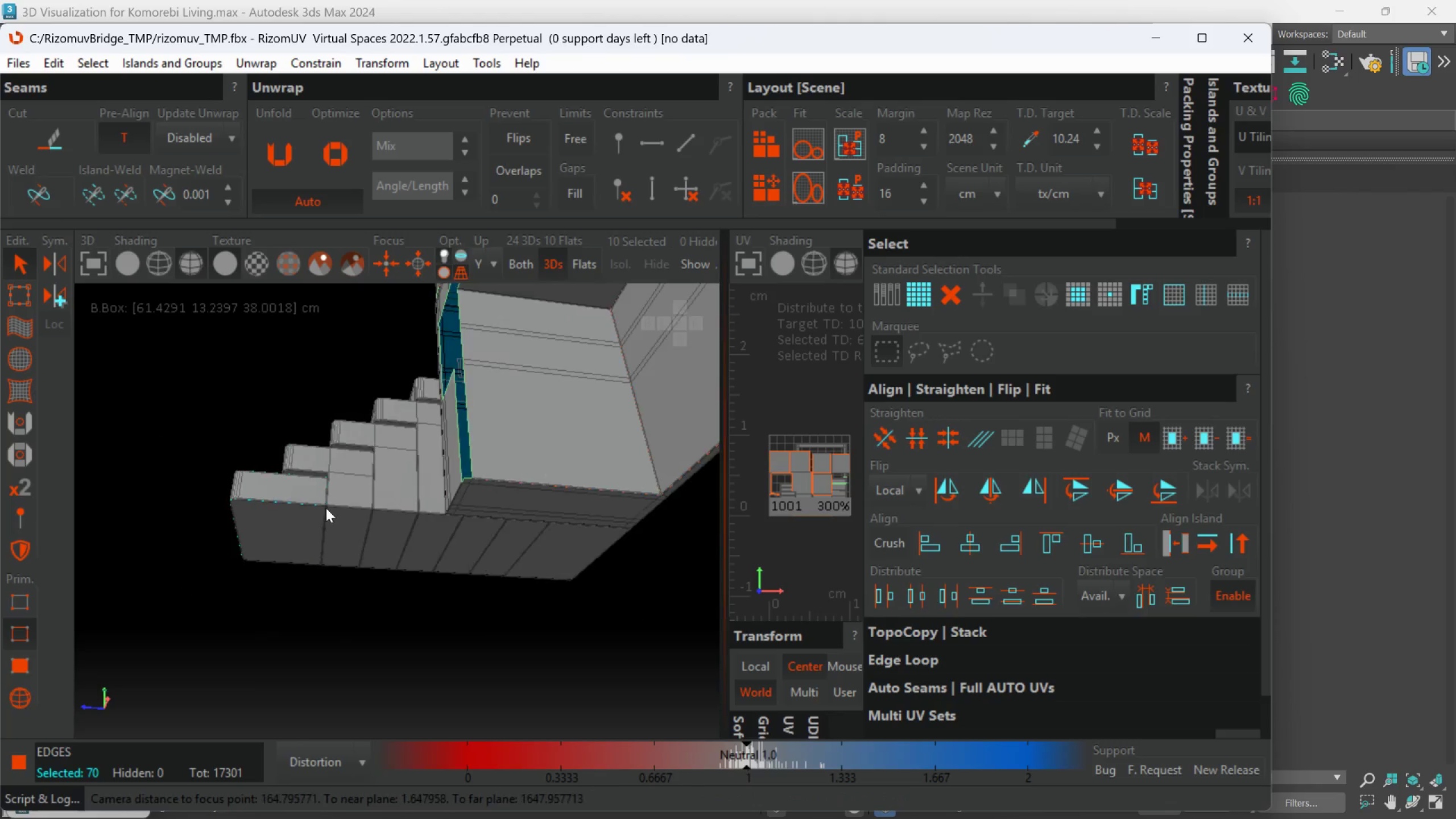 
hold_key(key=AltLeft, duration=0.71)
 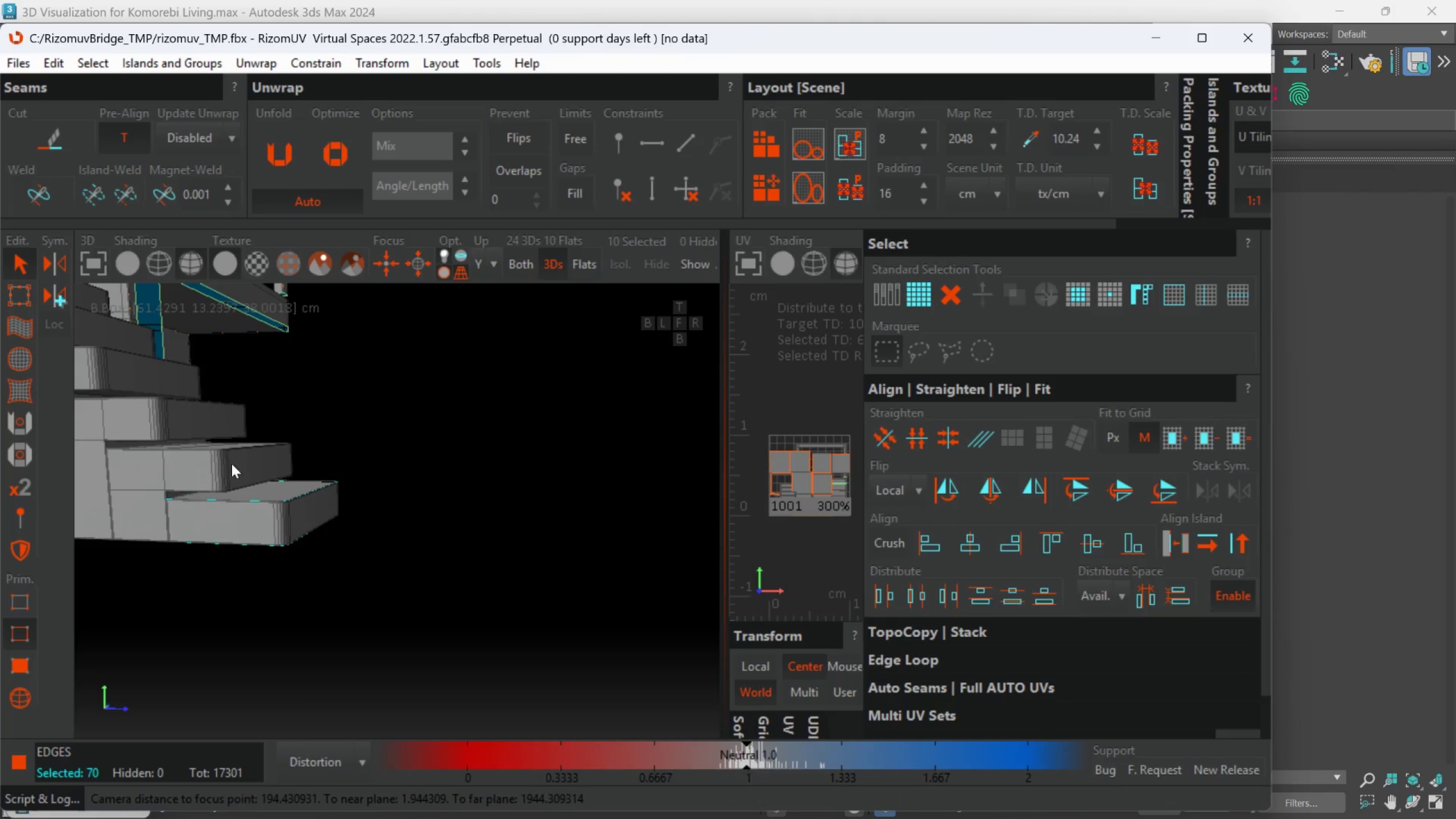 
scroll: coordinate [230, 466], scroll_direction: up, amount: 1.0
 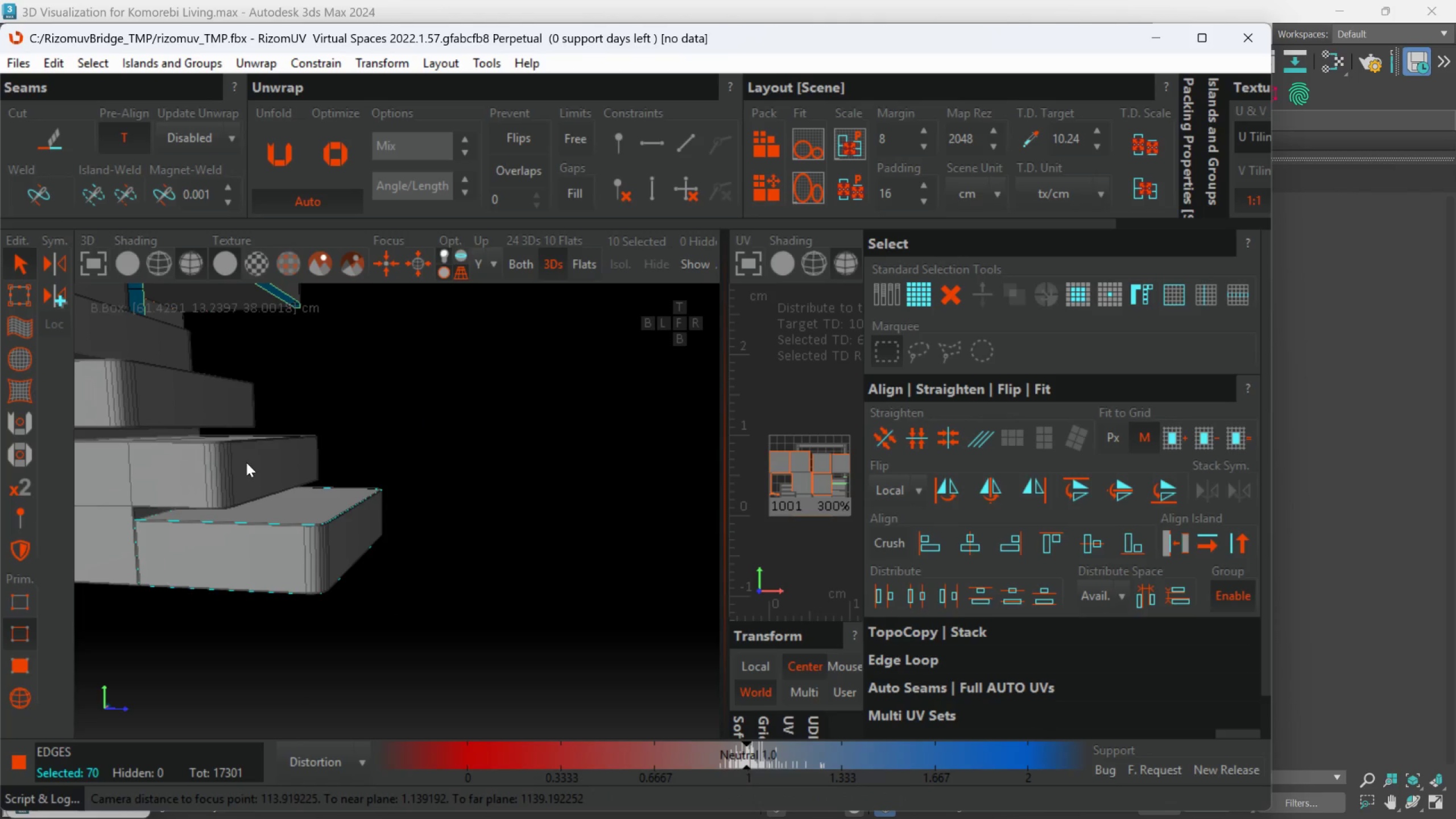 
key(Alt+C)
 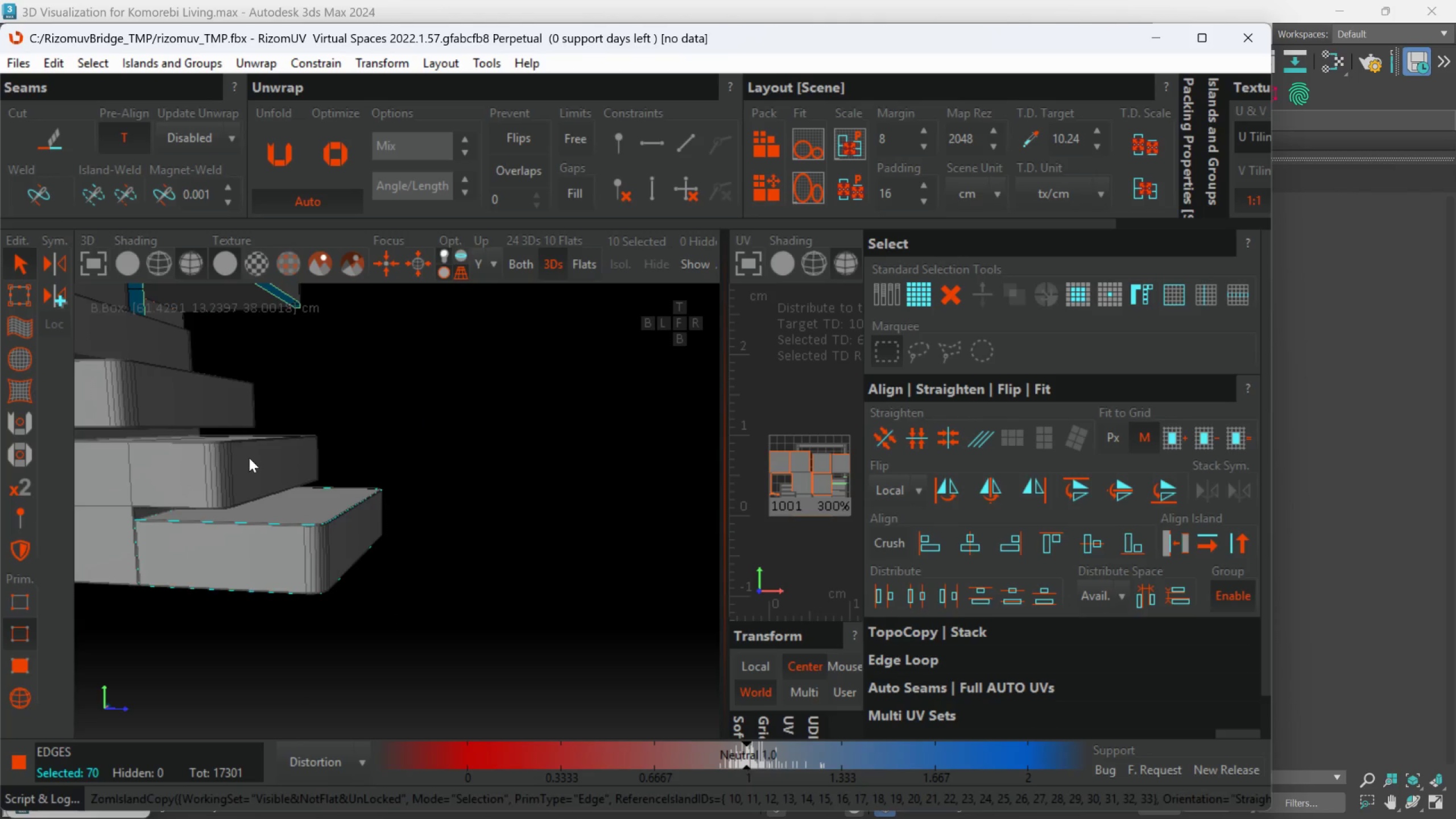 
hold_key(key=AltLeft, duration=0.38)
 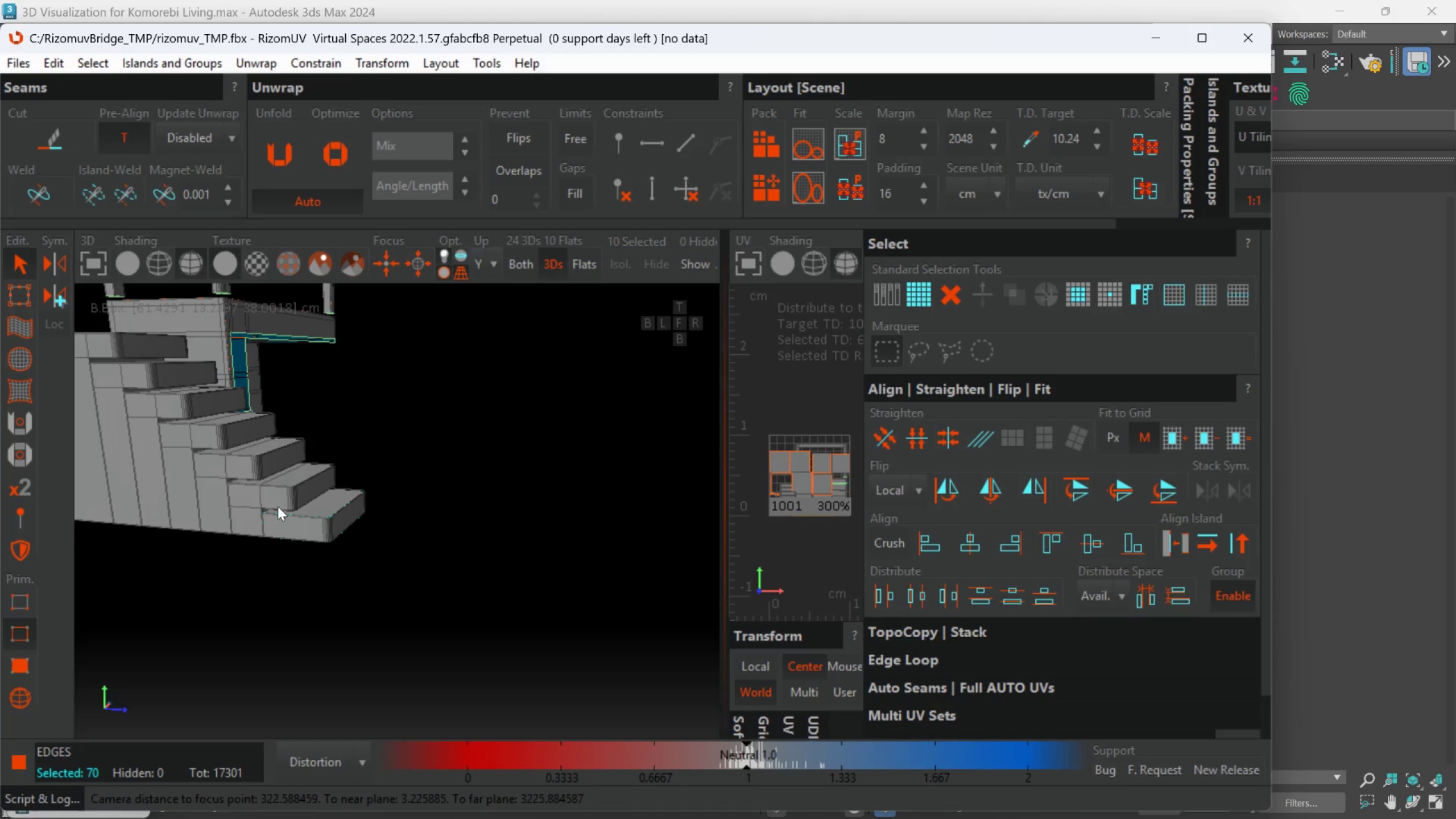 
scroll: coordinate [263, 468], scroll_direction: down, amount: 3.0
 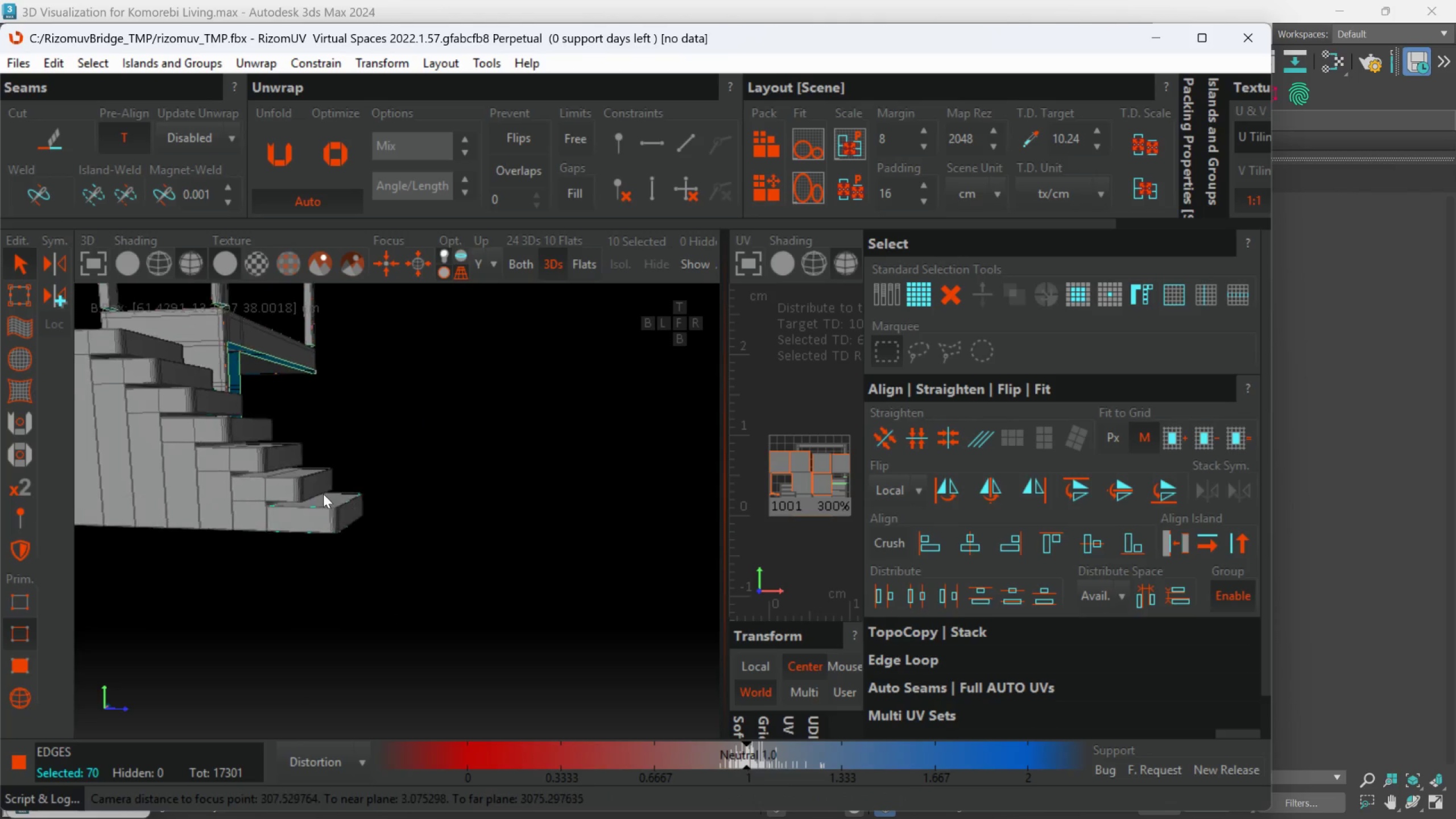 
hold_key(key=AltLeft, duration=0.72)
 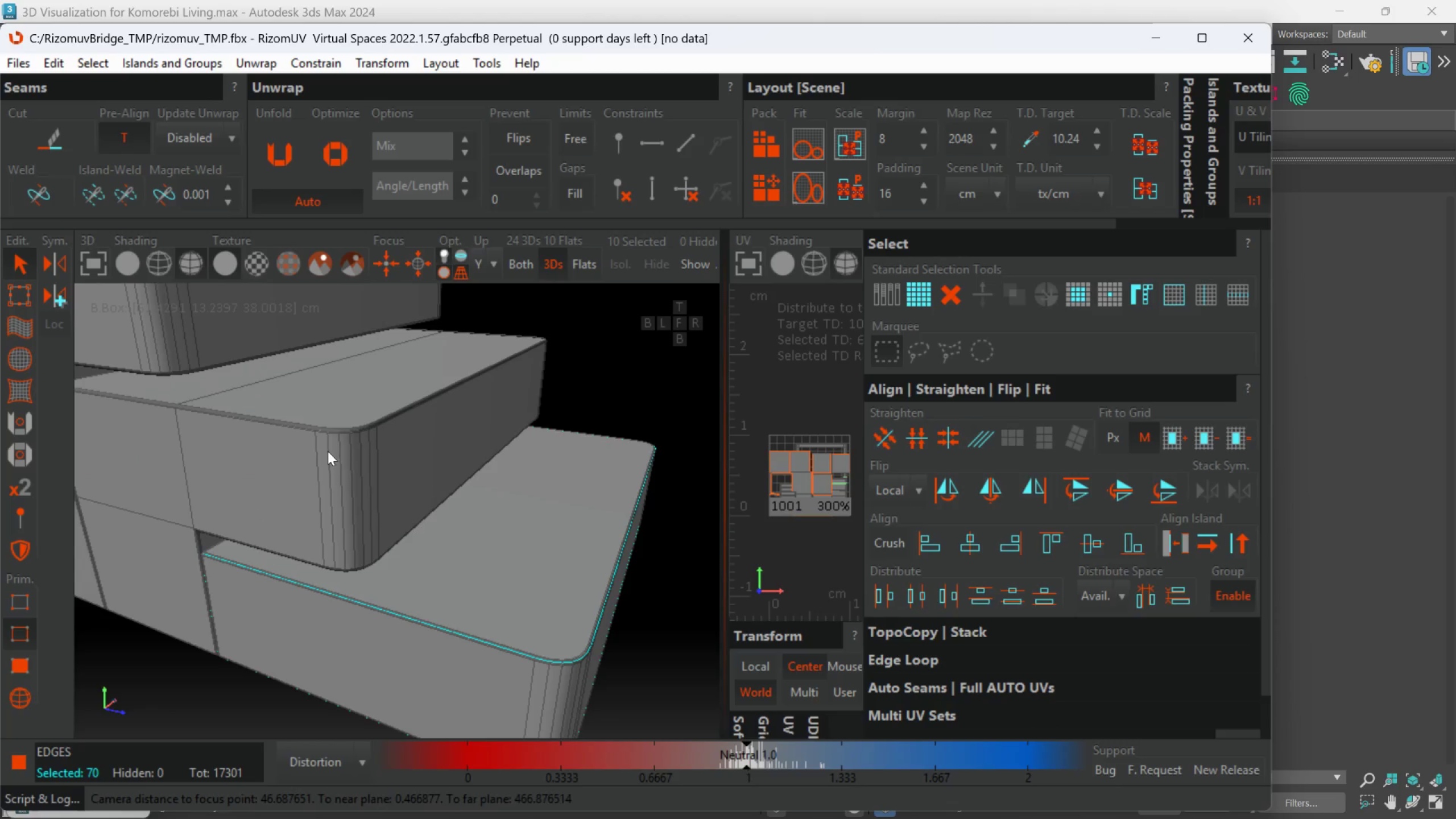 
scroll: coordinate [286, 491], scroll_direction: up, amount: 4.0
 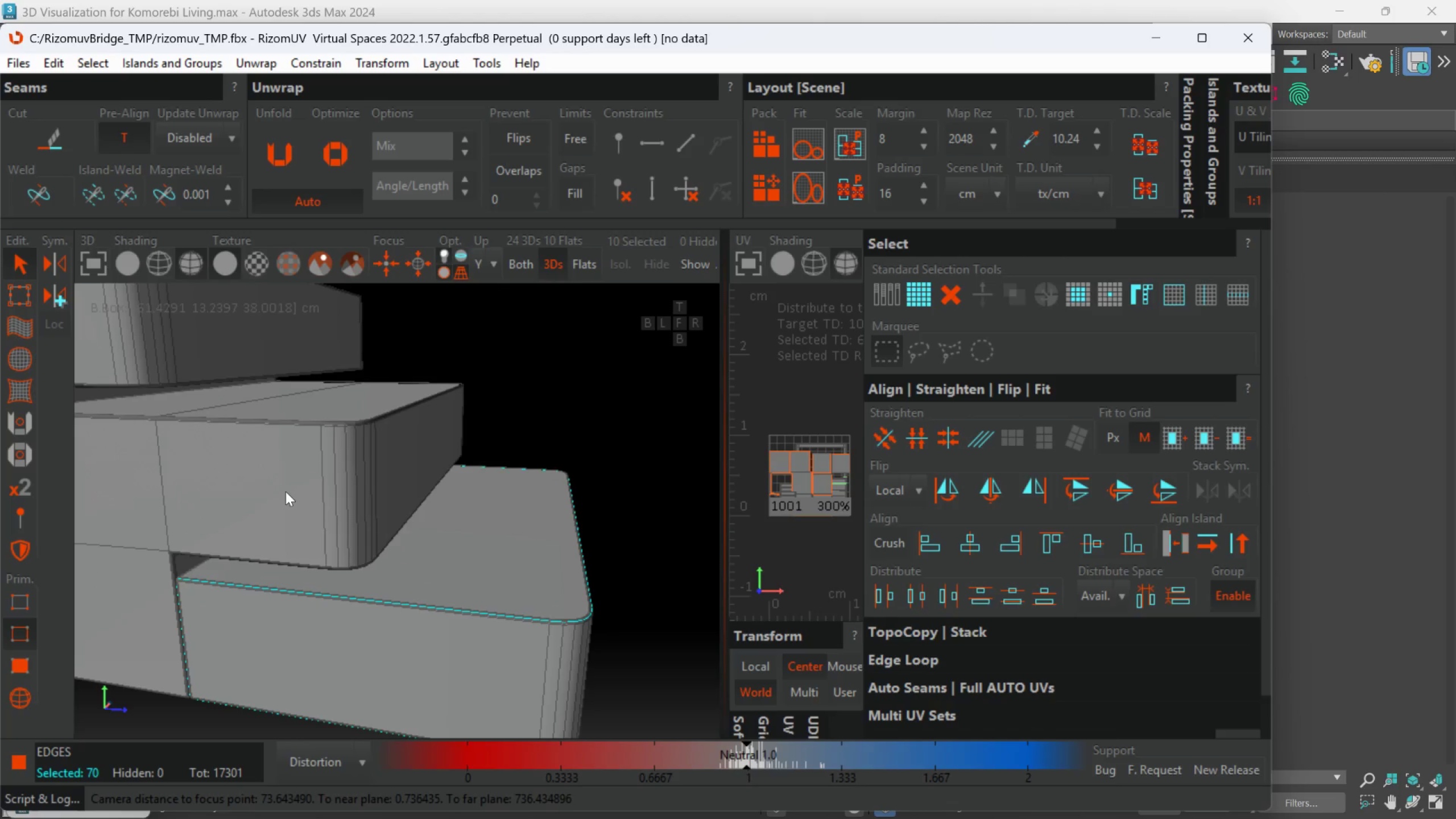 
key(Alt+AltLeft)
 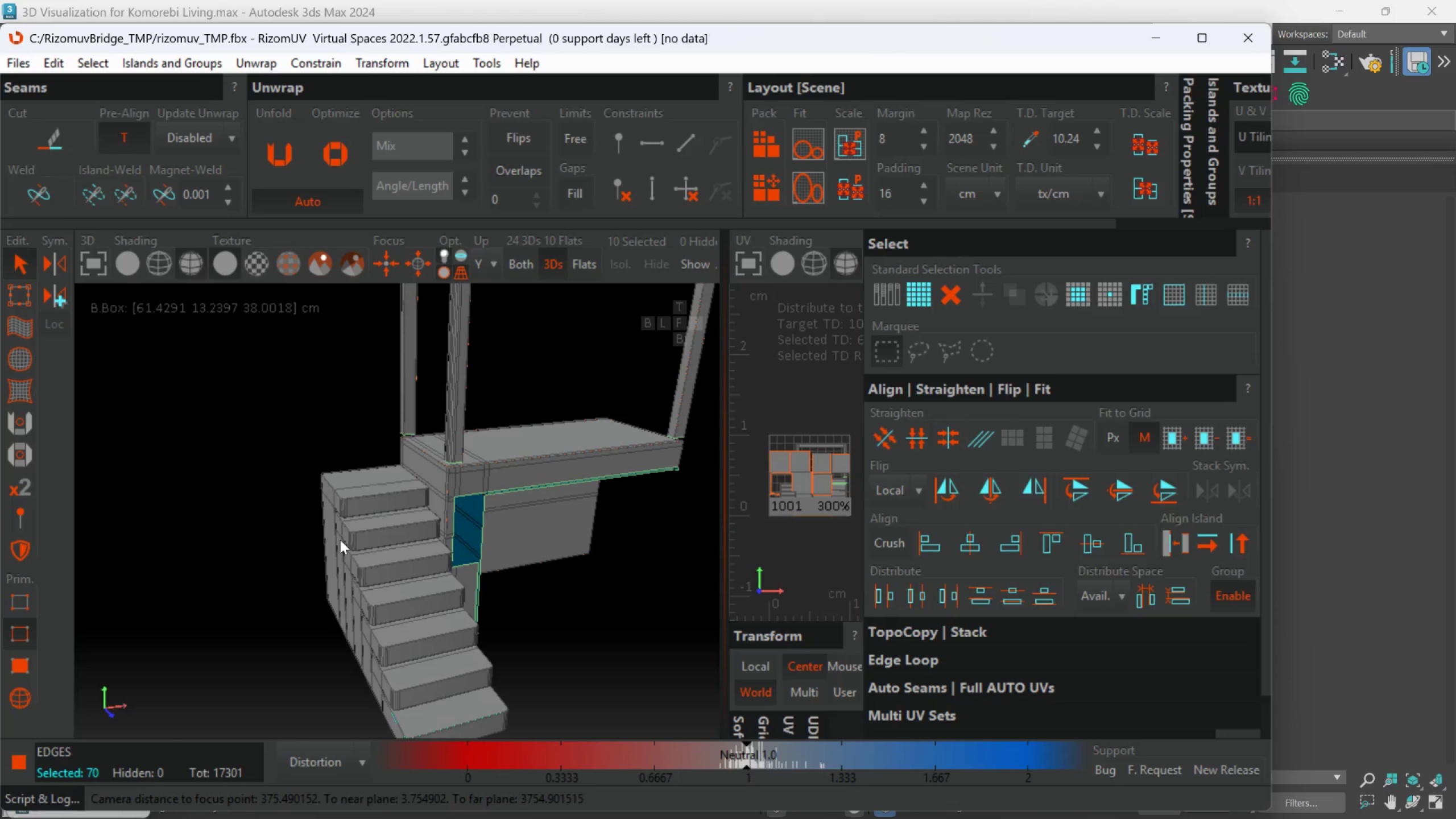 
scroll: coordinate [351, 539], scroll_direction: down, amount: 10.0
 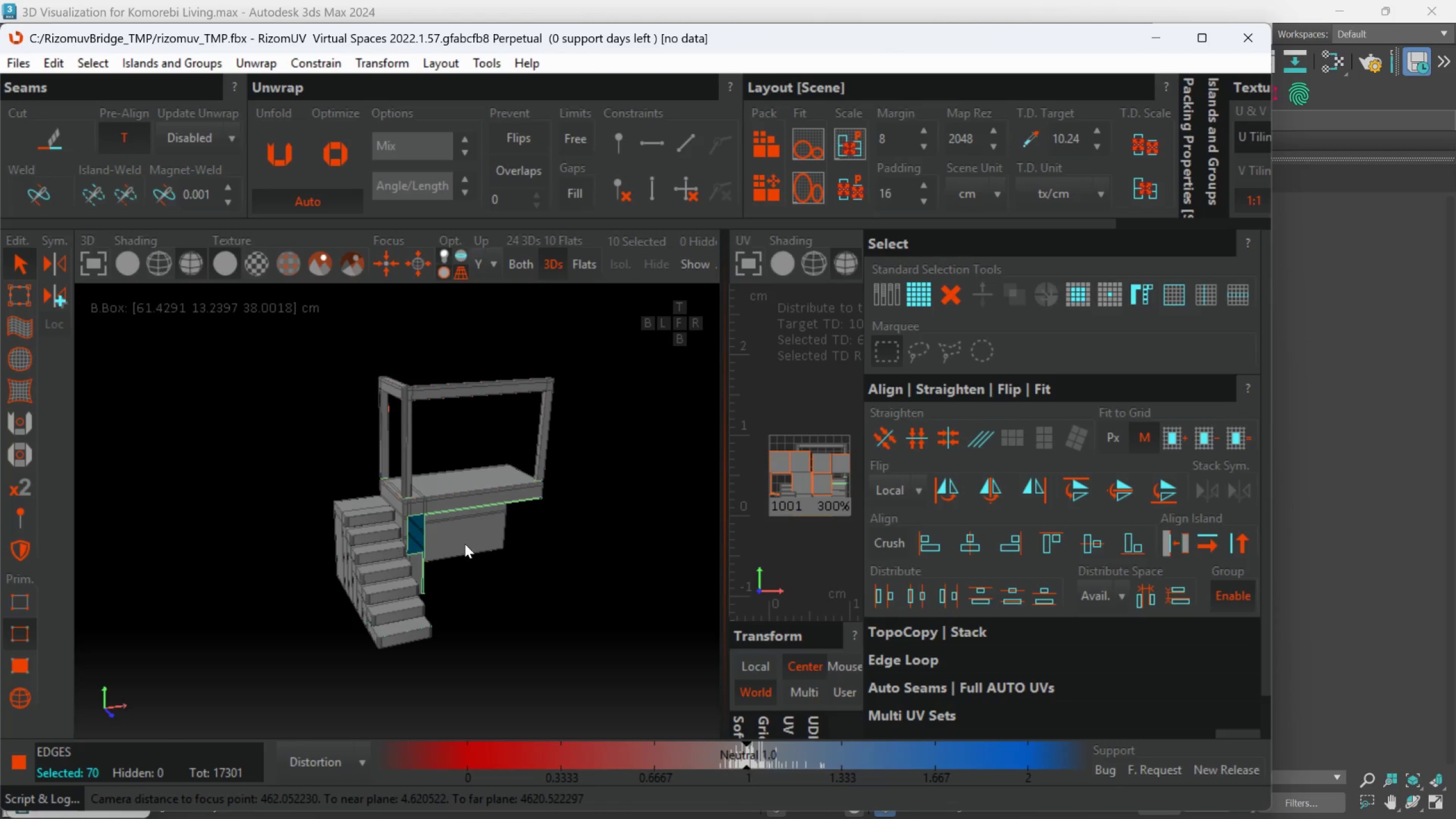 
hold_key(key=AltLeft, duration=0.47)
 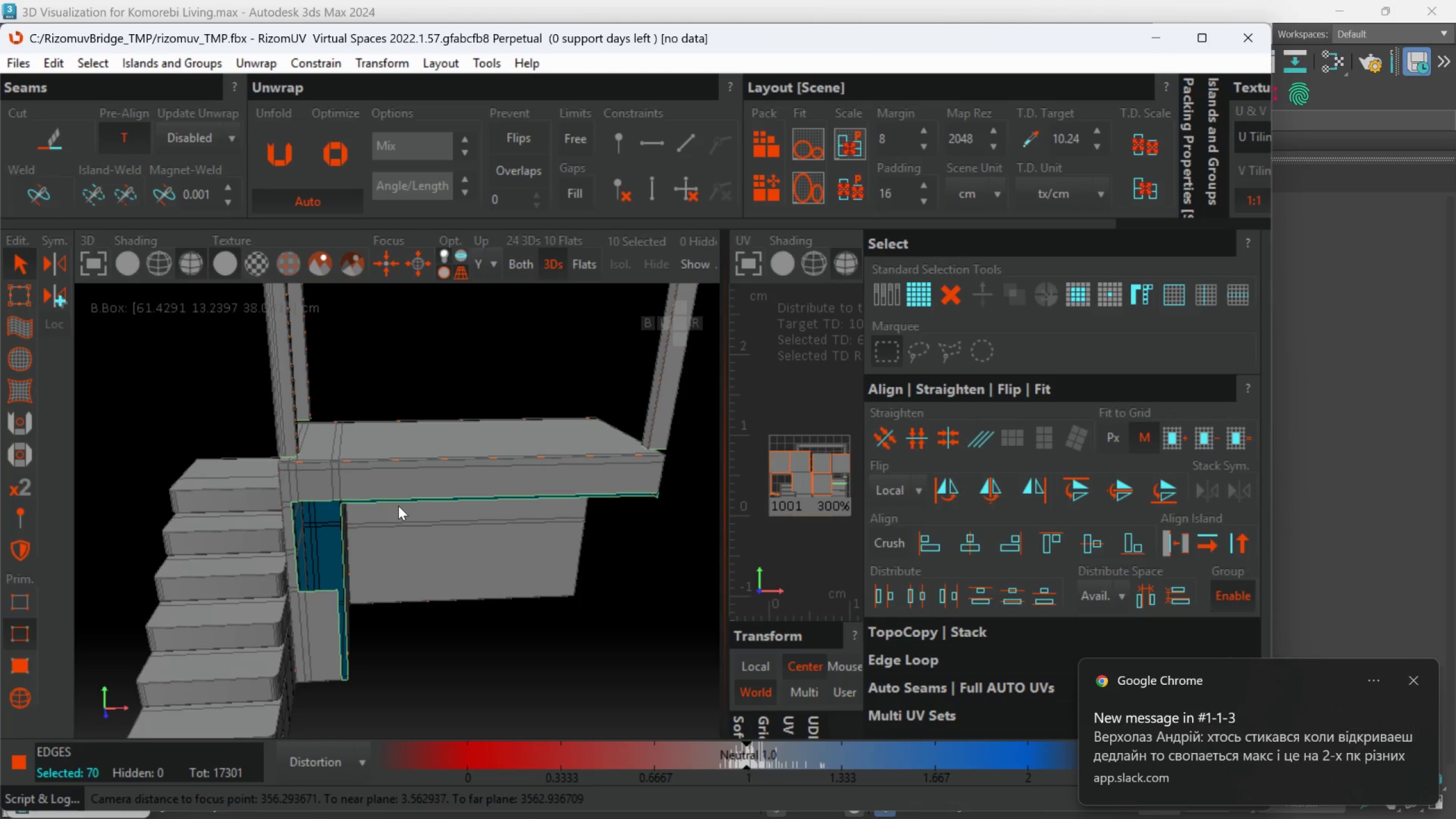 
scroll: coordinate [442, 506], scroll_direction: up, amount: 1.0
 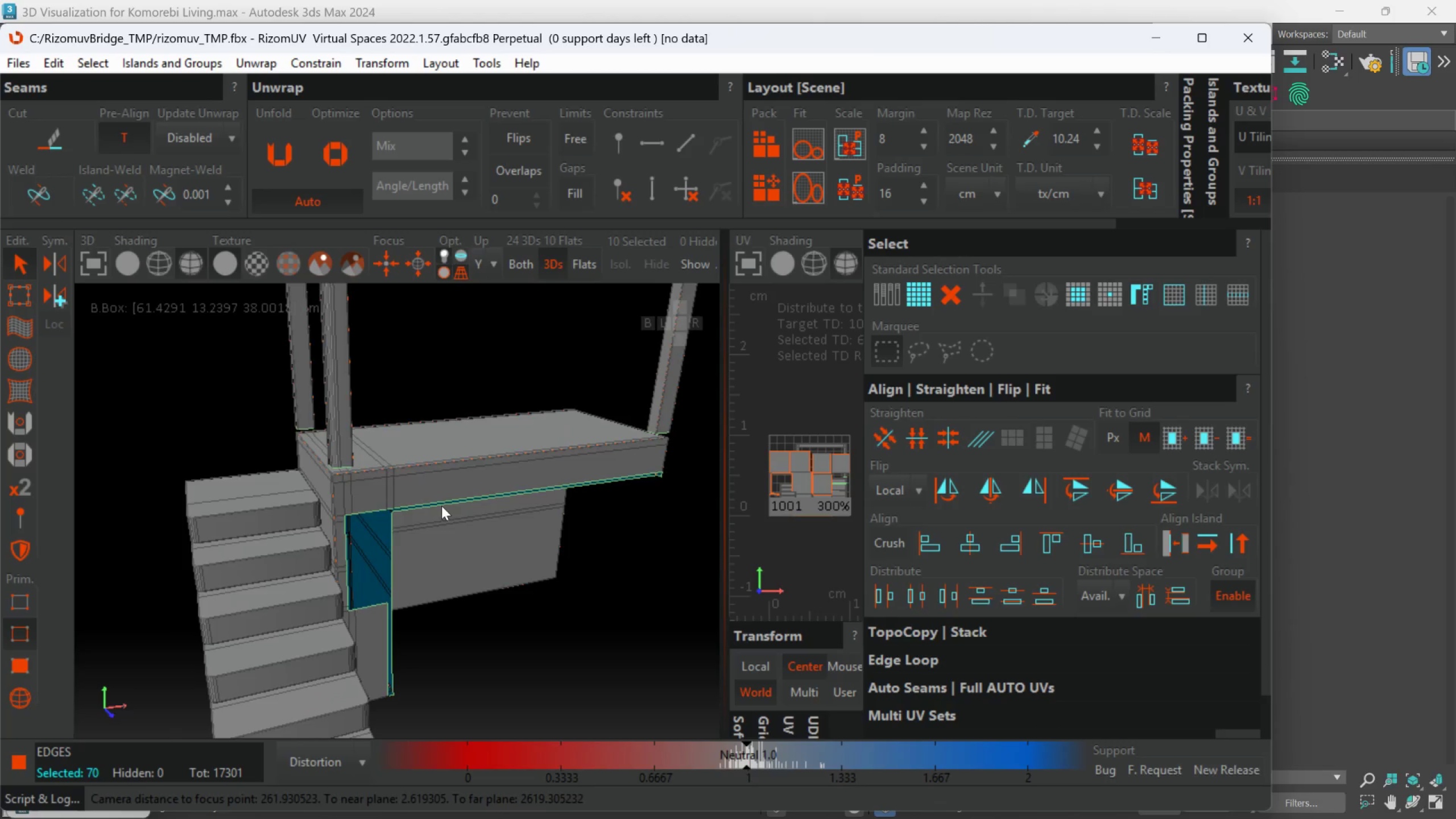 
key(C)
 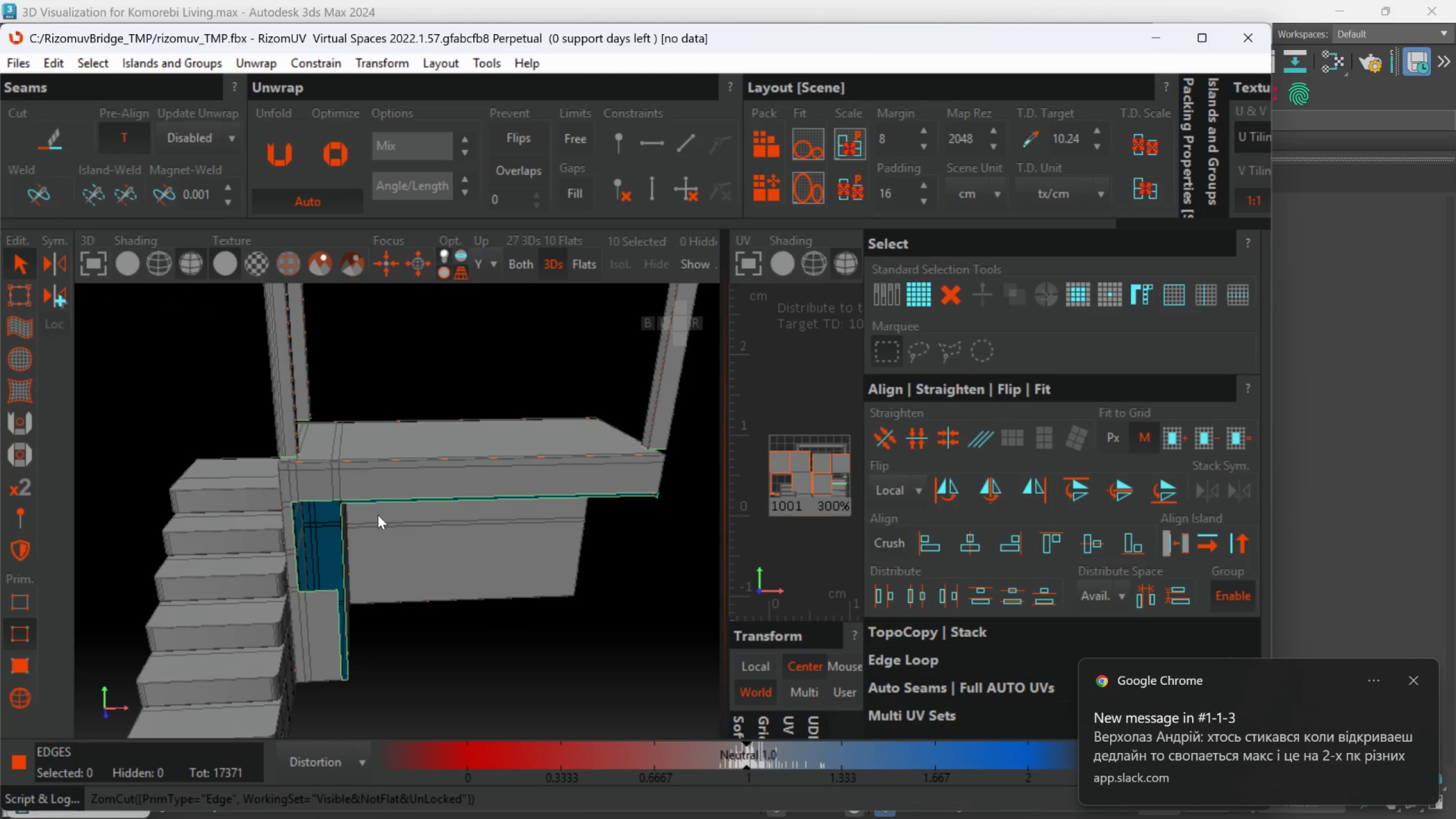 
hold_key(key=AltLeft, duration=0.33)
 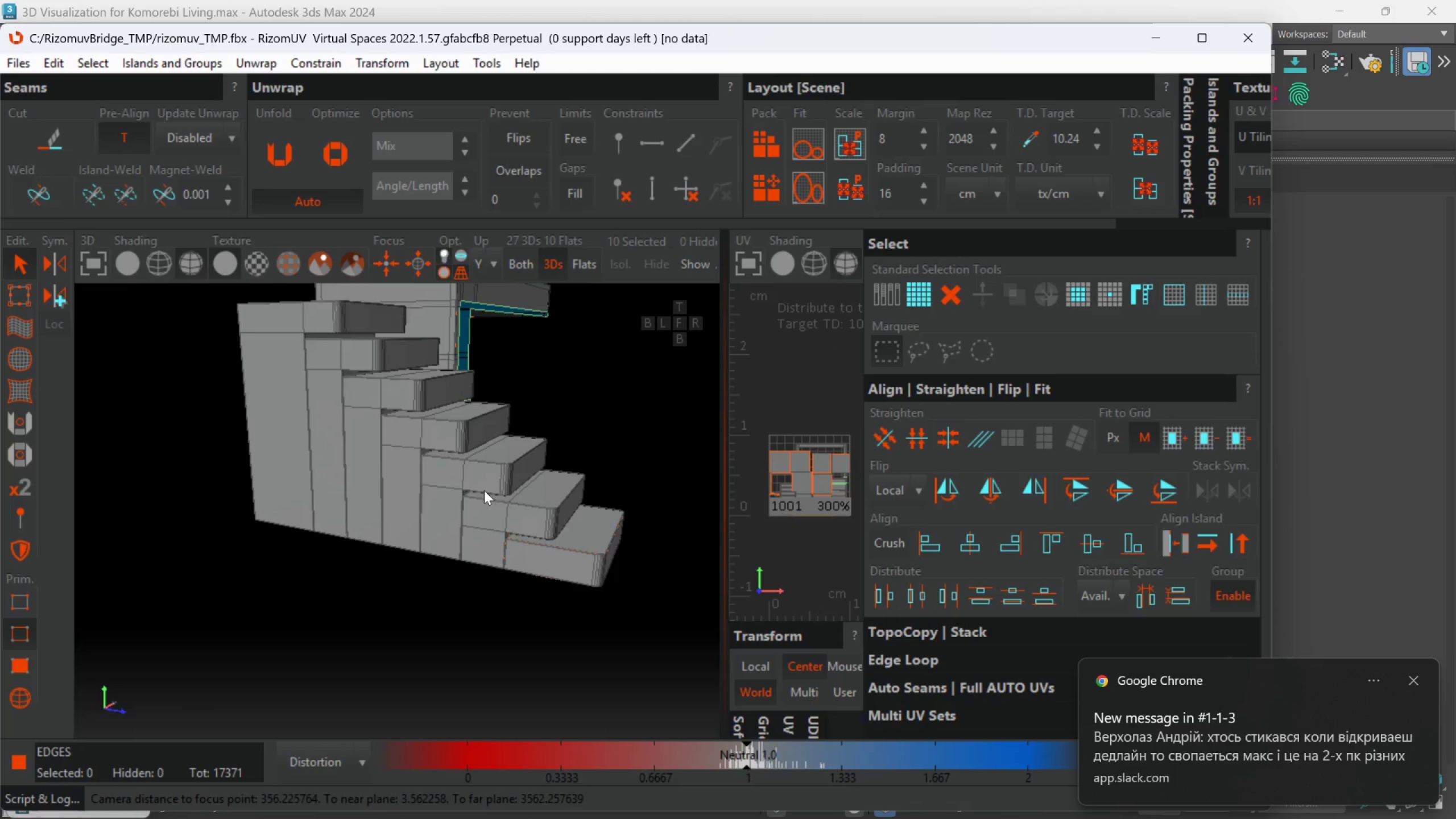 
hold_key(key=AltLeft, duration=0.45)
 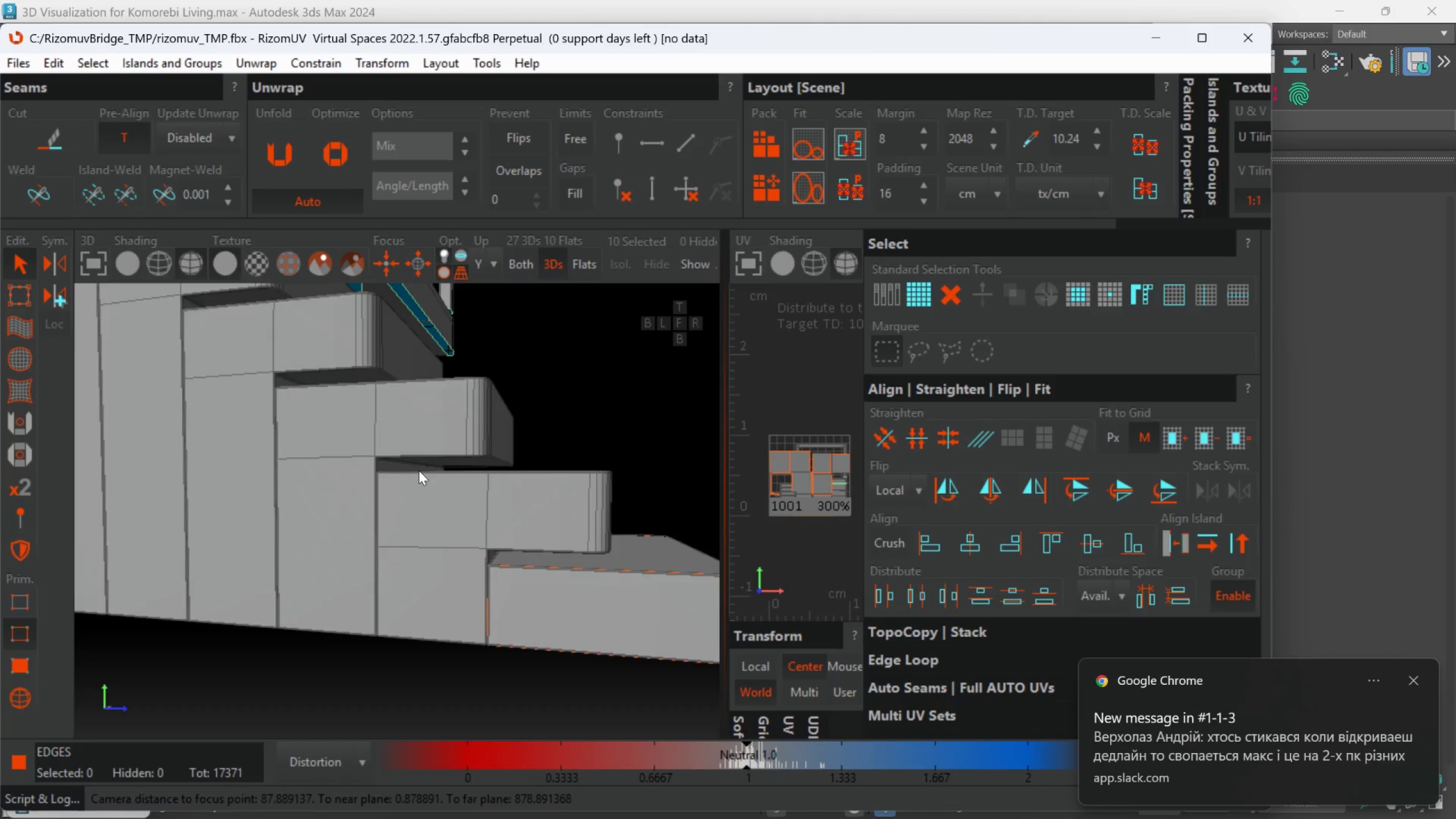 
scroll: coordinate [519, 524], scroll_direction: up, amount: 2.0
 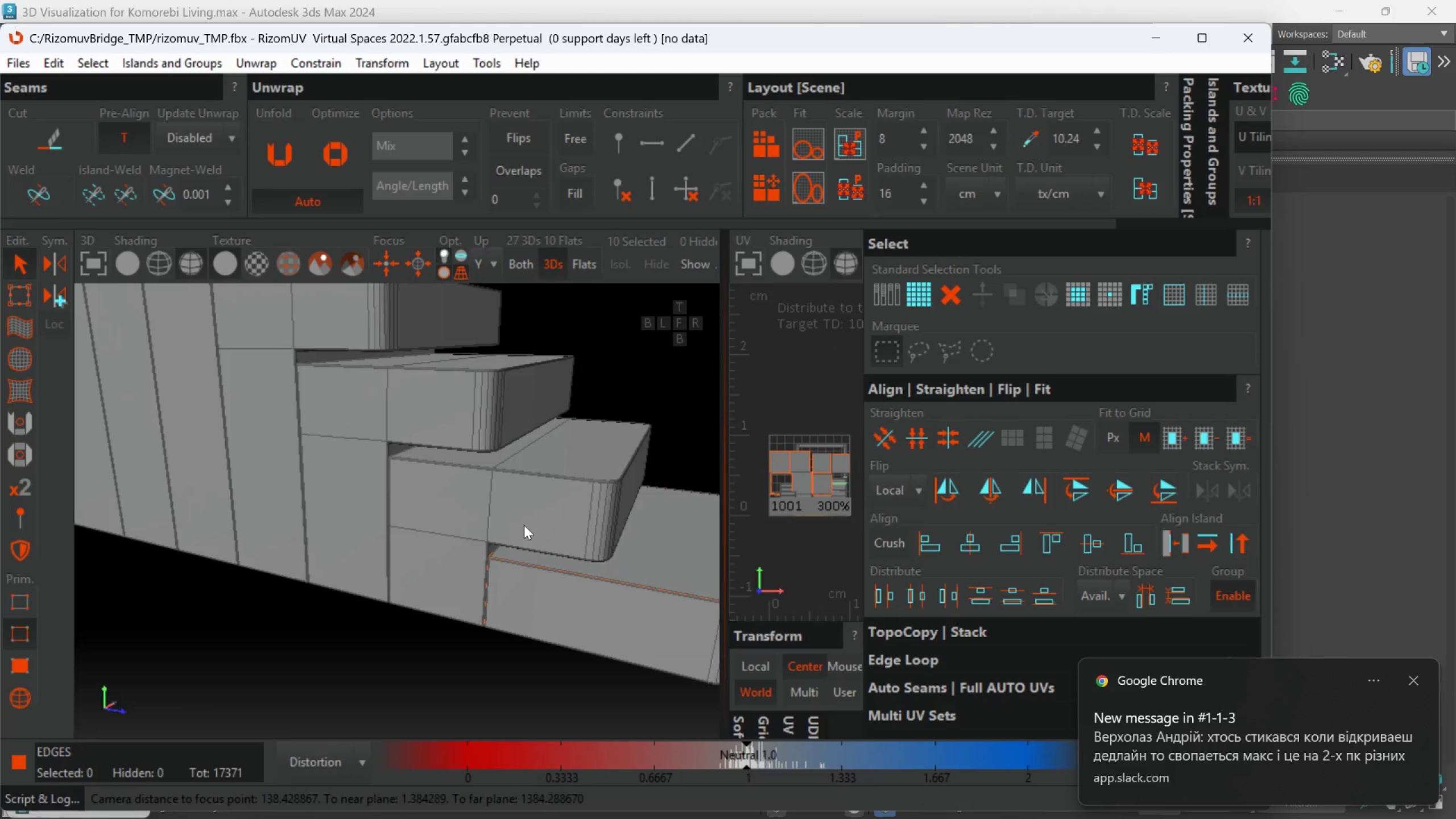 
hold_key(key=AltLeft, duration=0.47)
 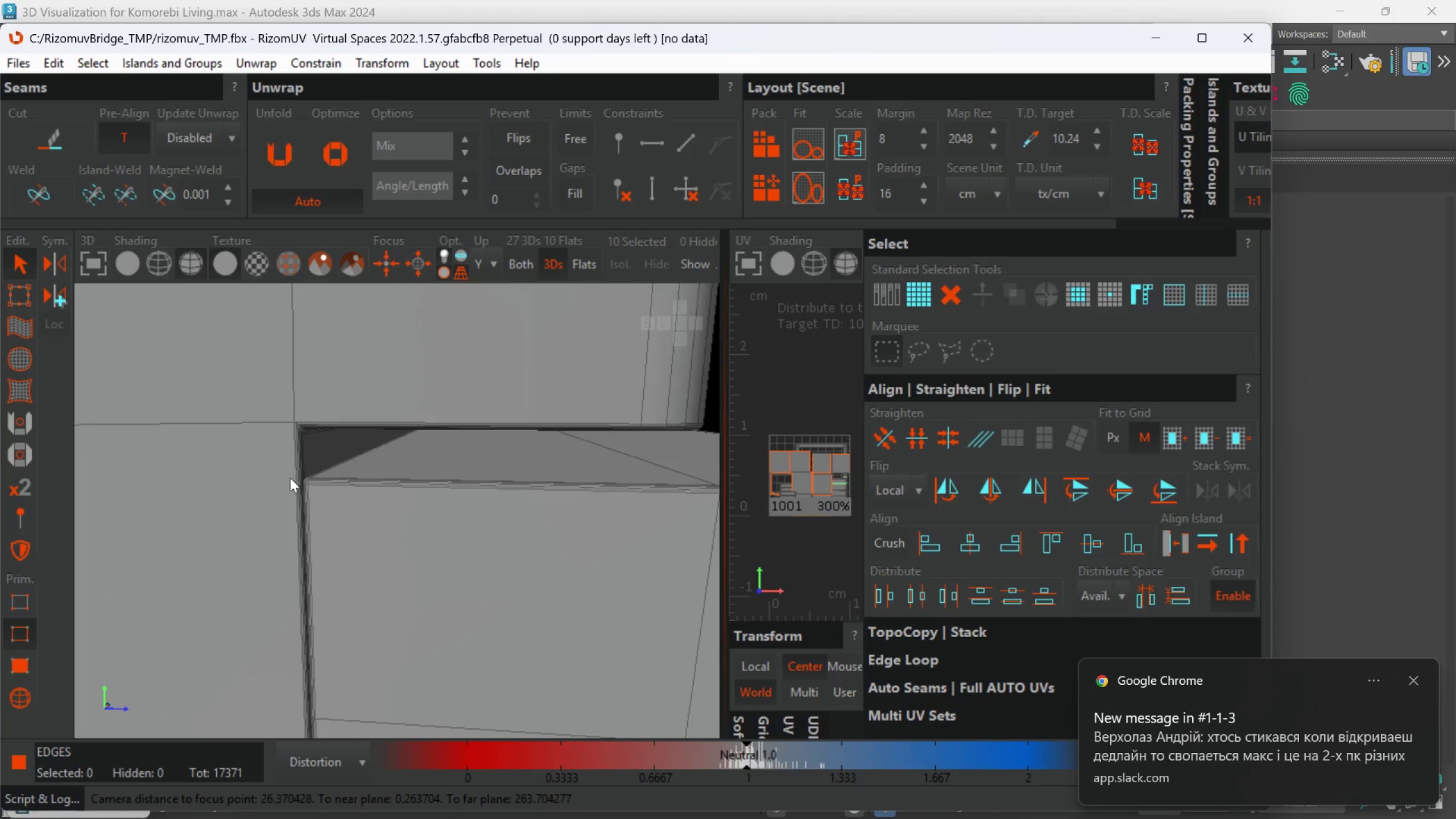 
scroll: coordinate [367, 539], scroll_direction: up, amount: 9.0
 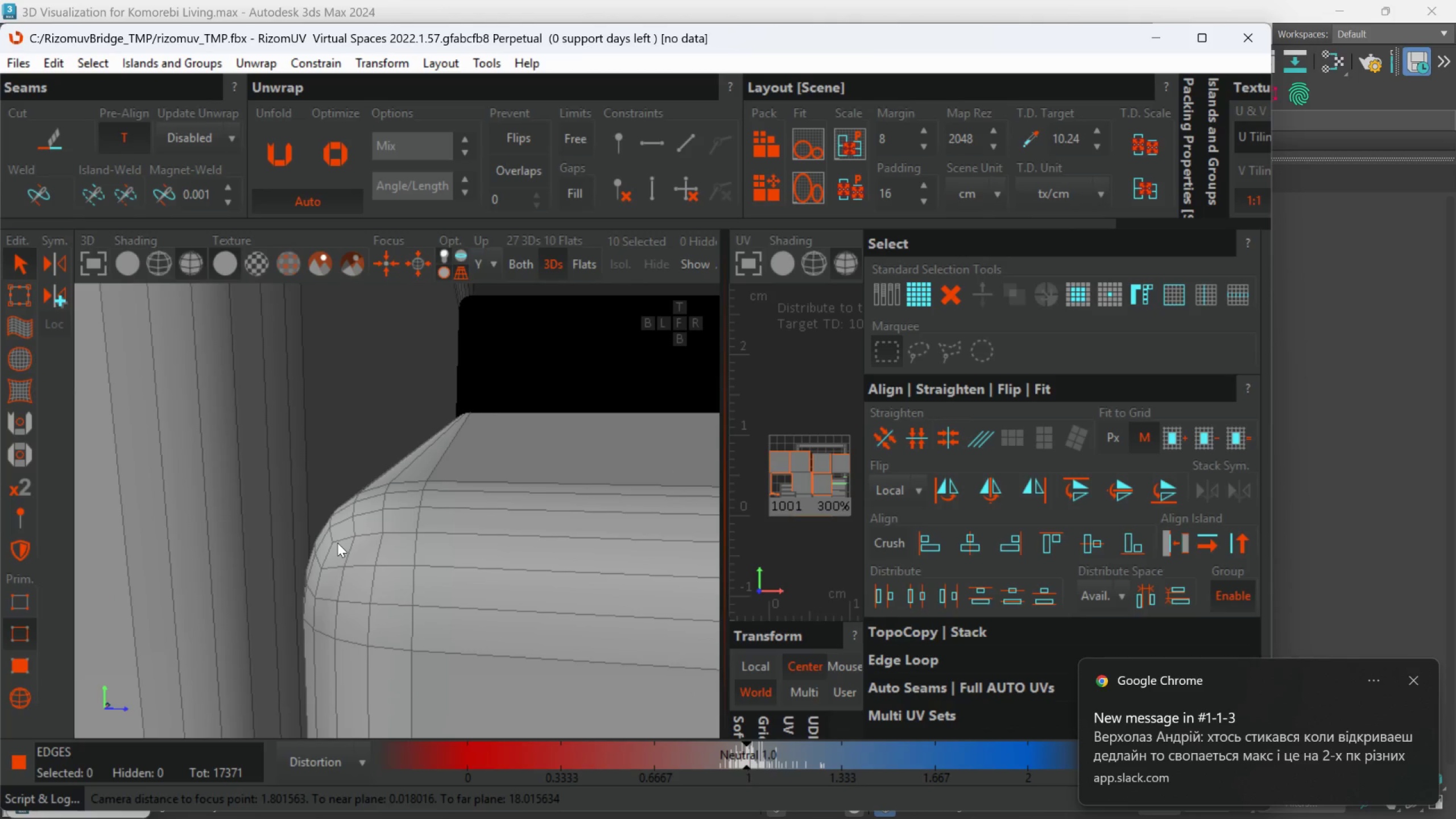 
double_click([337, 541])
 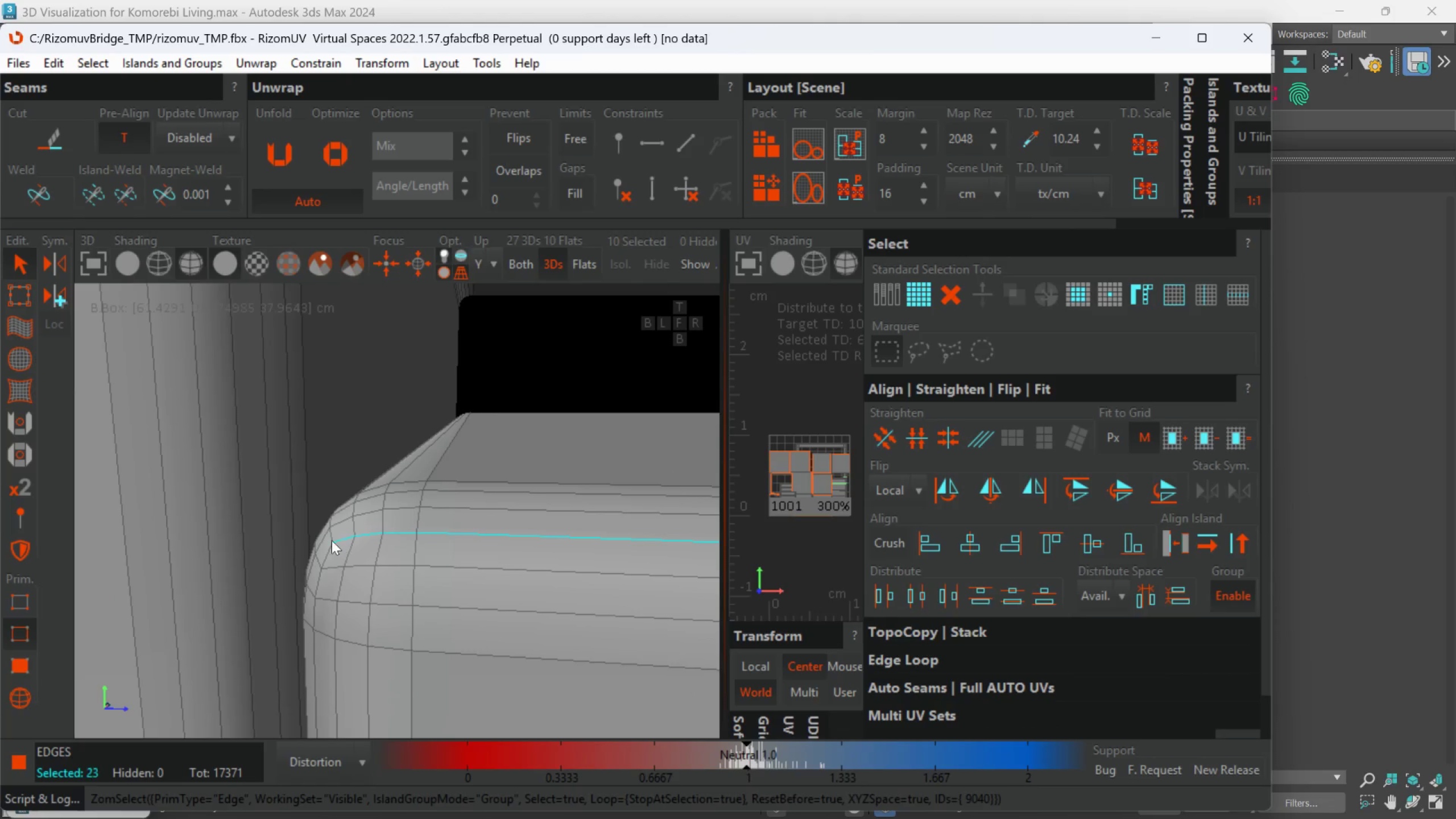 
hold_key(key=ControlLeft, duration=1.2)
double_click([331, 538])
 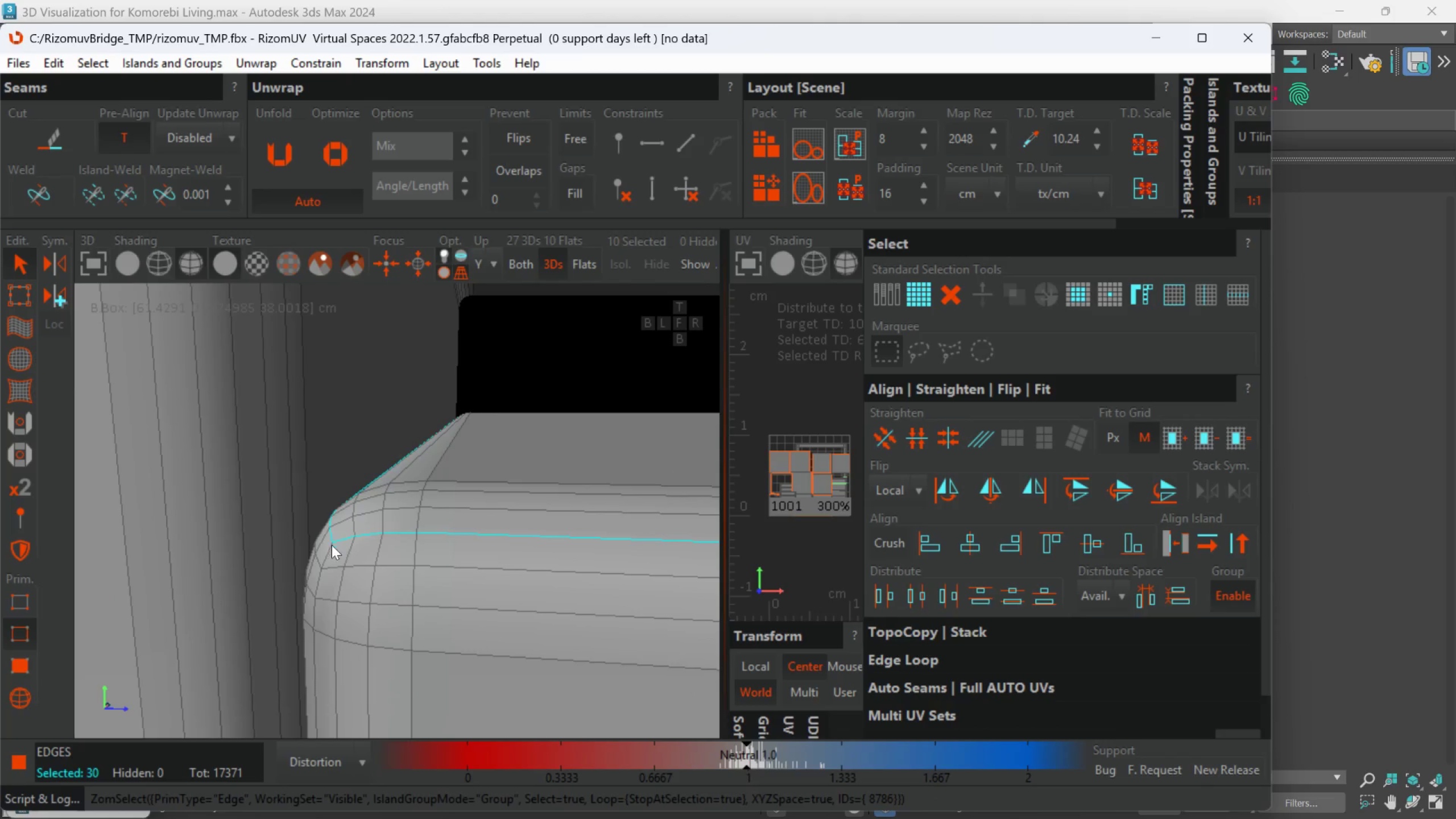 
triple_click([332, 547])
 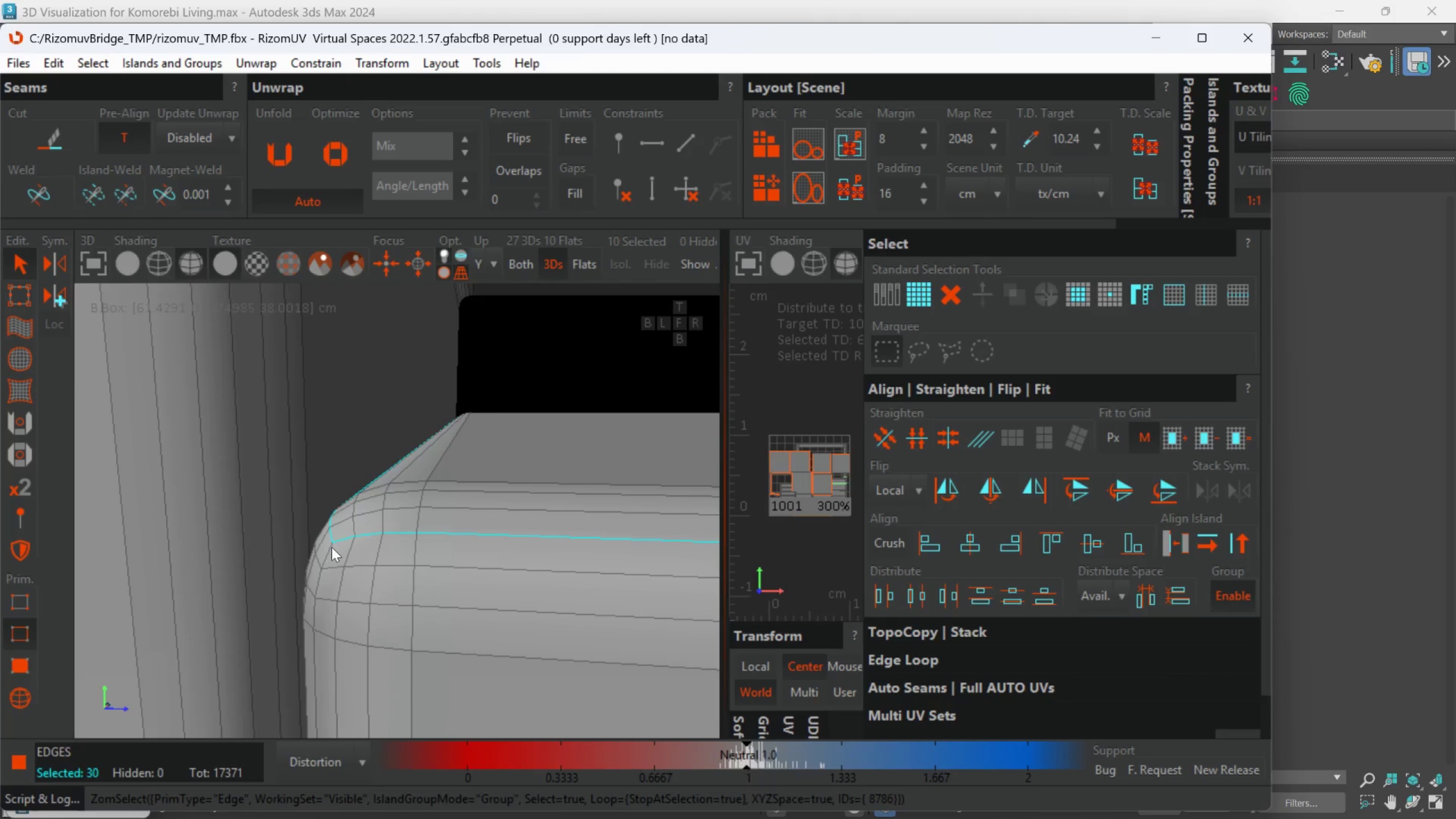 
triple_click([332, 547])
 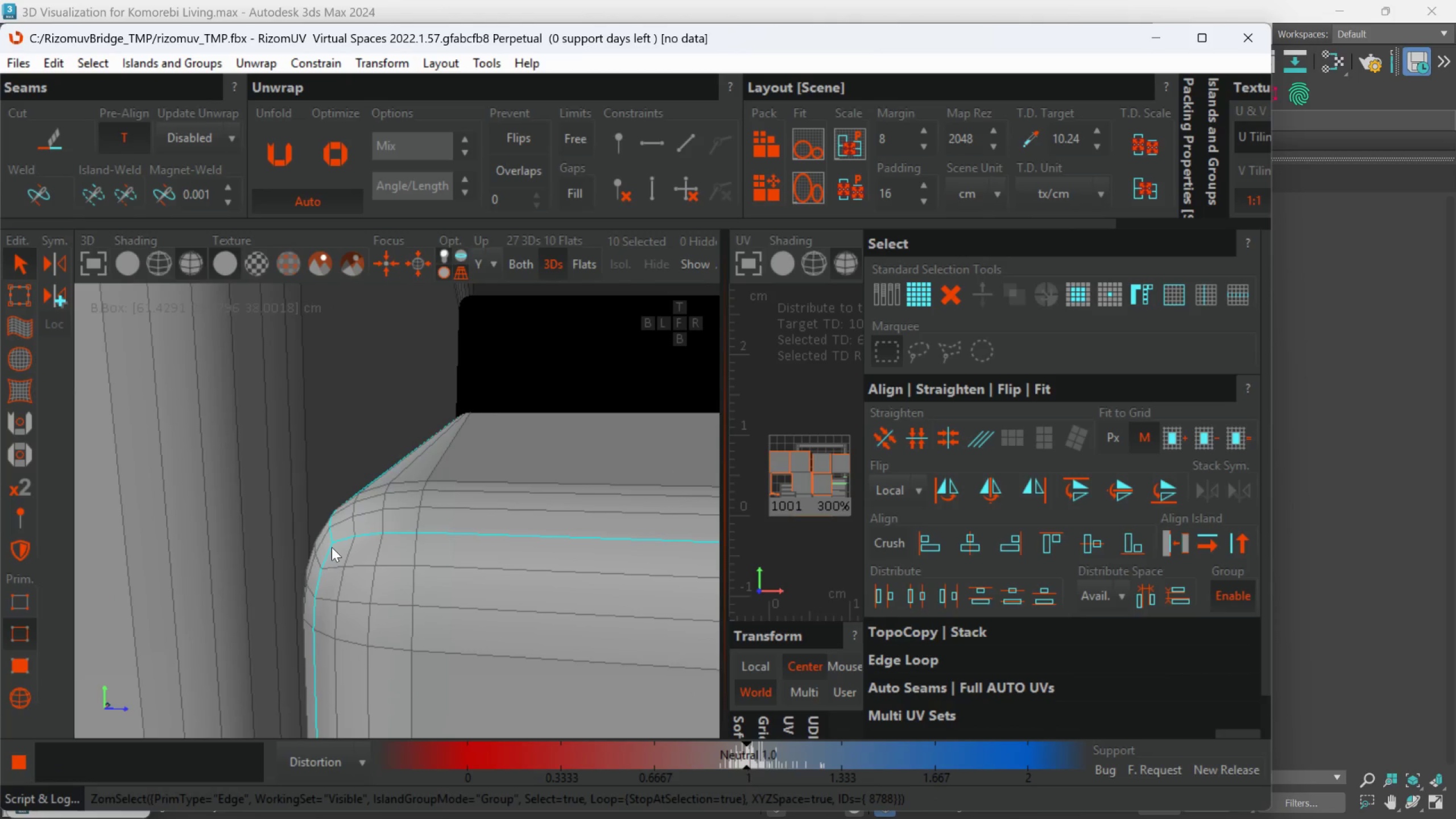 
scroll: coordinate [434, 592], scroll_direction: down, amount: 9.0
 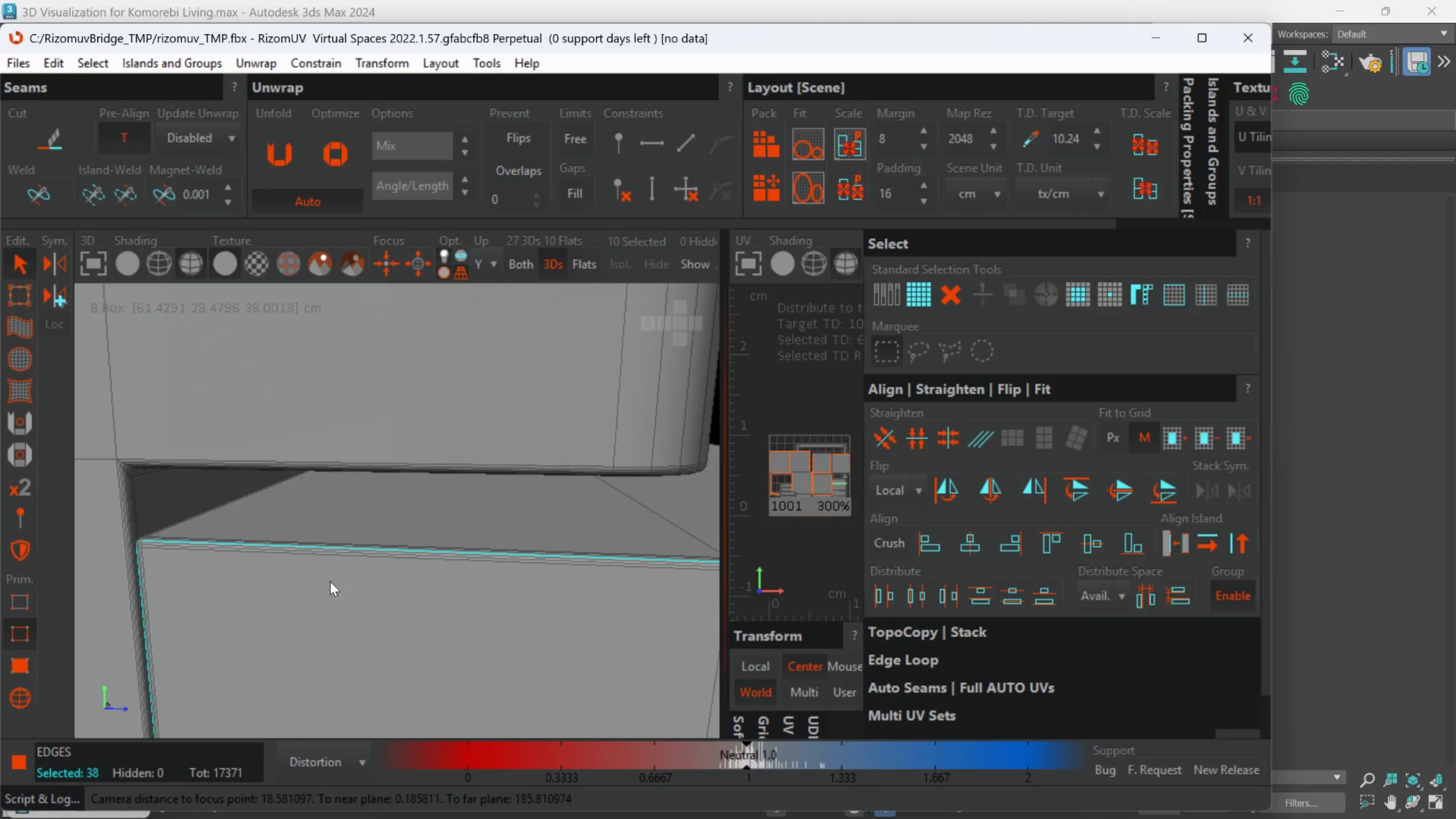 
hold_key(key=AltLeft, duration=0.38)
 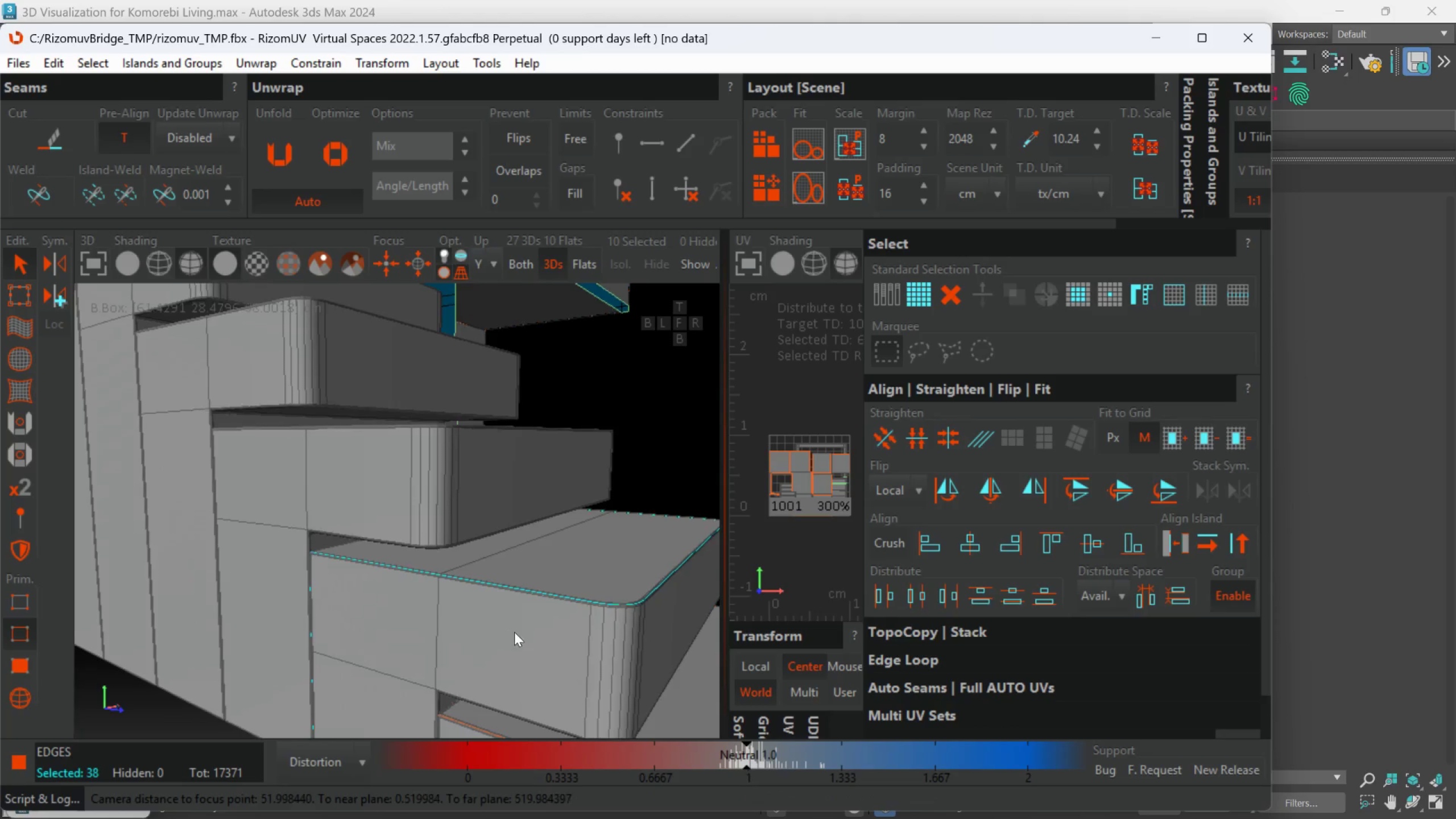 
scroll: coordinate [346, 571], scroll_direction: down, amount: 4.0
 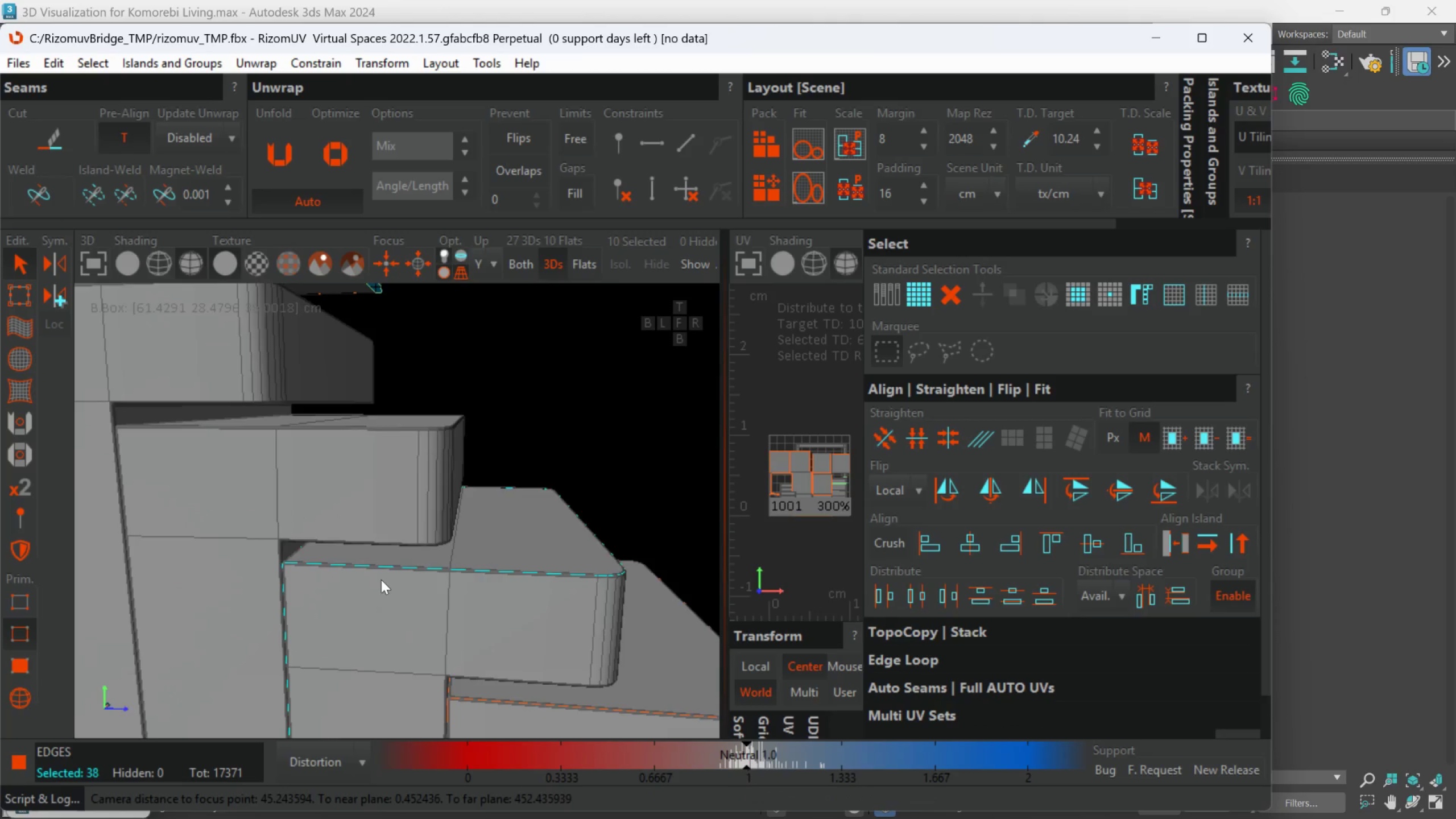 
hold_key(key=AltLeft, duration=0.37)
 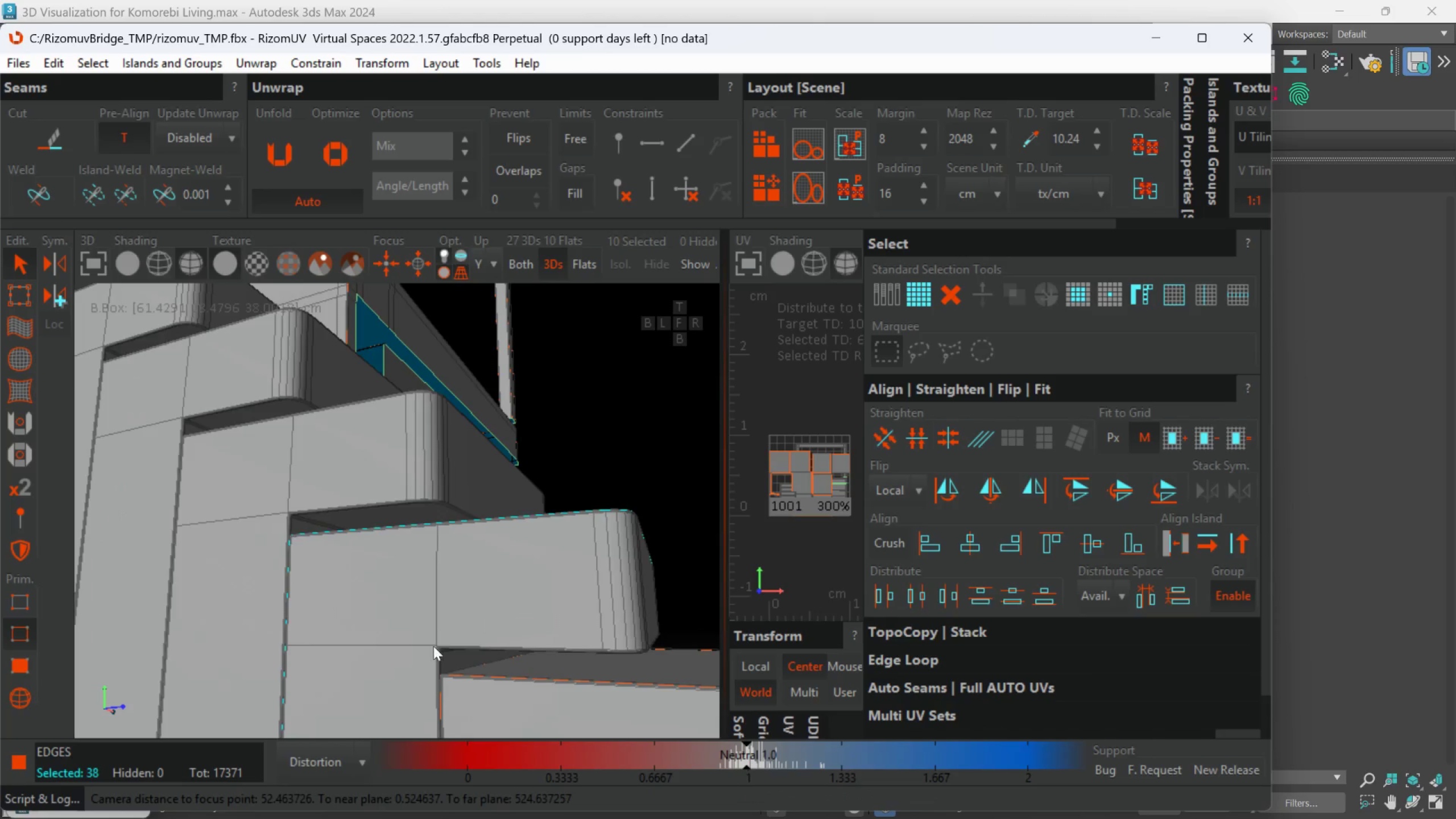 
hold_key(key=AltLeft, duration=0.77)
 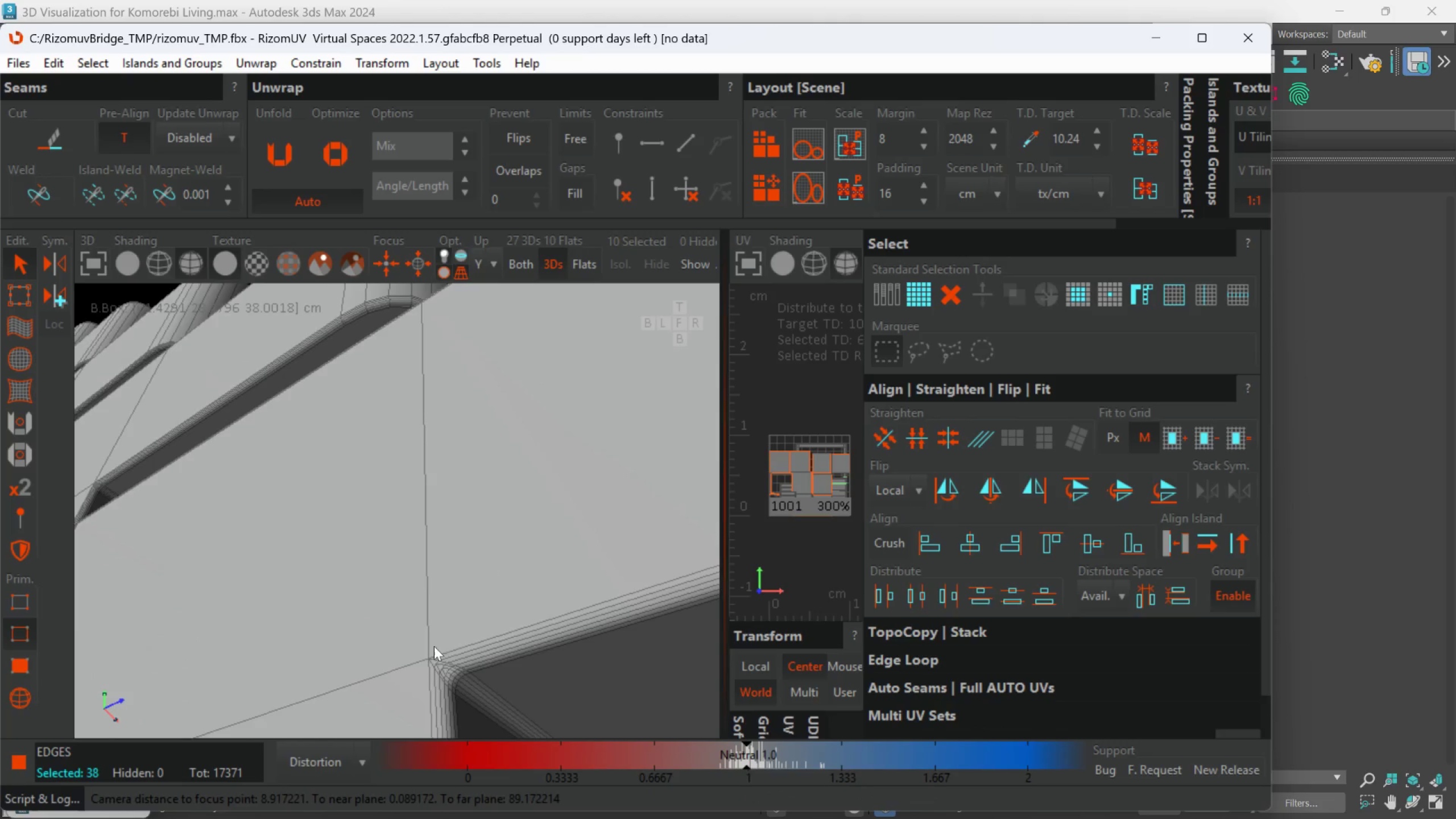 
scroll: coordinate [451, 642], scroll_direction: up, amount: 4.0
 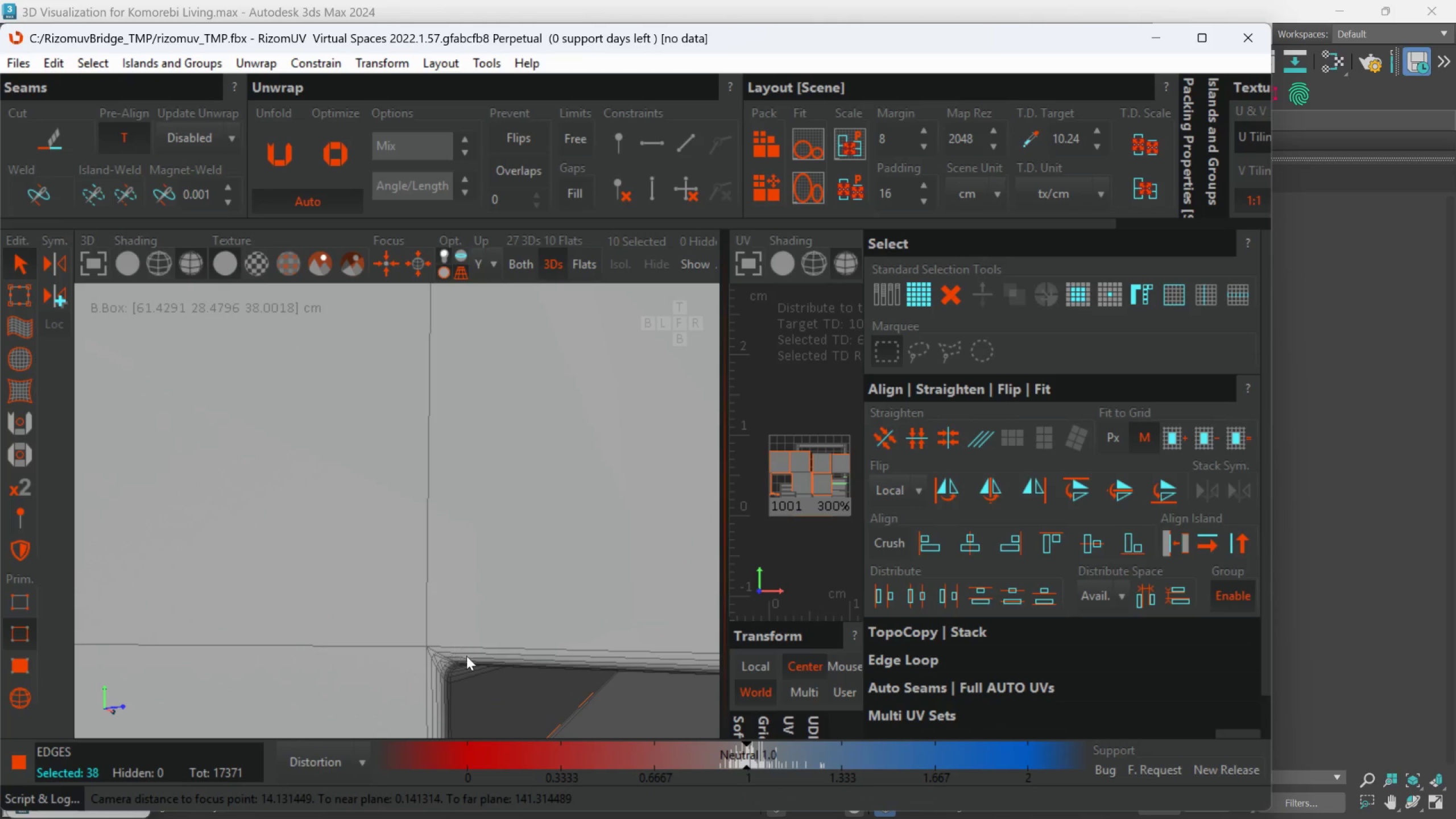 
hold_key(key=ControlLeft, duration=2.15)
 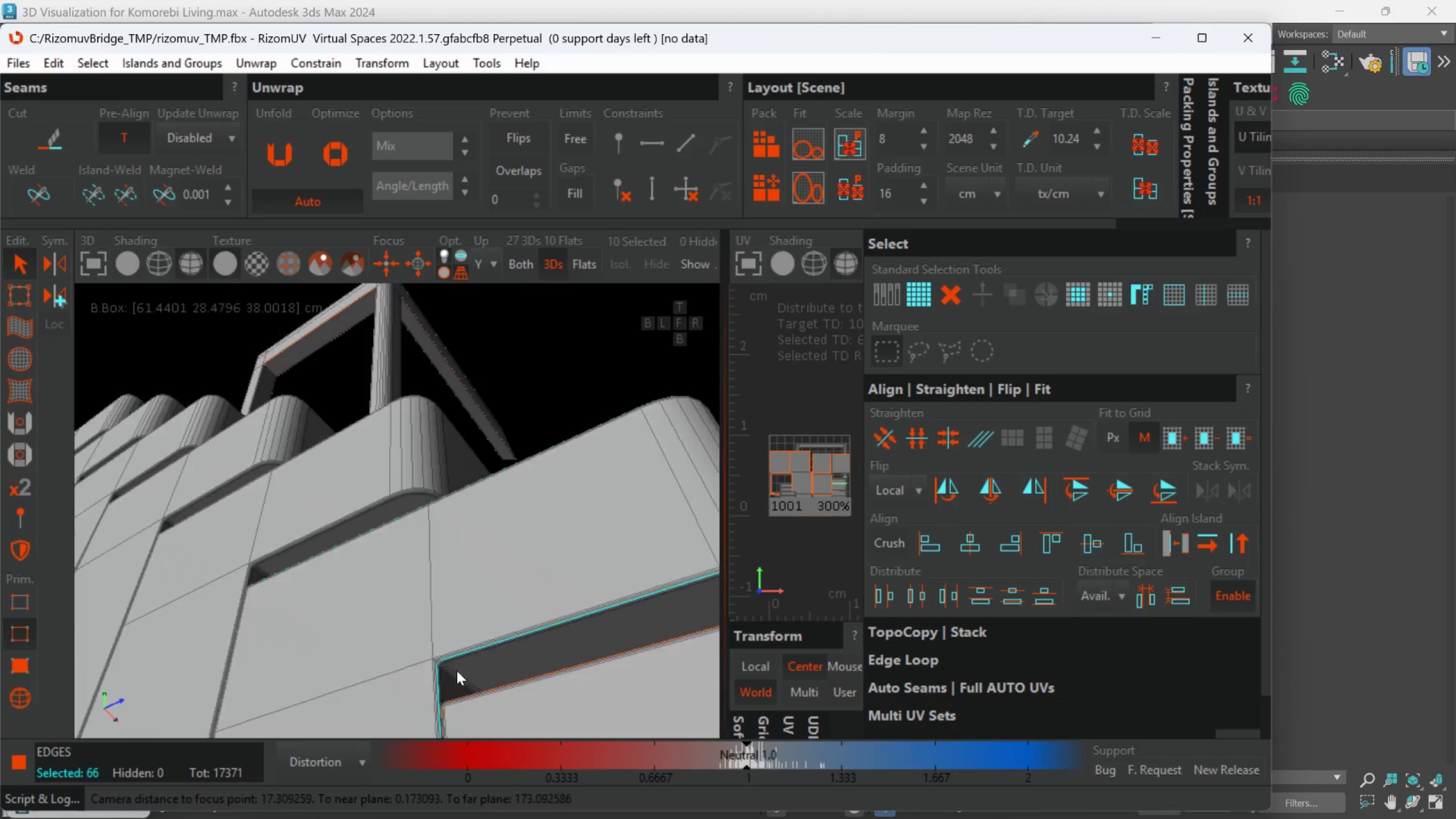 
scroll: coordinate [449, 678], scroll_direction: up, amount: 4.0
 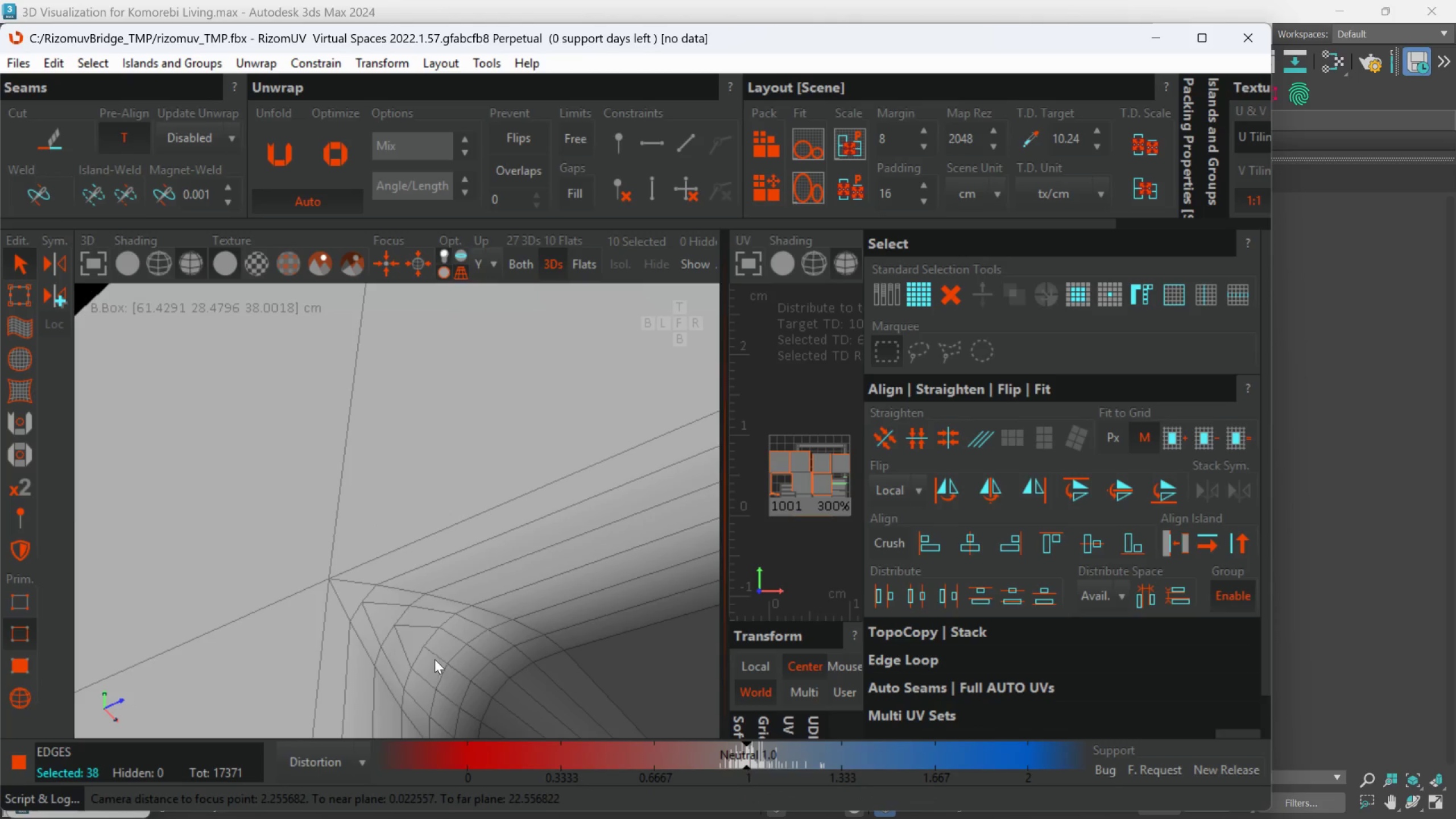 
double_click([432, 639])
 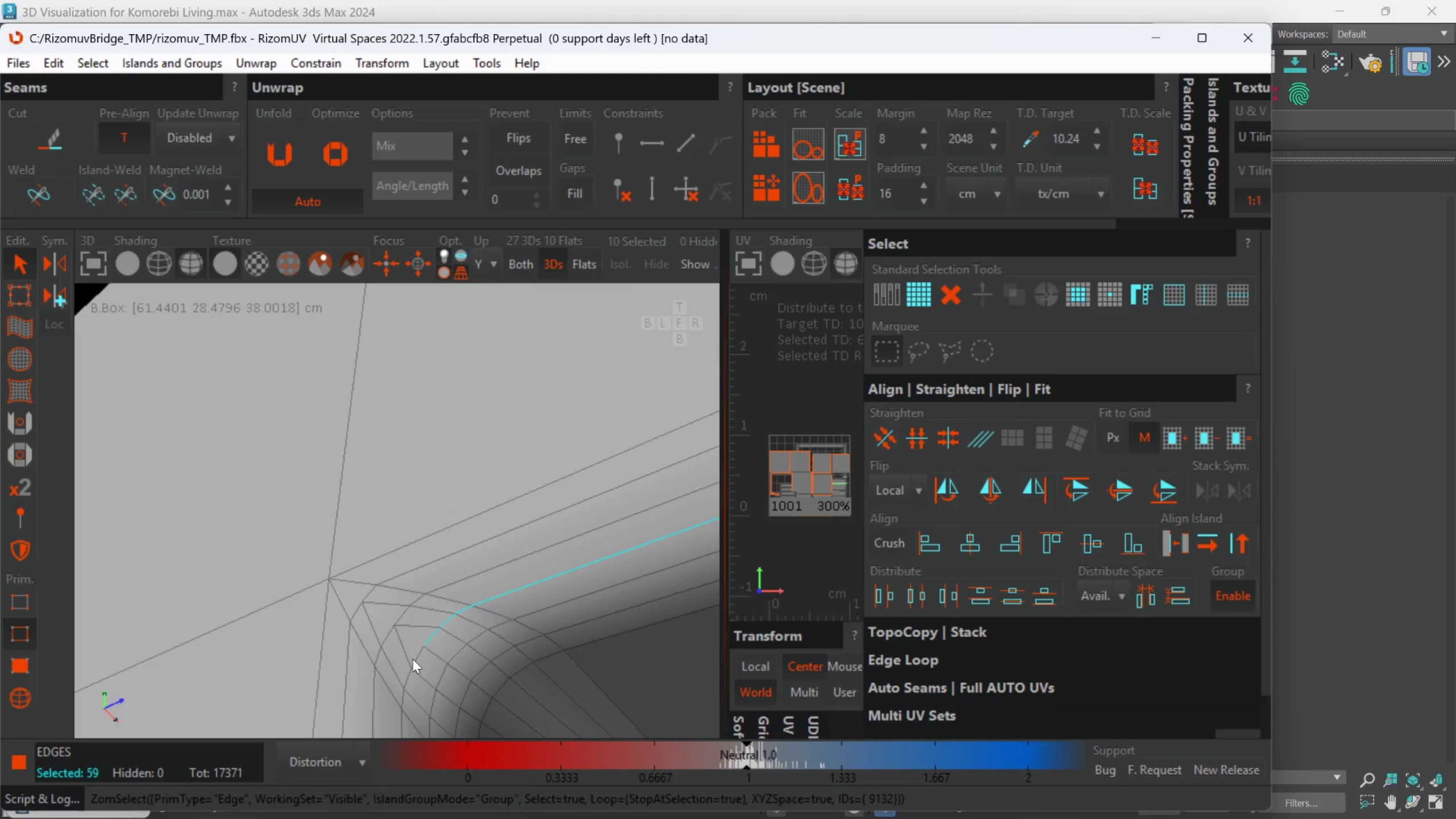 
left_click([415, 659])
 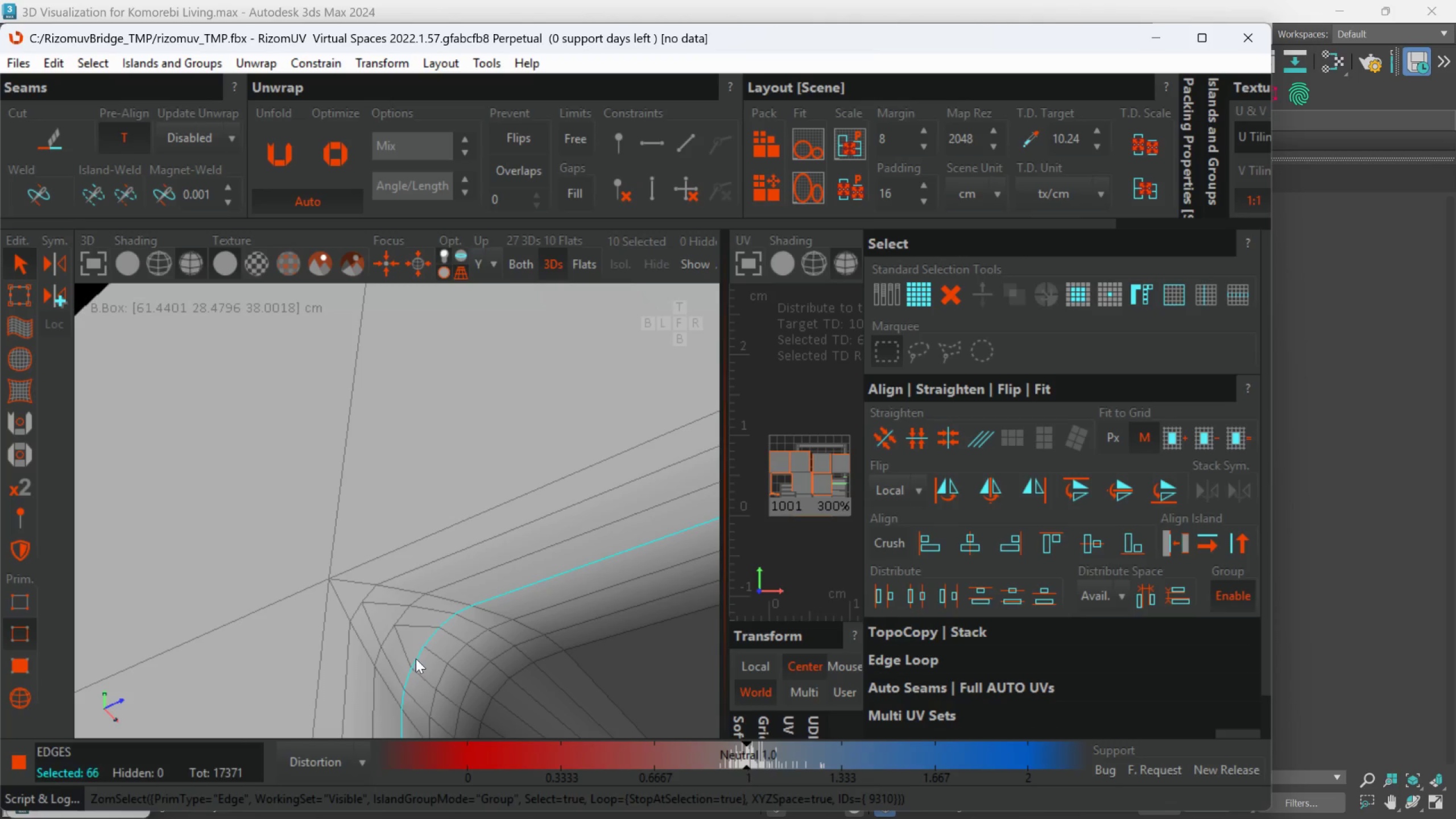 
hold_key(key=AltLeft, duration=0.57)
 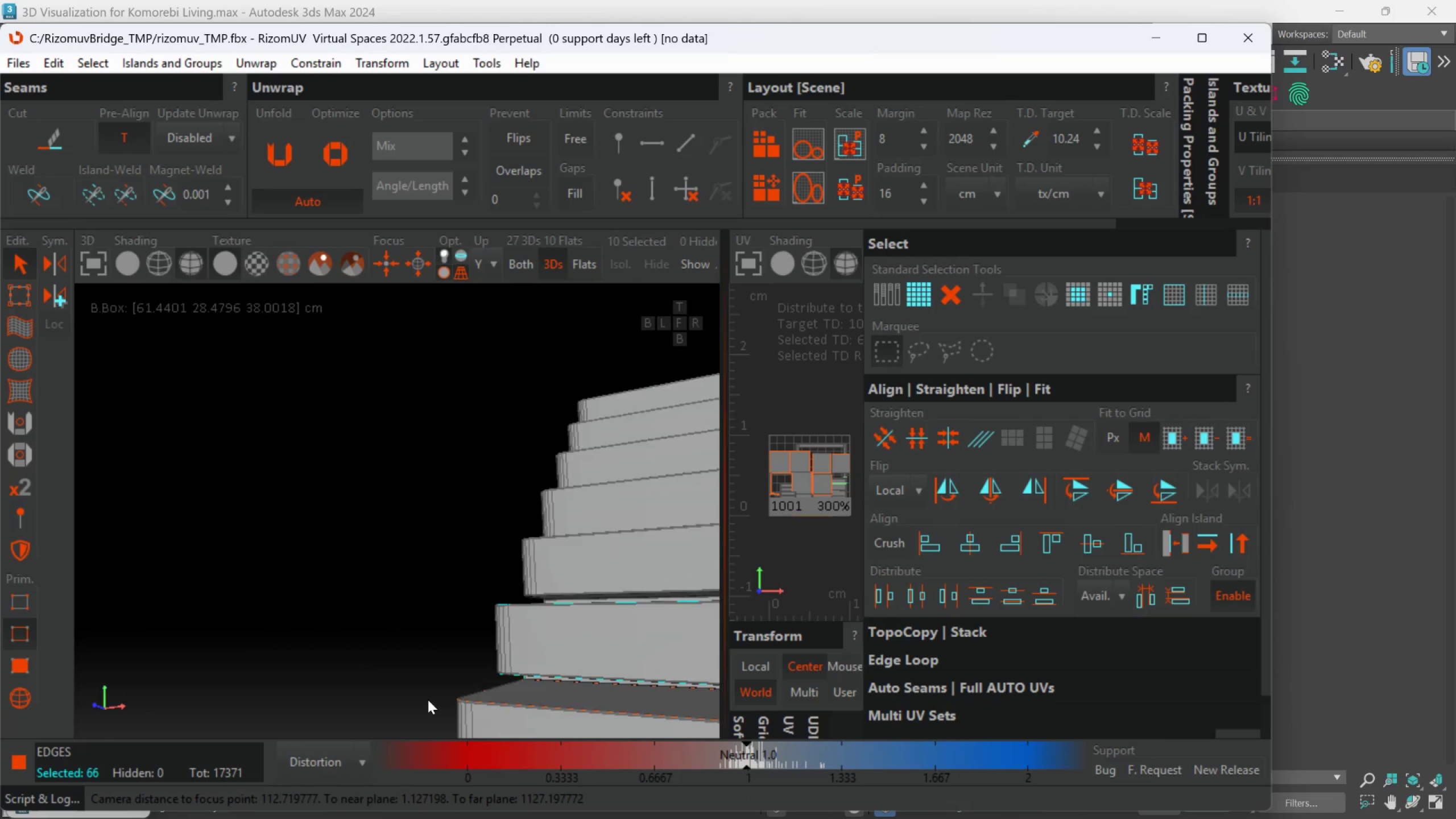 
scroll: coordinate [528, 672], scroll_direction: down, amount: 14.0
 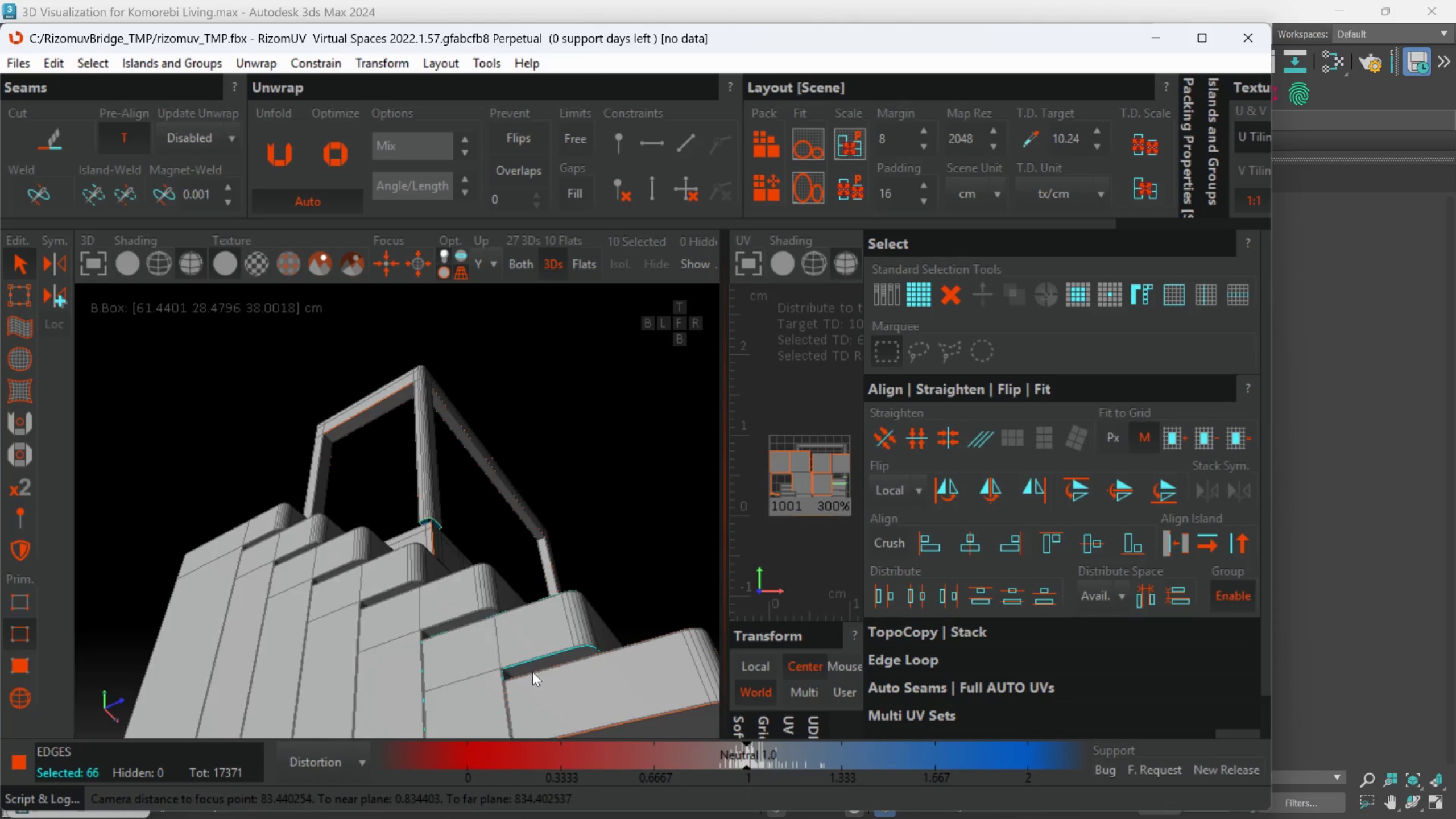 
key(Alt+AltLeft)
 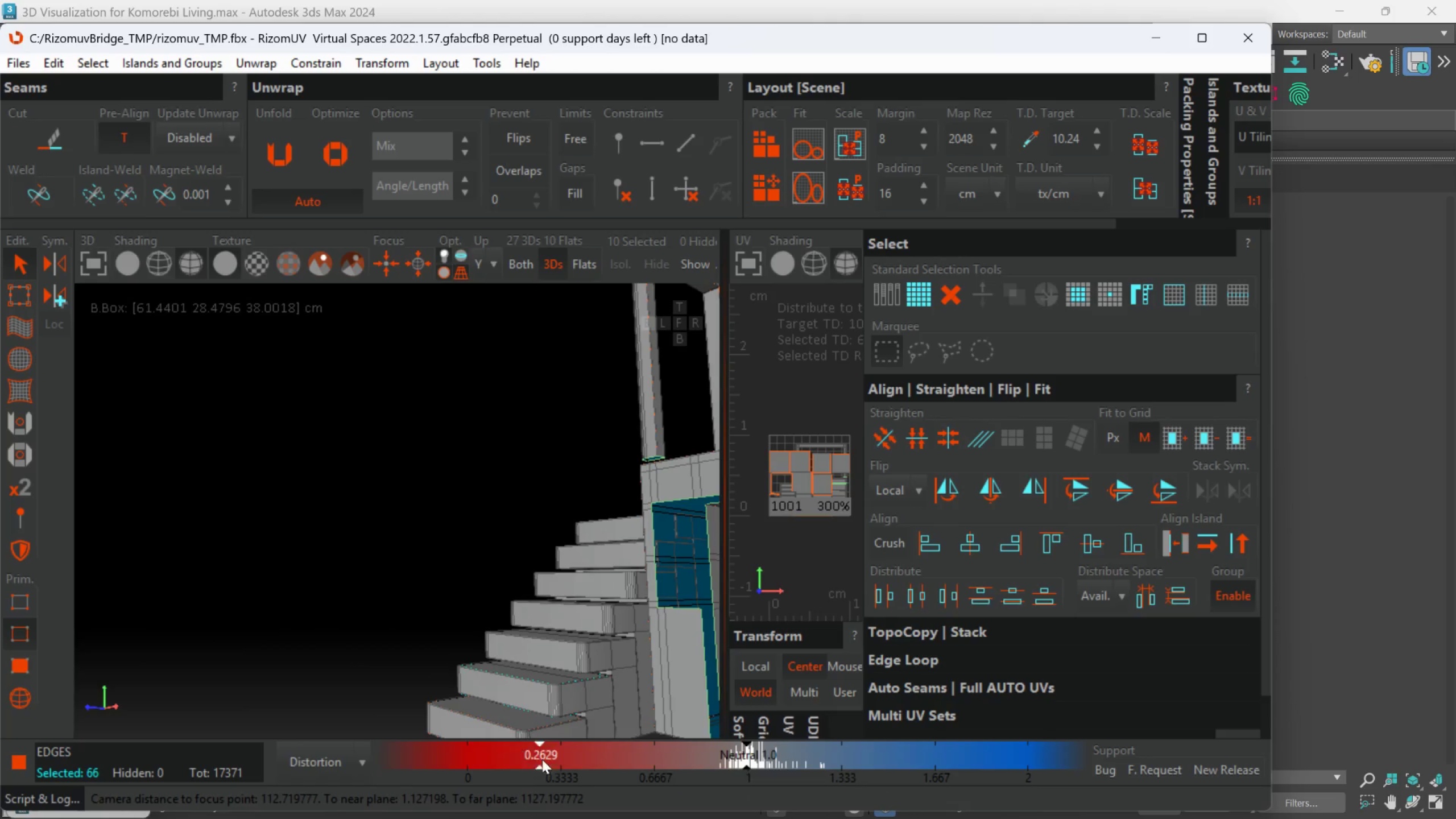 
scroll: coordinate [428, 700], scroll_direction: down, amount: 3.0
 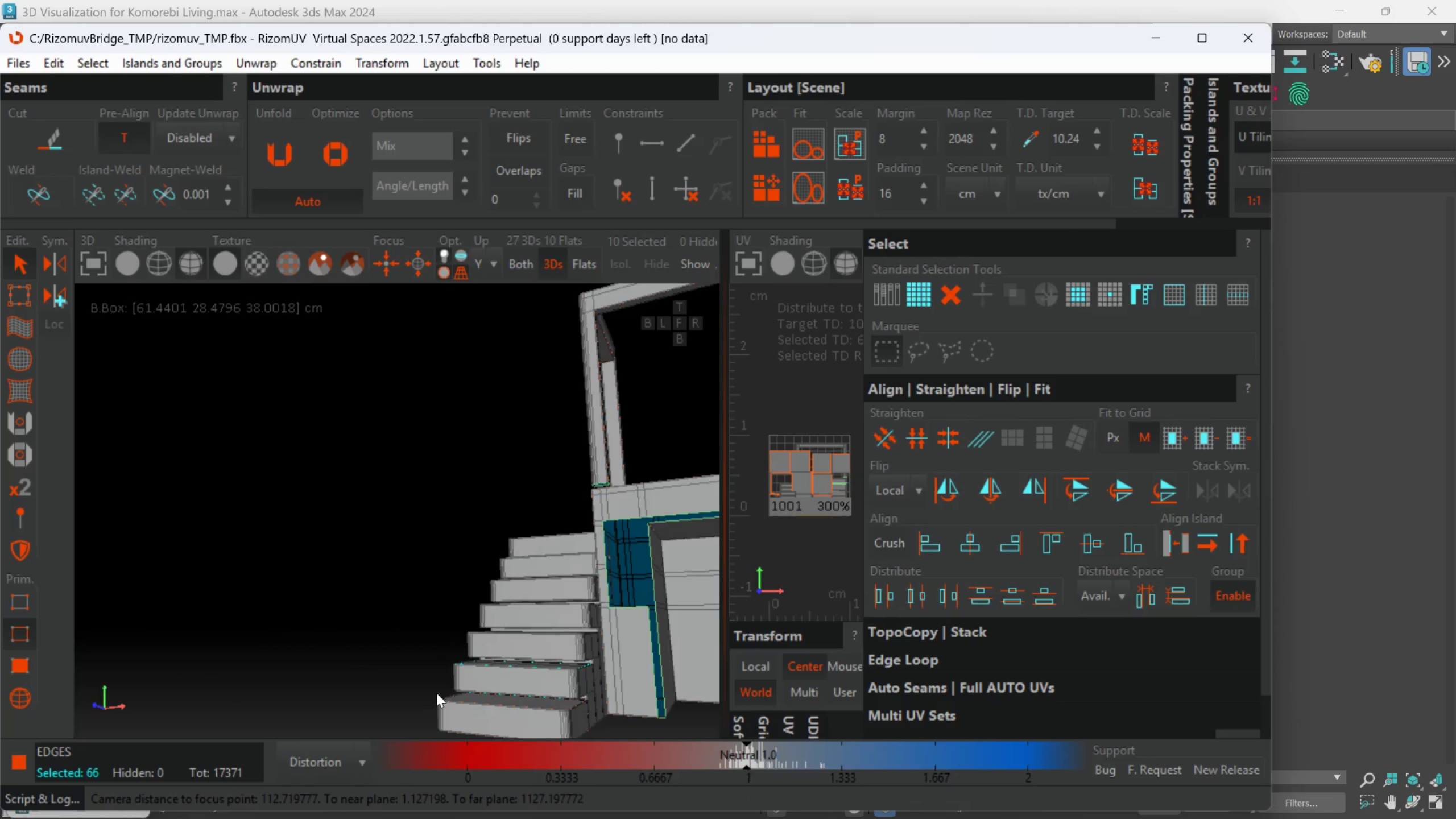 
hold_key(key=AltLeft, duration=0.37)
 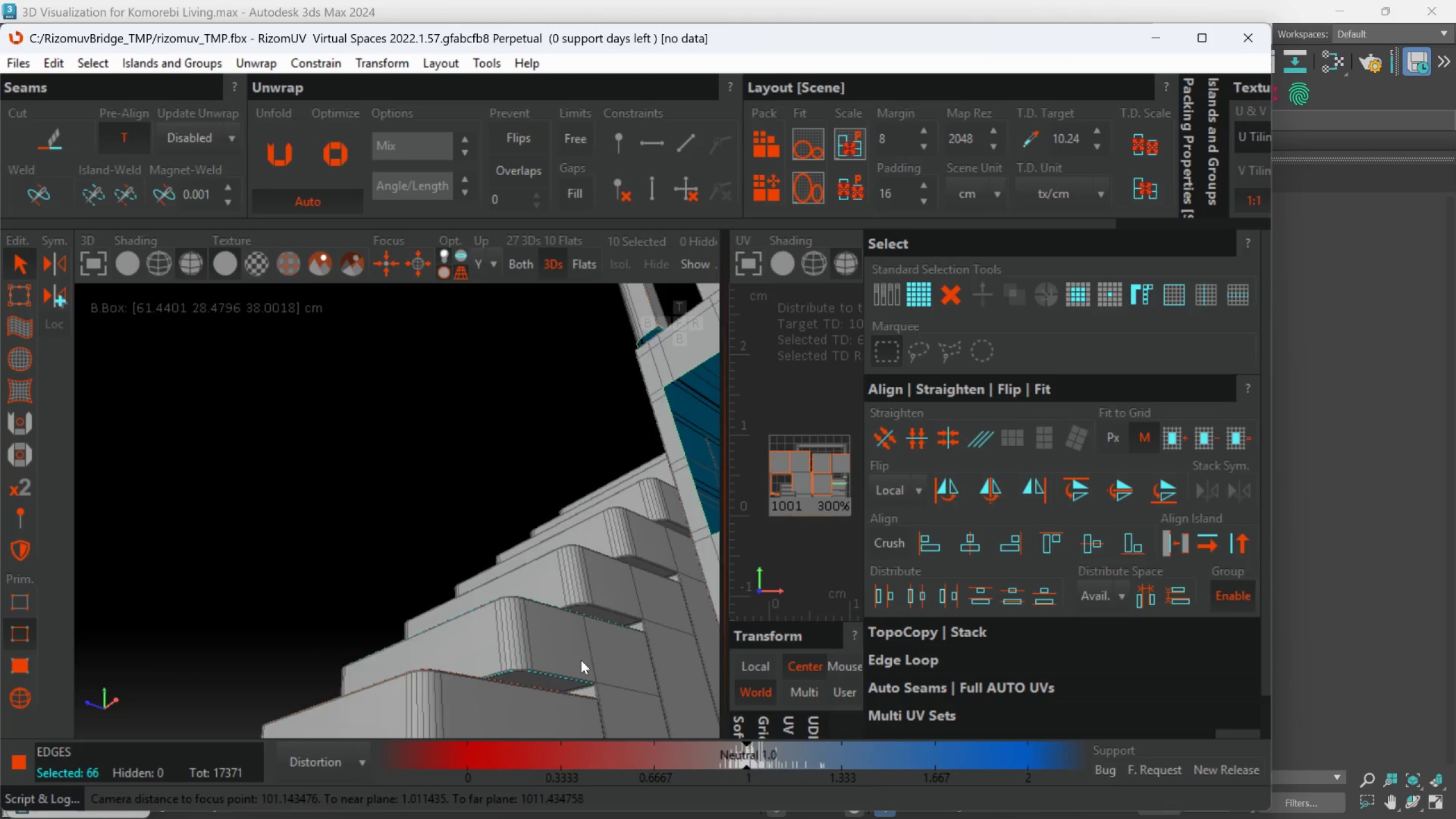 
scroll: coordinate [589, 729], scroll_direction: up, amount: 9.0
 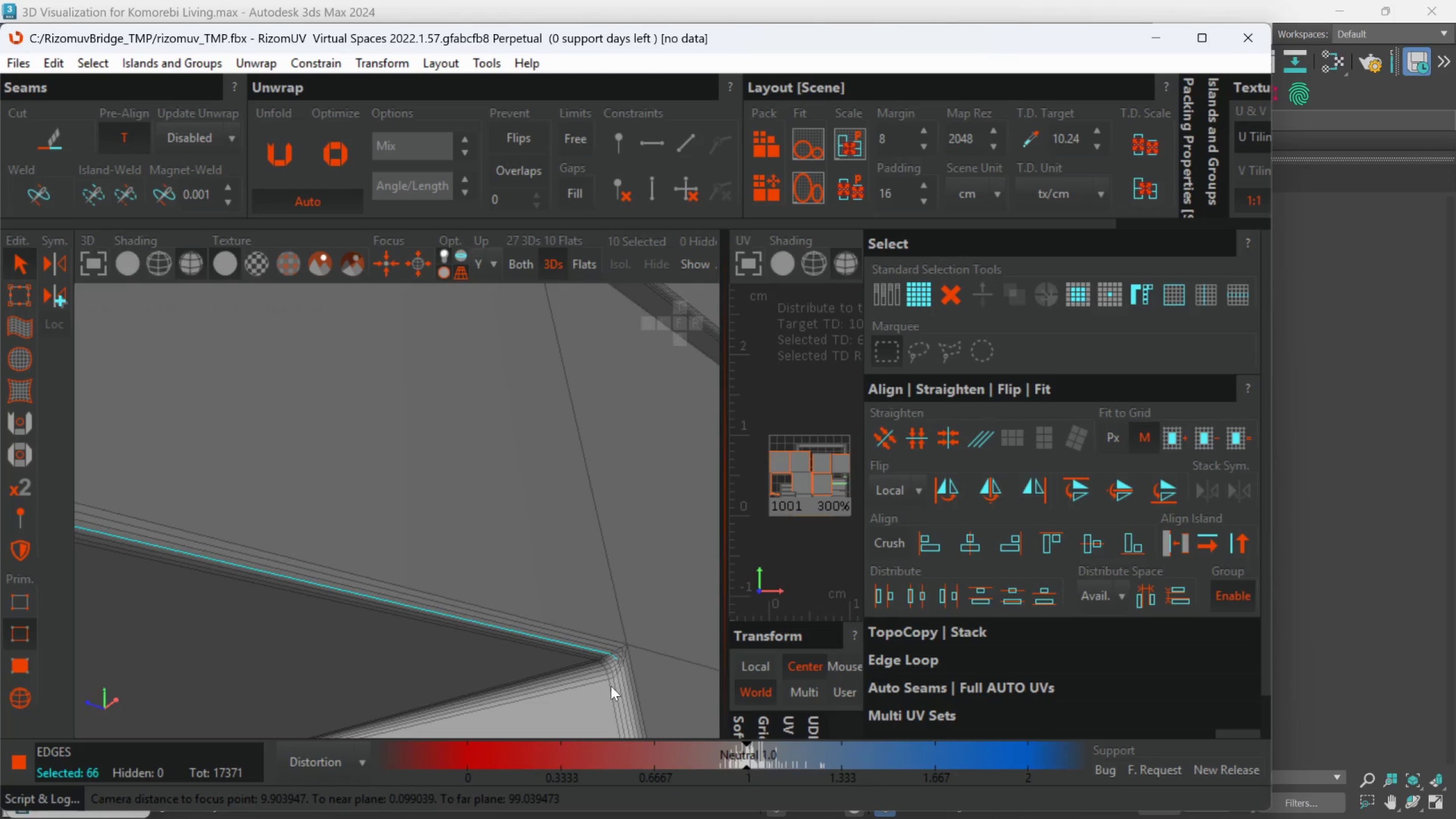 
hold_key(key=ControlLeft, duration=0.65)
double_click([627, 673])
 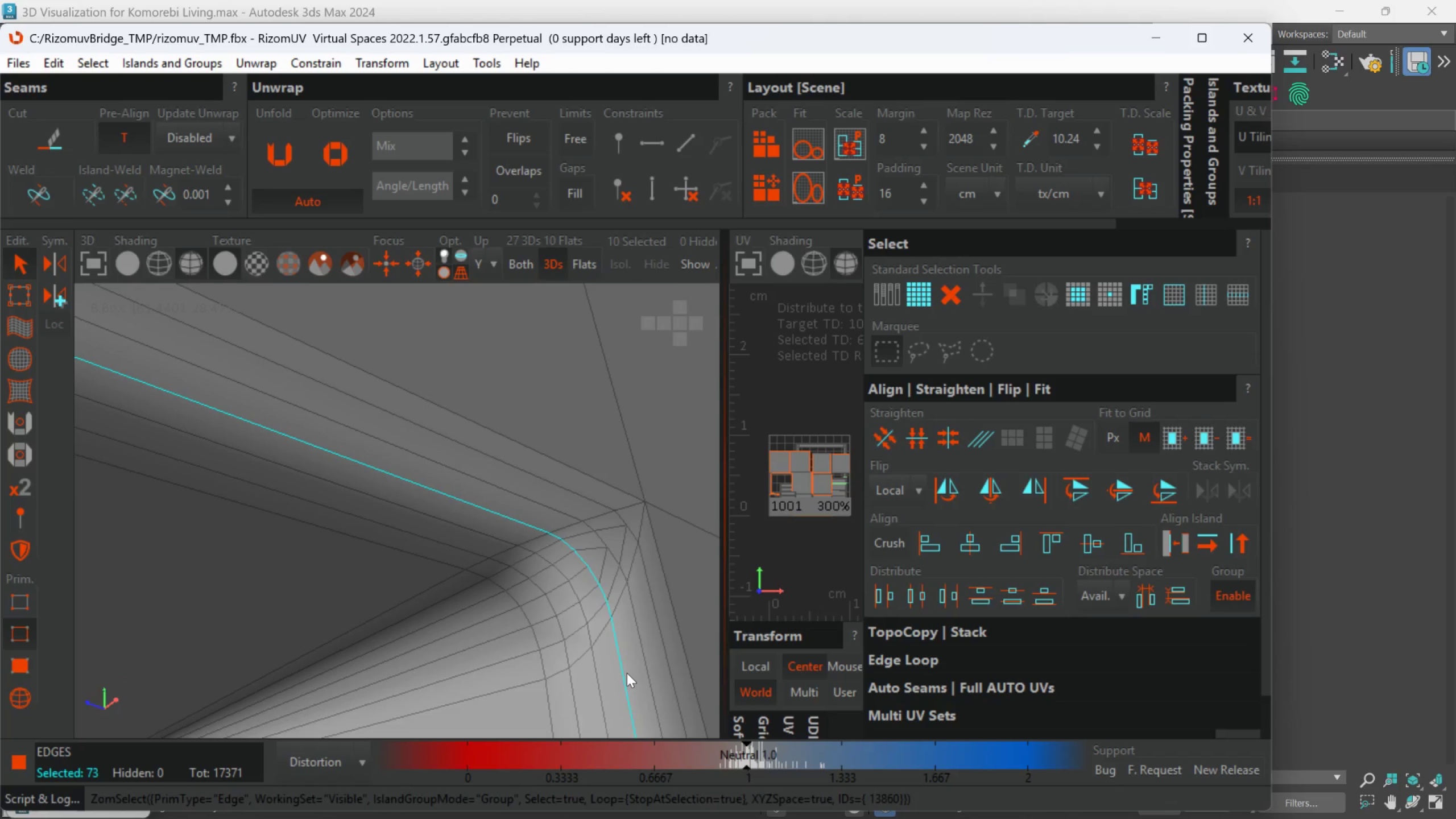 
scroll: coordinate [627, 673], scroll_direction: up, amount: 4.0
 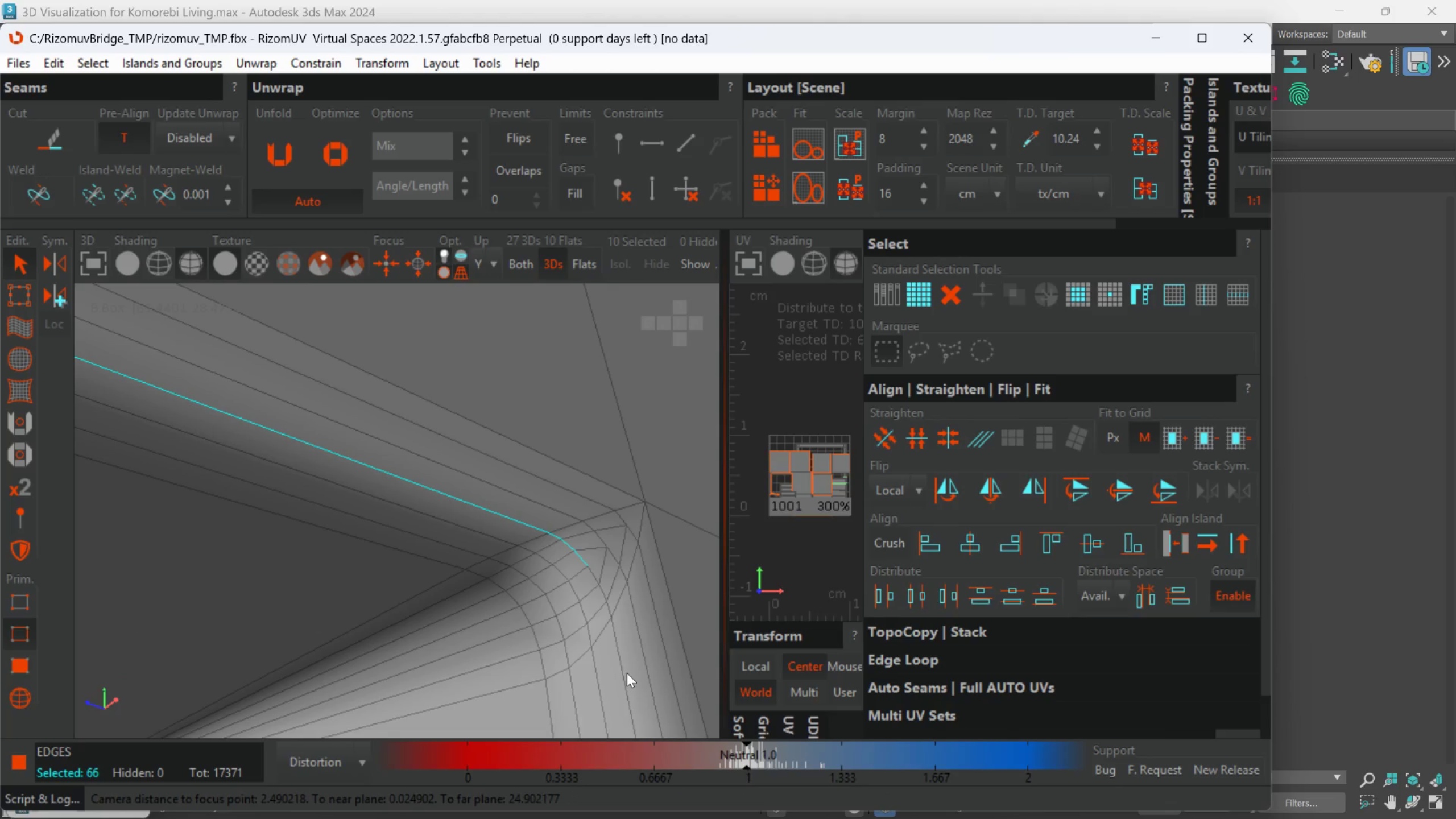 
scroll: coordinate [614, 631], scroll_direction: down, amount: 13.0
 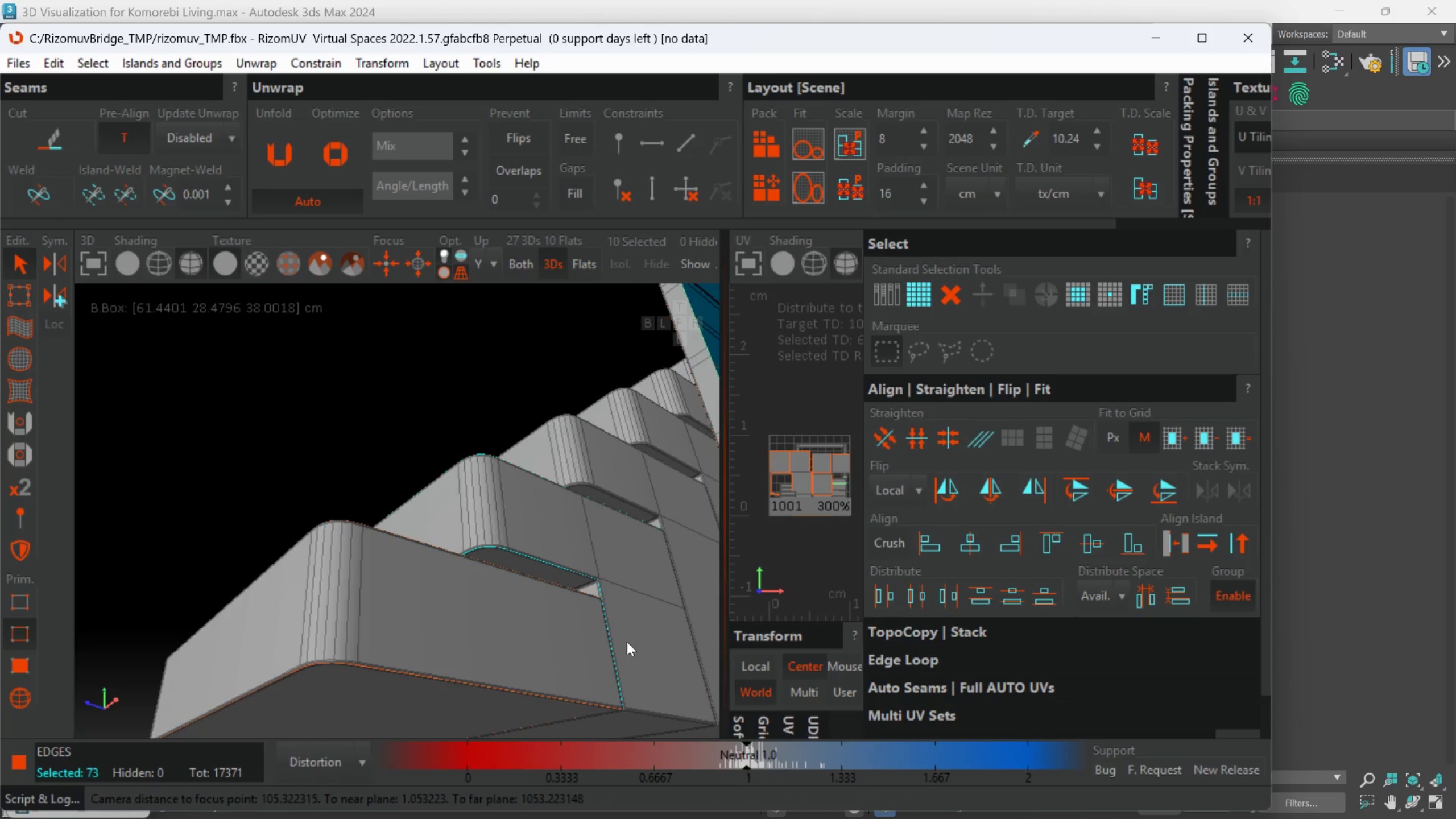 
hold_key(key=AltLeft, duration=0.31)
 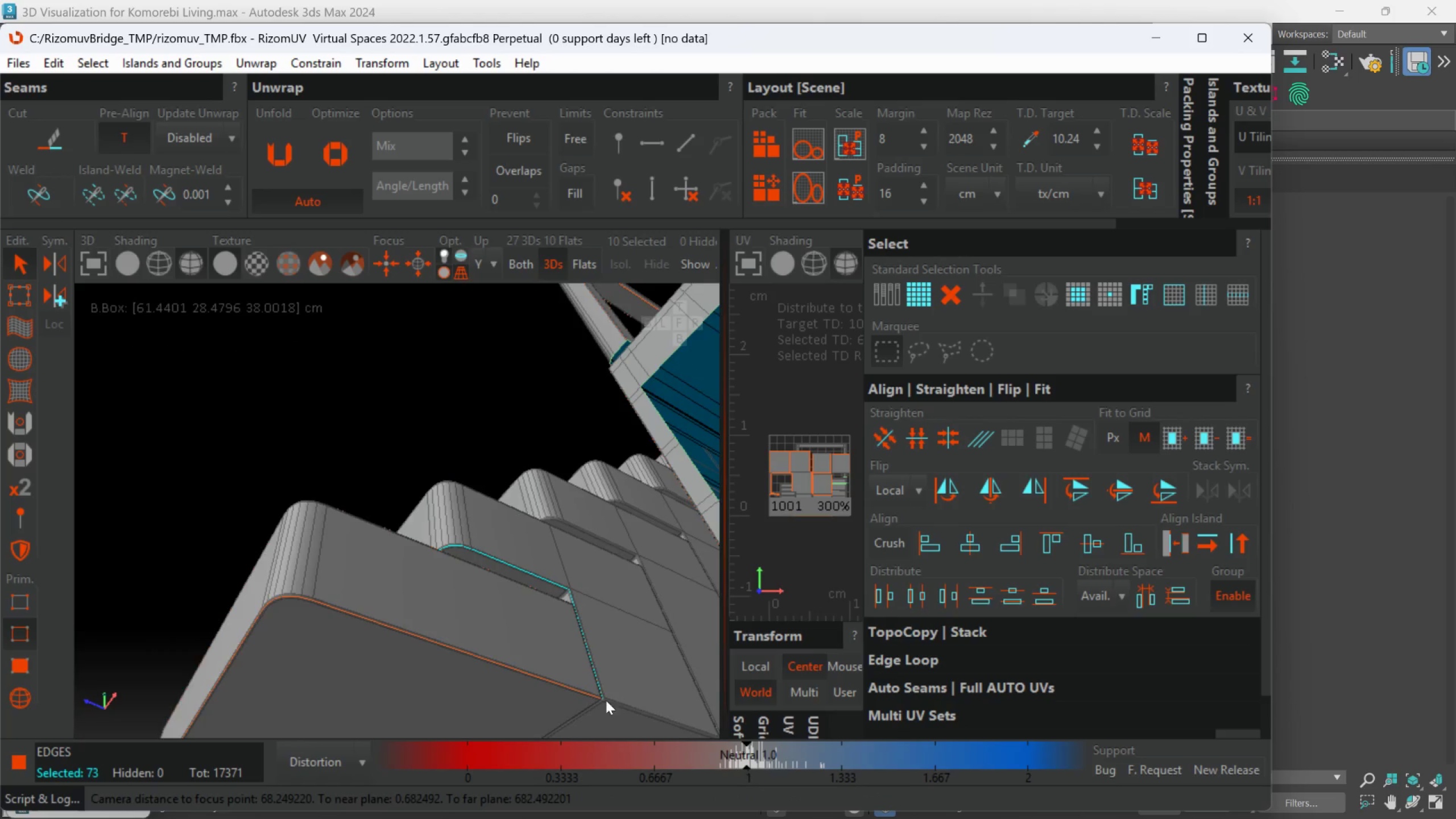 
hold_key(key=ControlLeft, duration=1.34)
 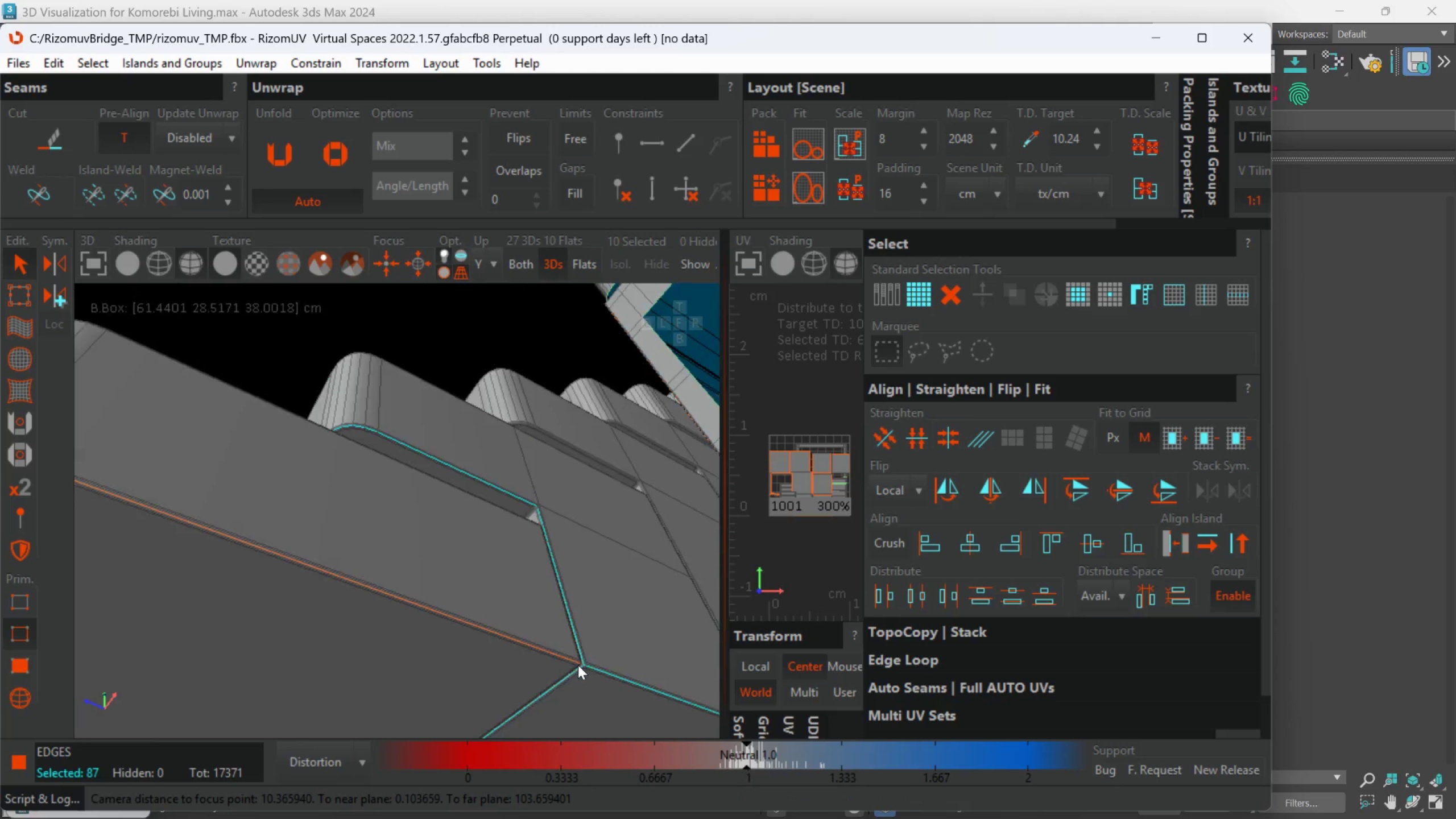 
scroll: coordinate [566, 673], scroll_direction: up, amount: 8.0
 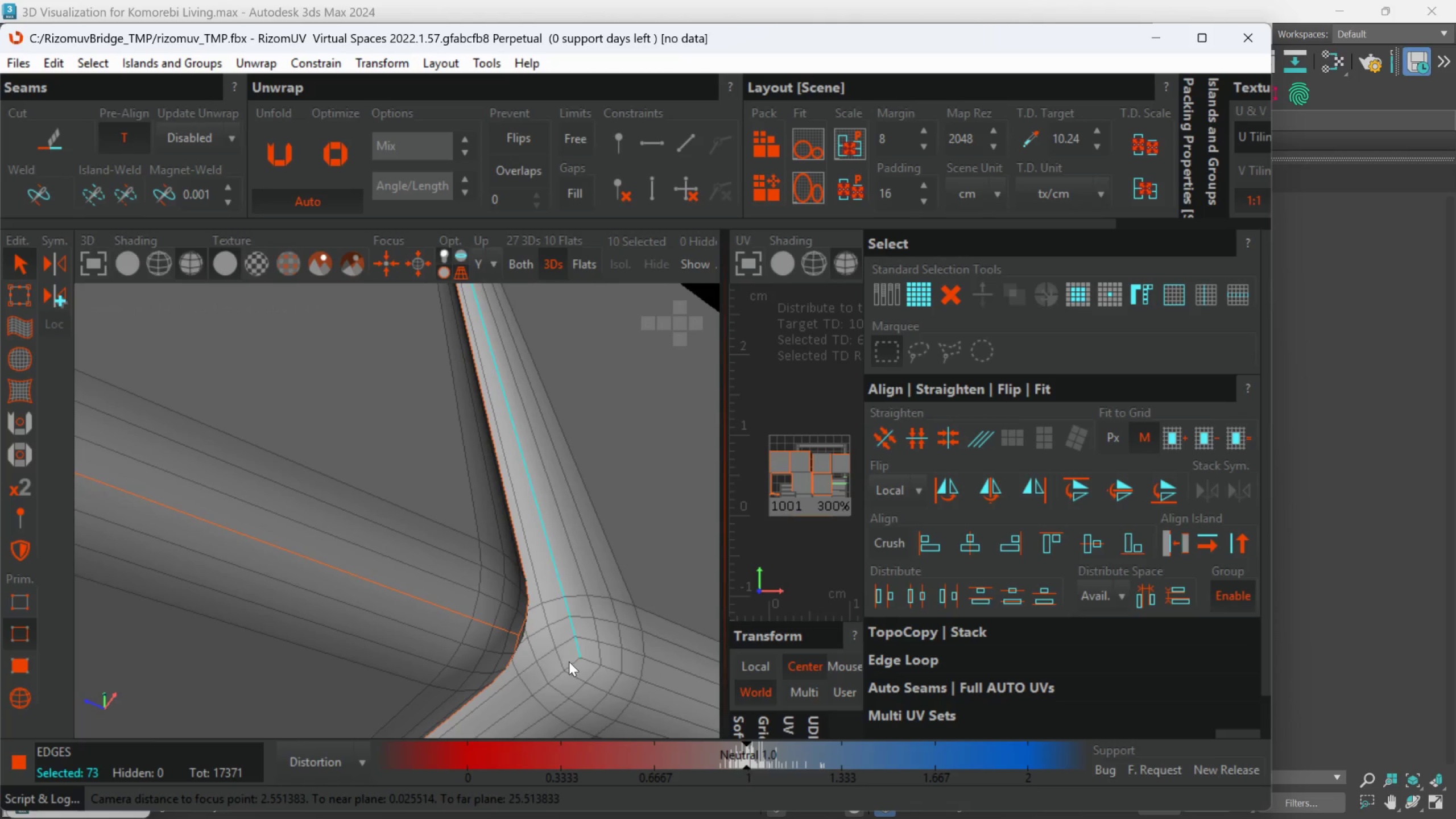 
double_click([574, 661])
 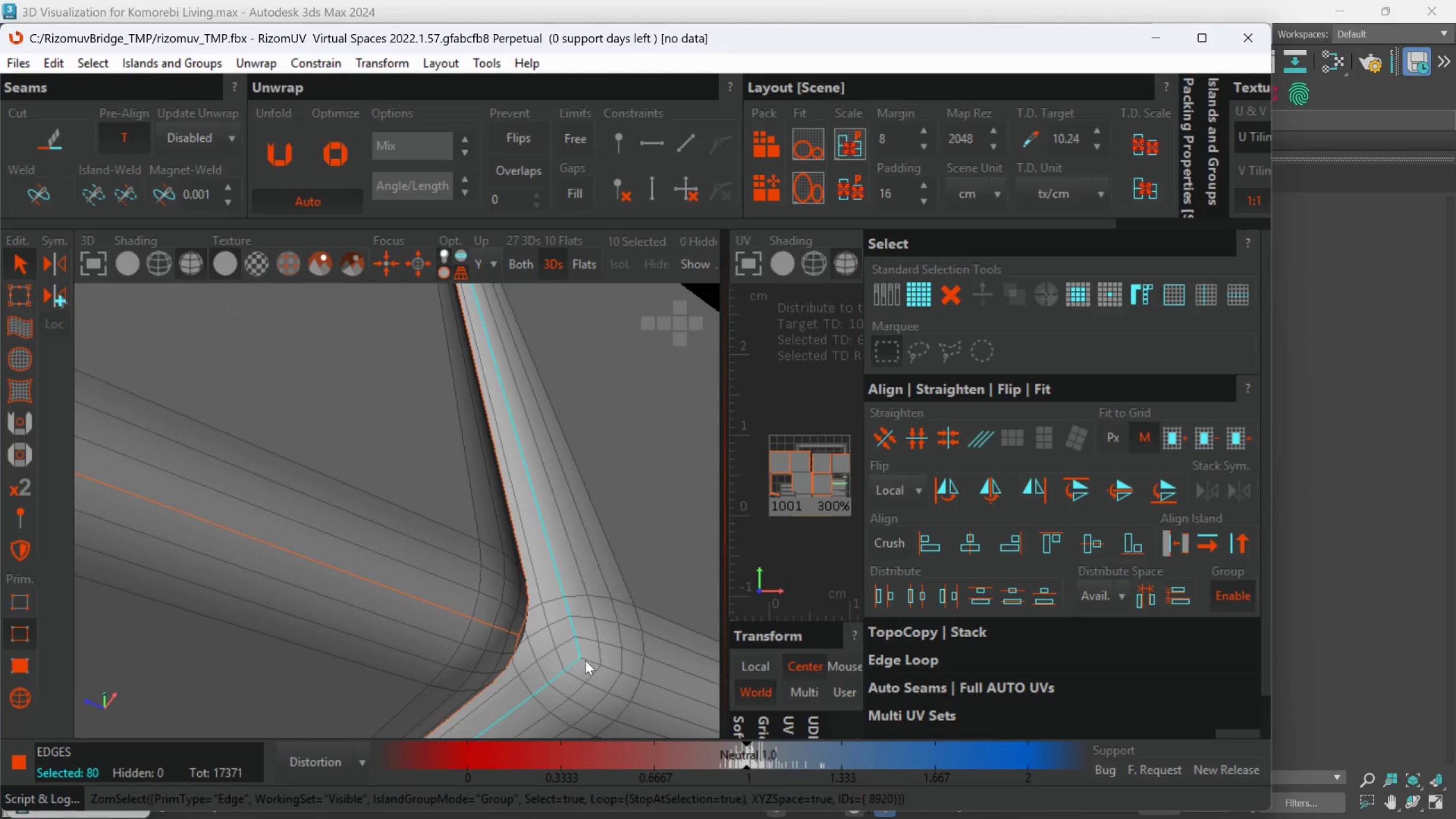 
triple_click([588, 659])
 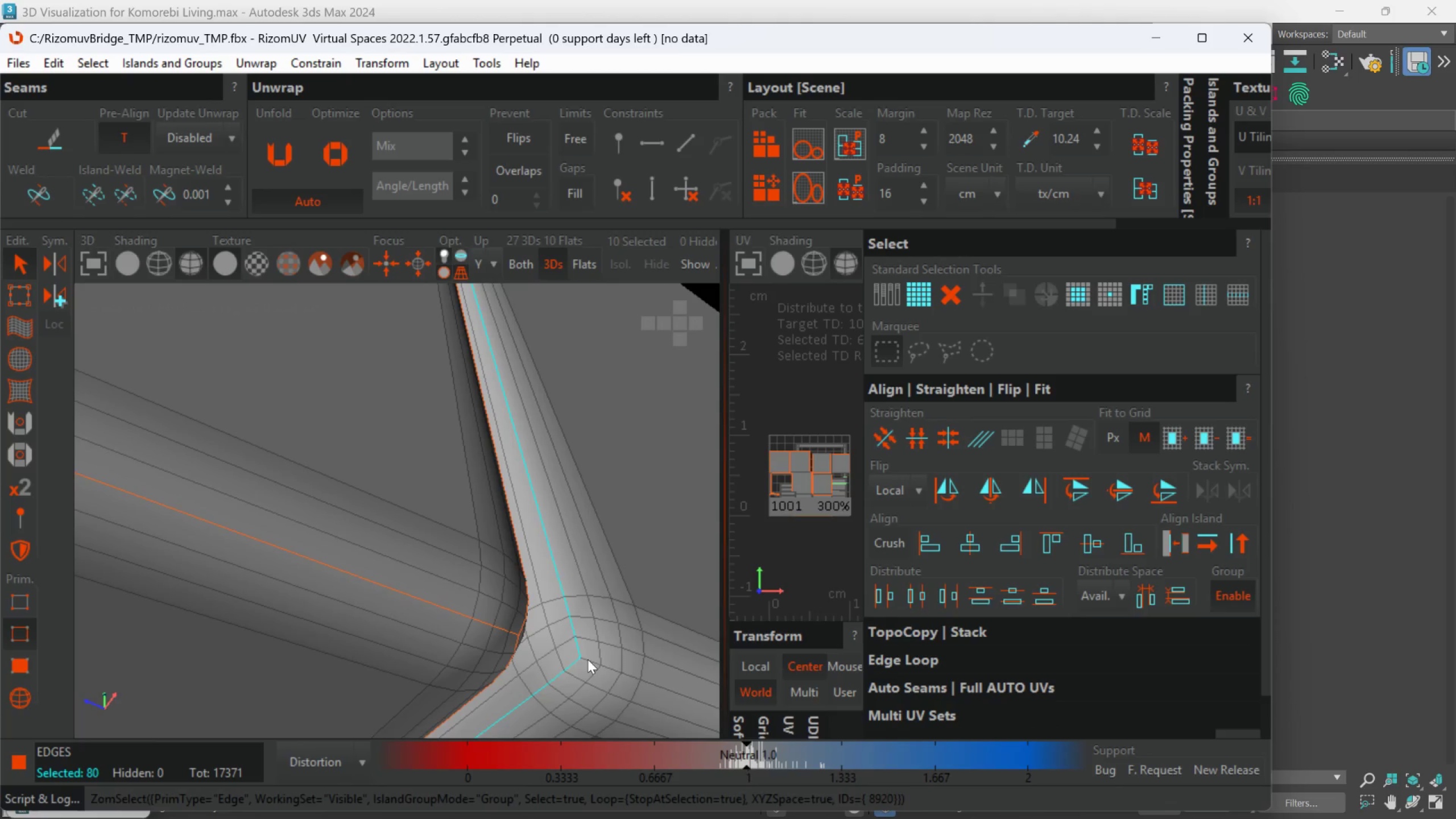 
triple_click([588, 659])
 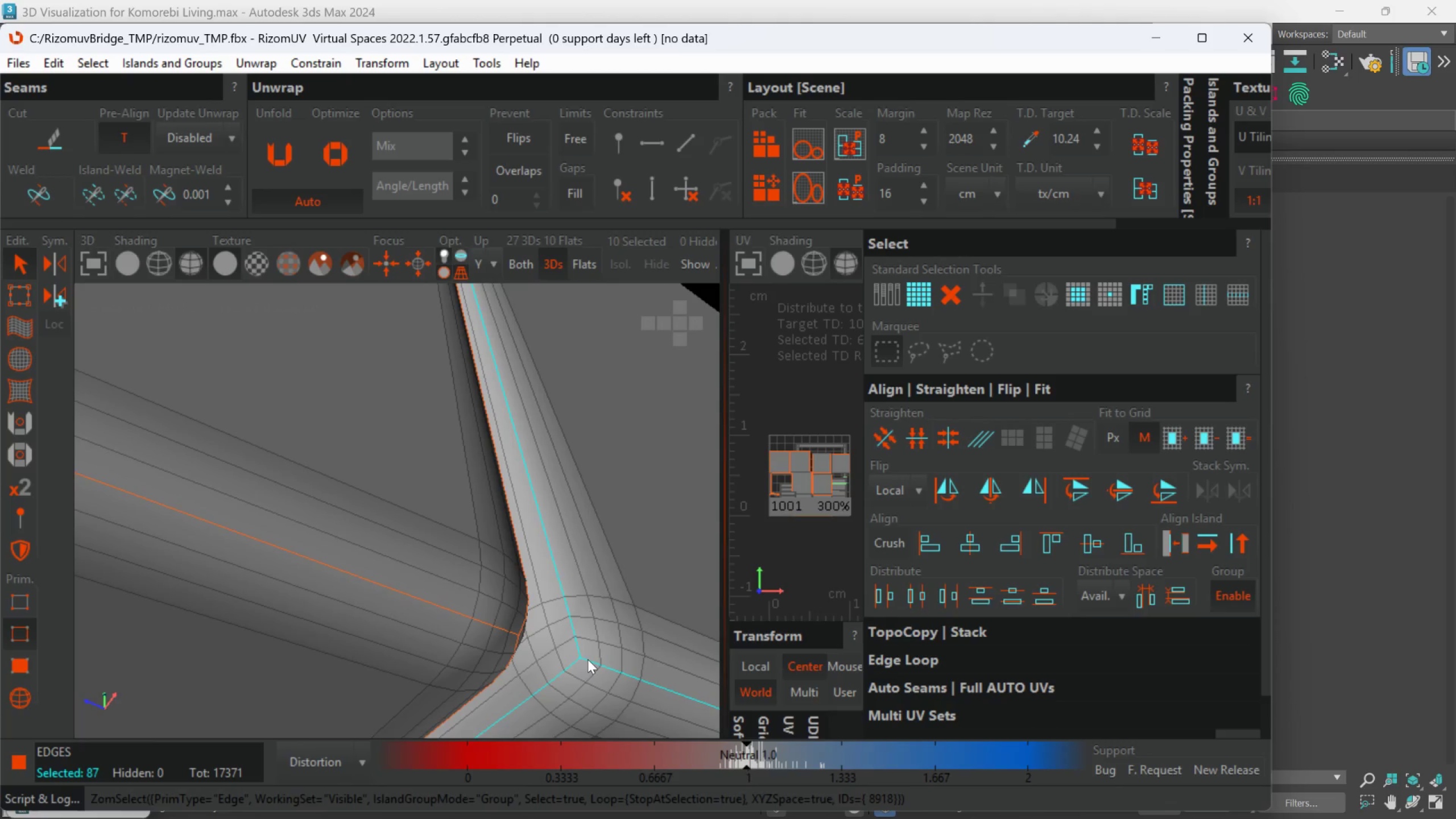 
hold_key(key=AltLeft, duration=0.43)
 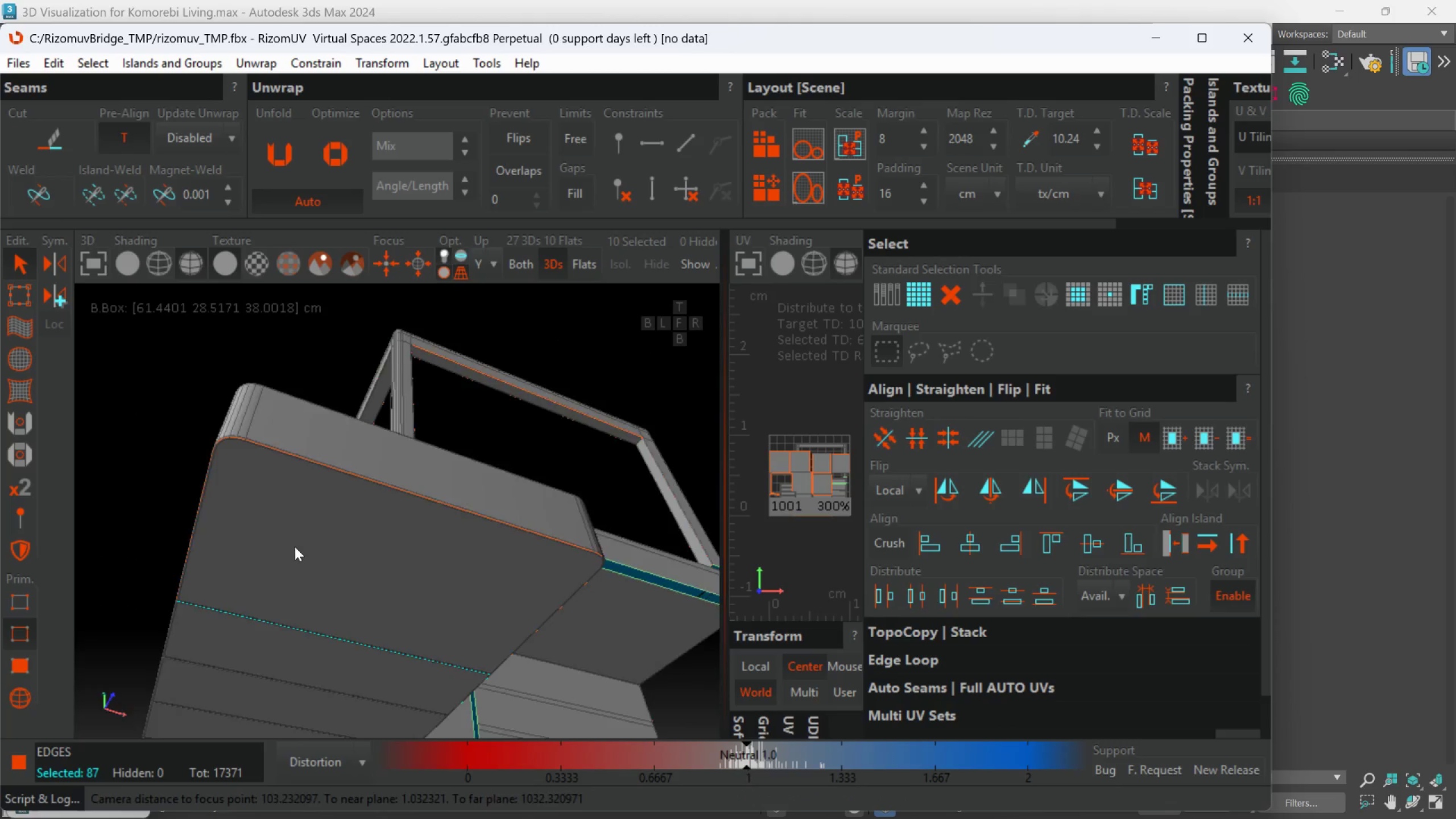 
scroll: coordinate [565, 661], scroll_direction: down, amount: 14.0
 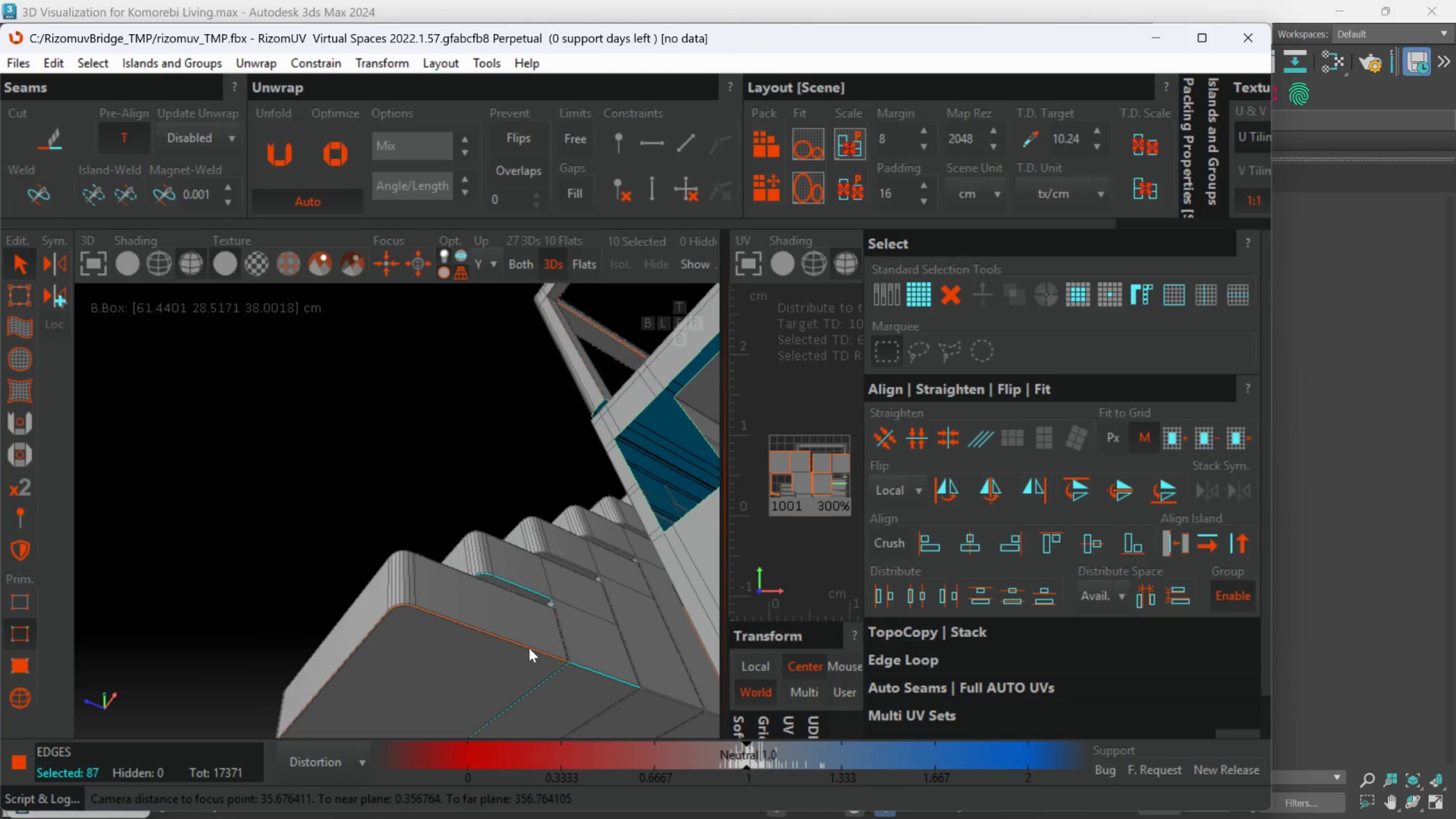 
key(Alt+AltLeft)
 